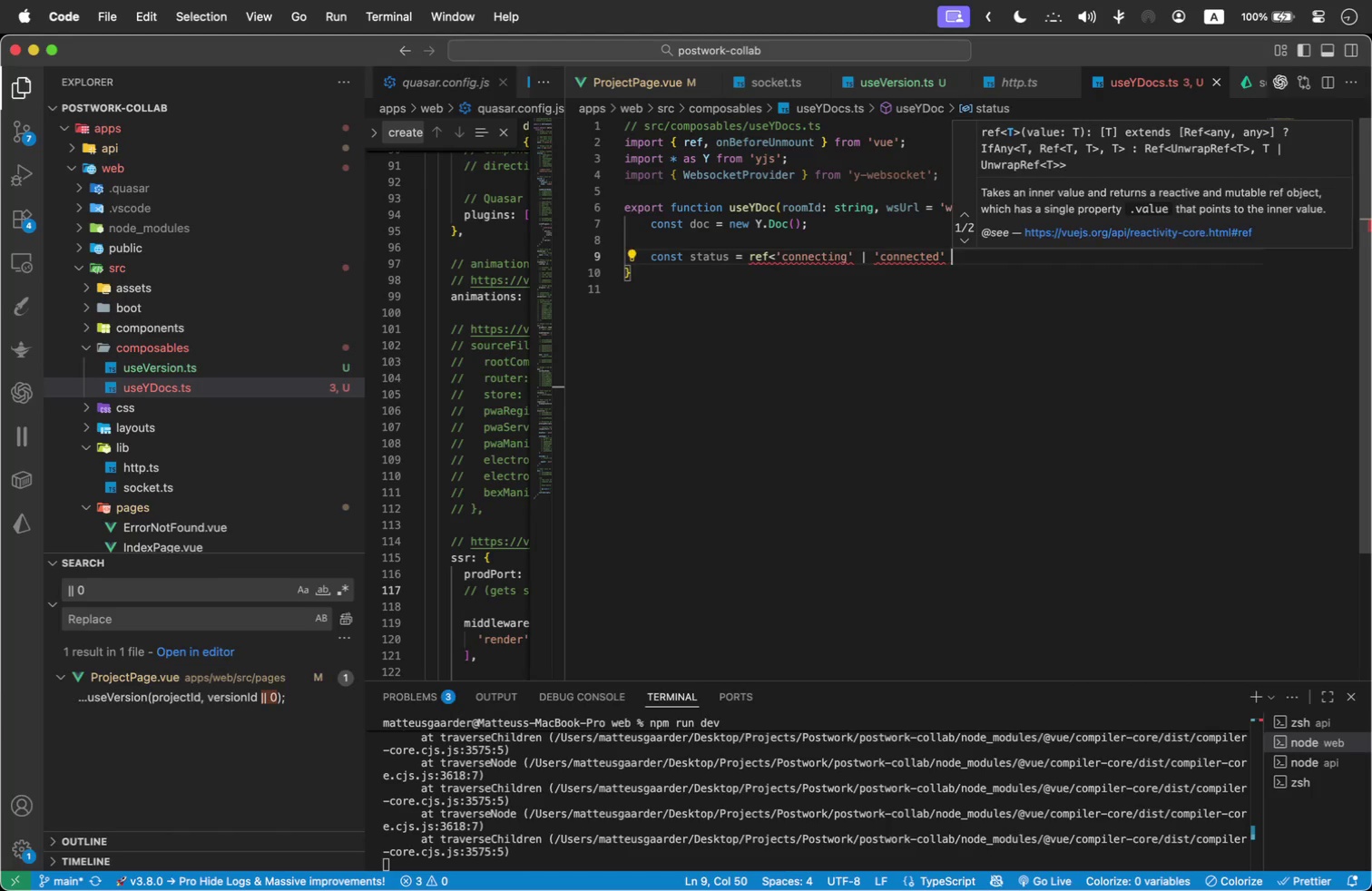 
type( | disconnected')
 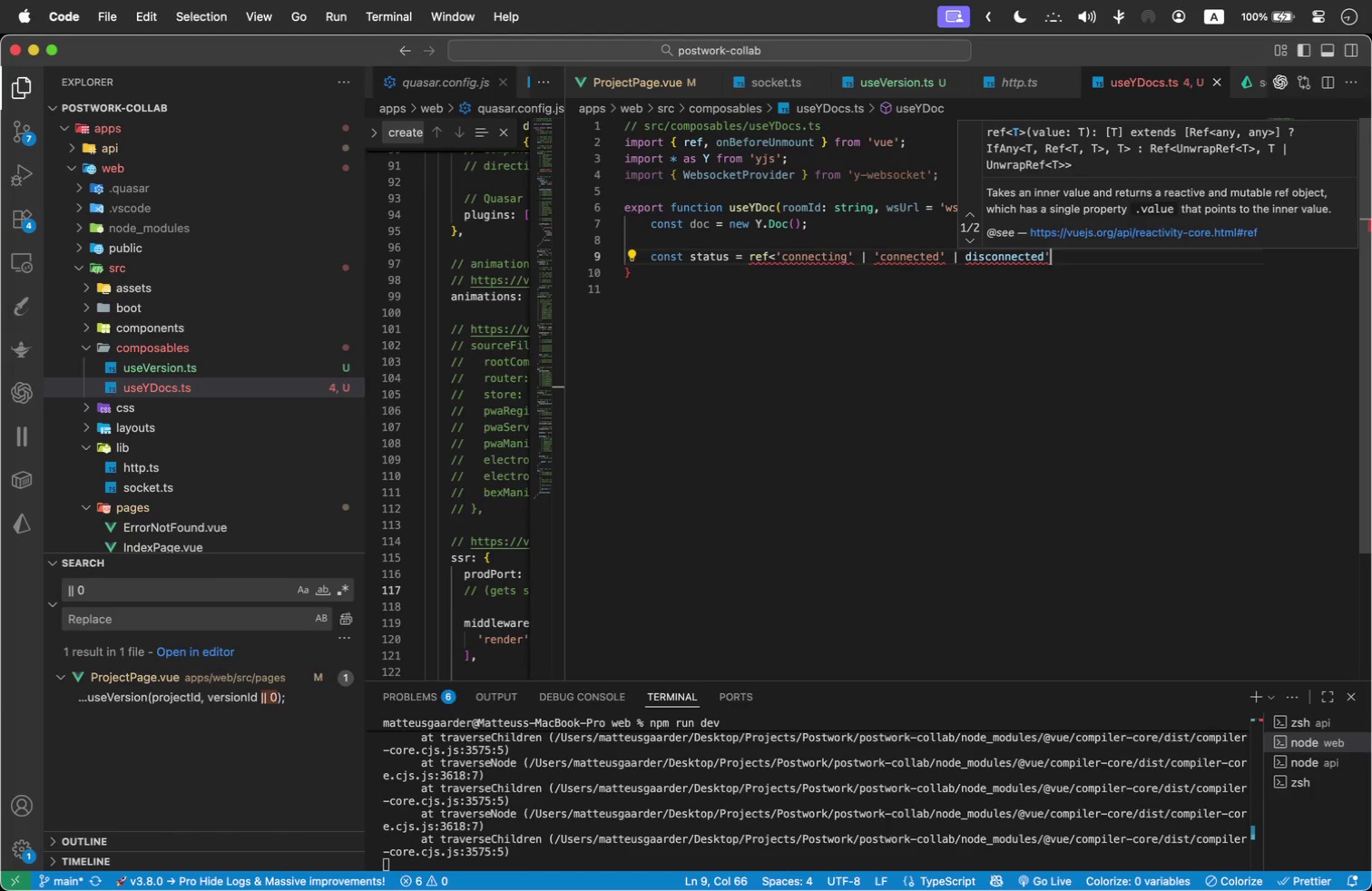 
hold_key(key=ArrowLeft, duration=1.46)
 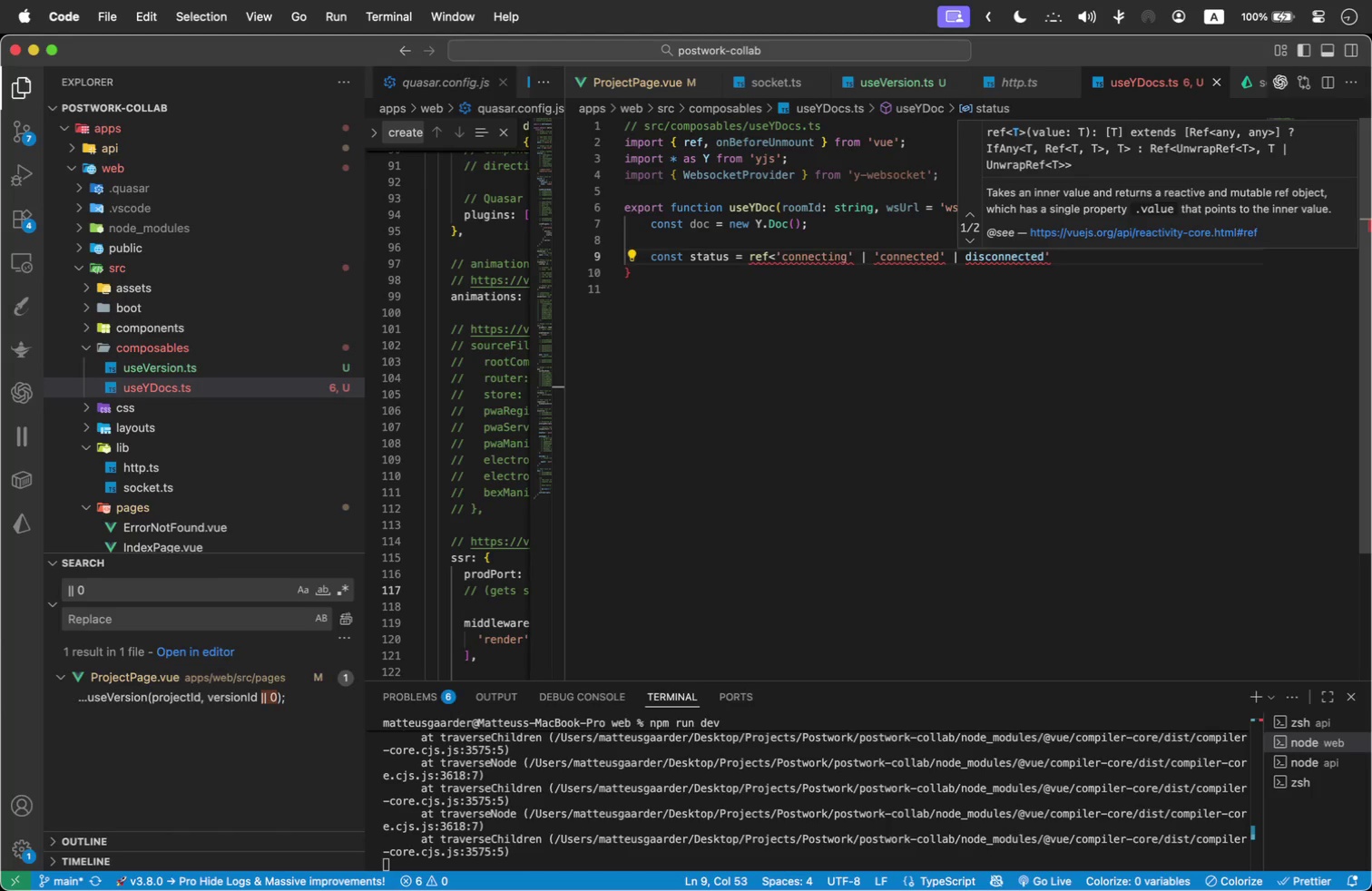 
type('> )
key(Backspace)
type(('cojn)
key(Backspace)
key(Backspace)
type(nnecting)
 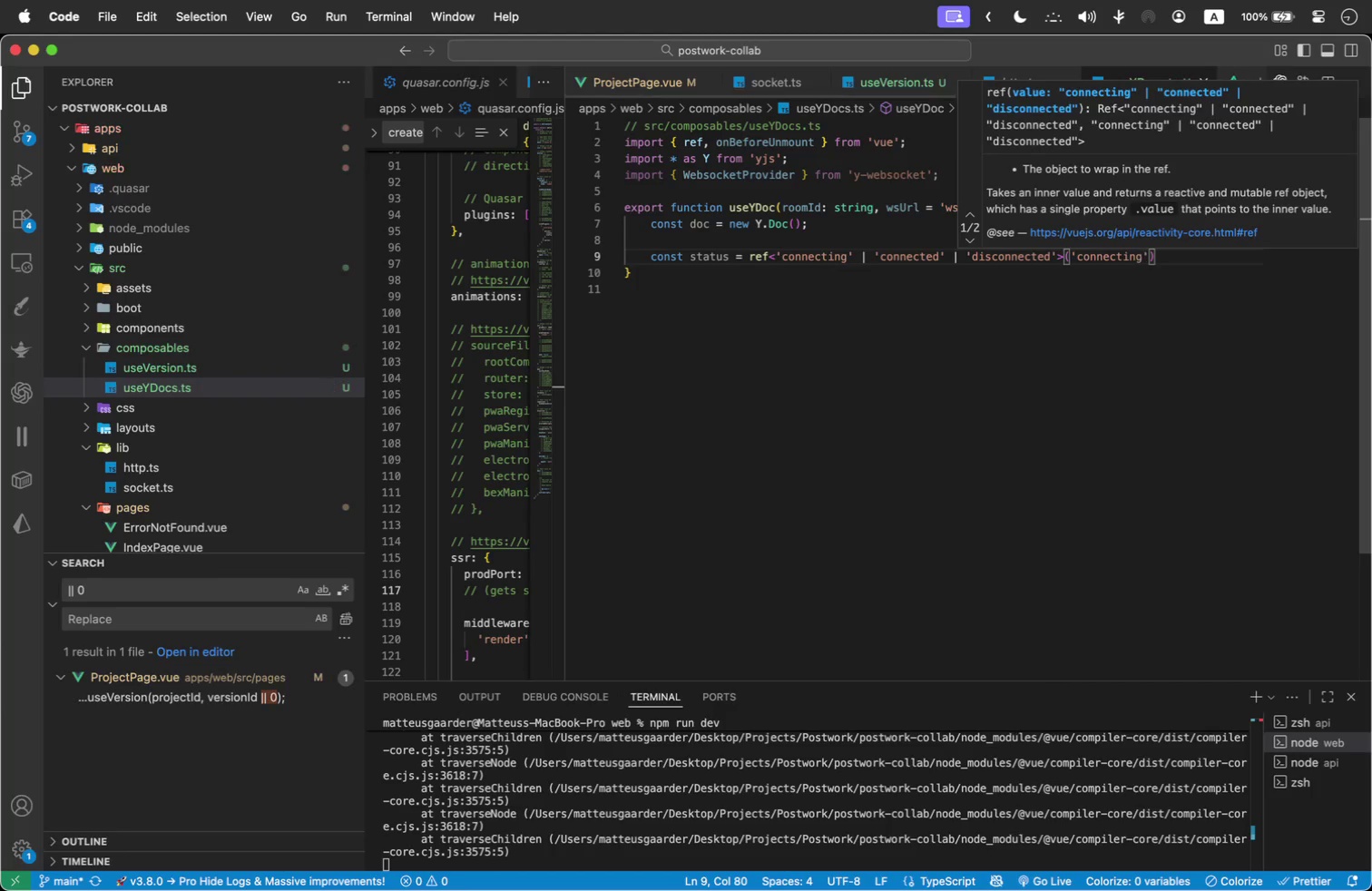 
hold_key(key=ArrowRight, duration=1.45)
 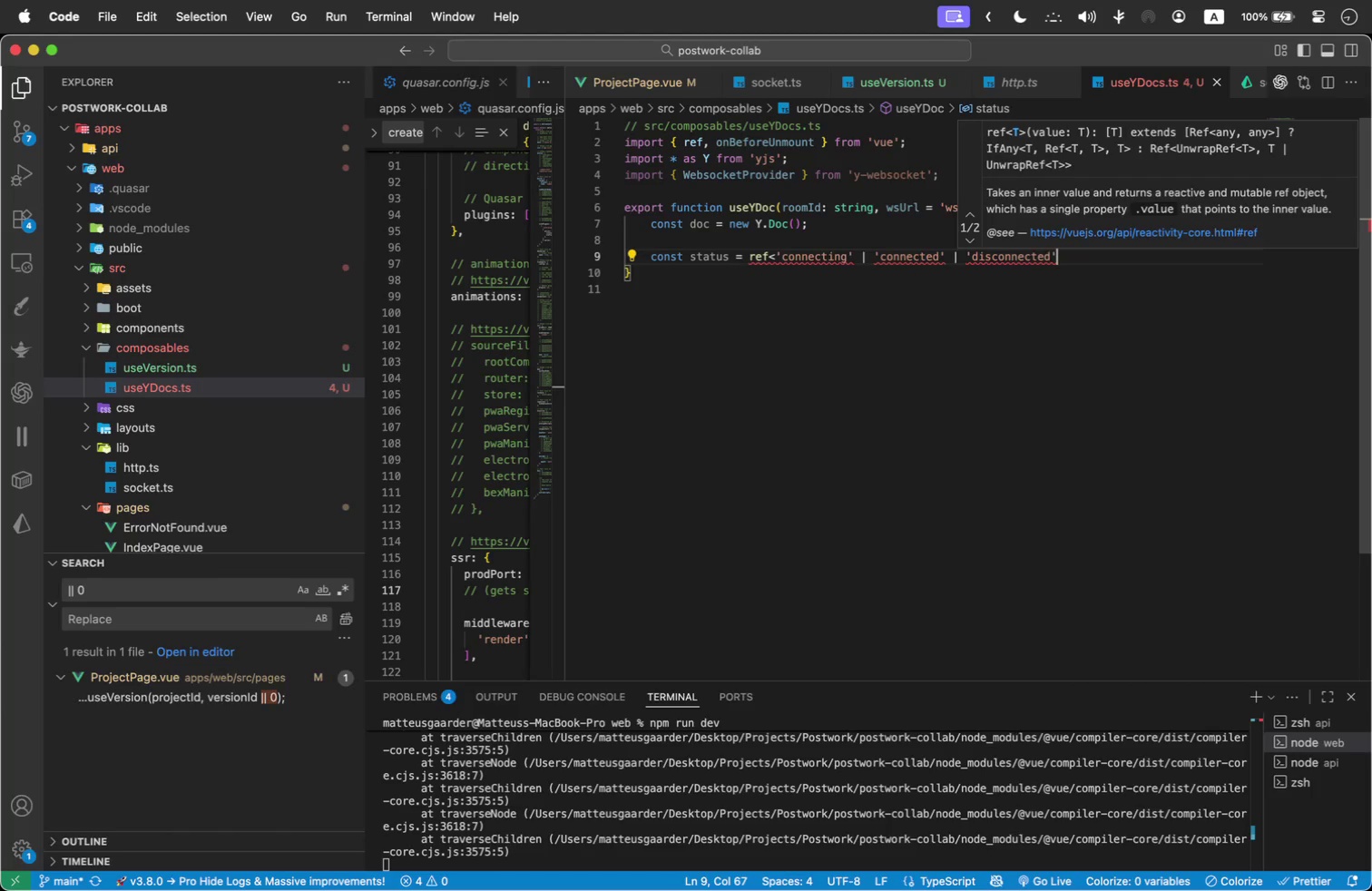 
key(ArrowRight)
 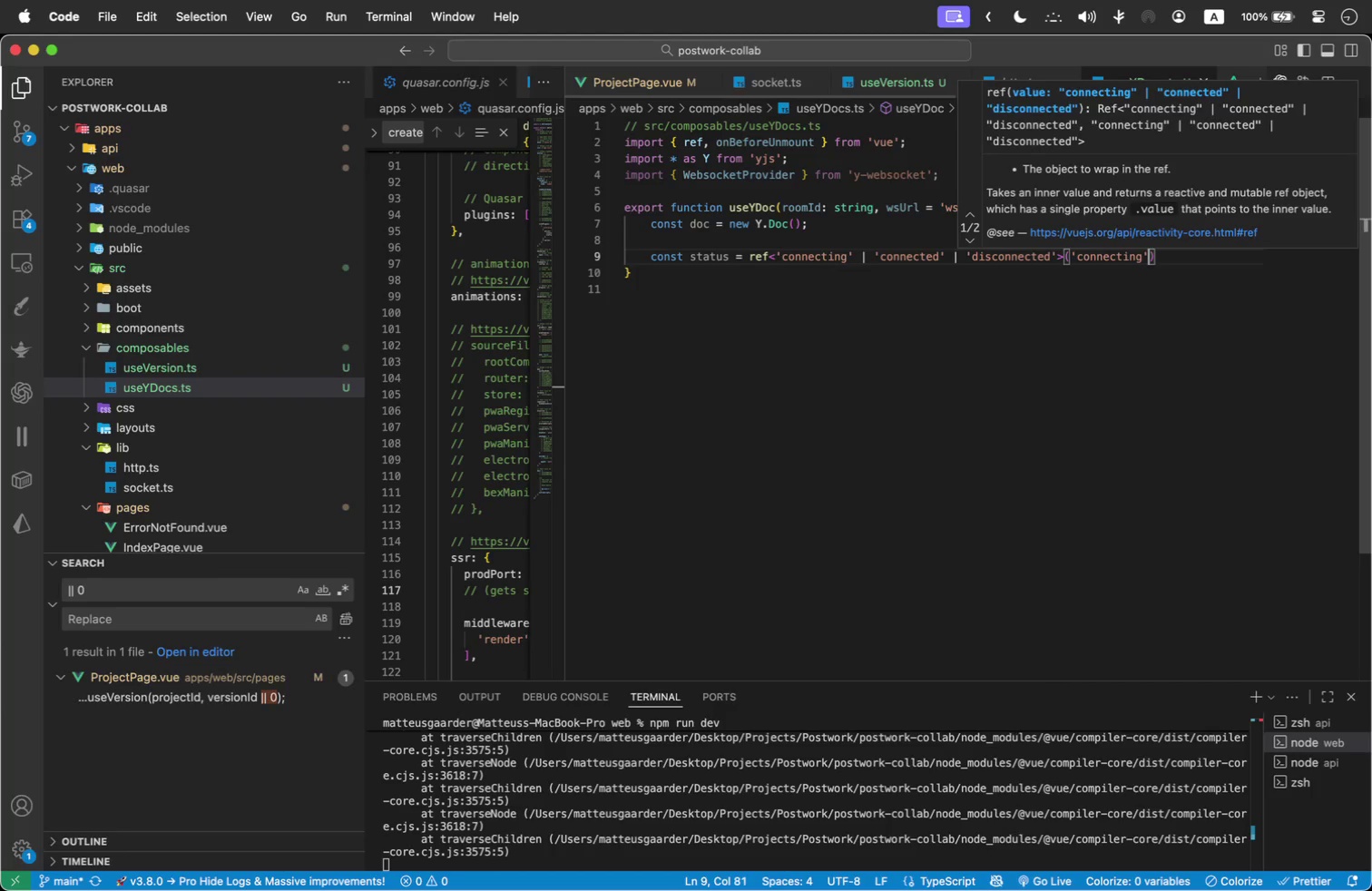 
key(ArrowRight)
 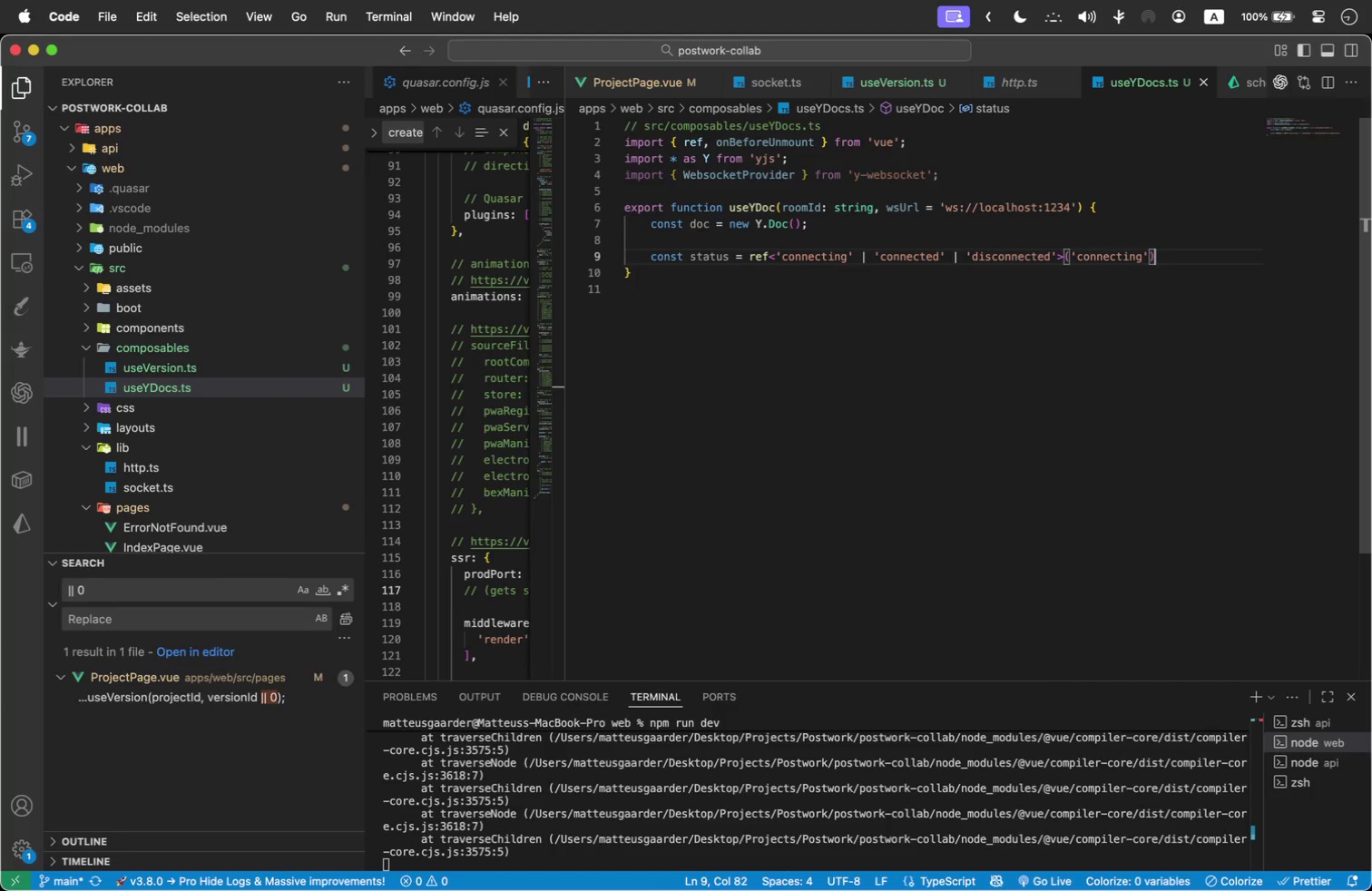 
key(Semicolon)
 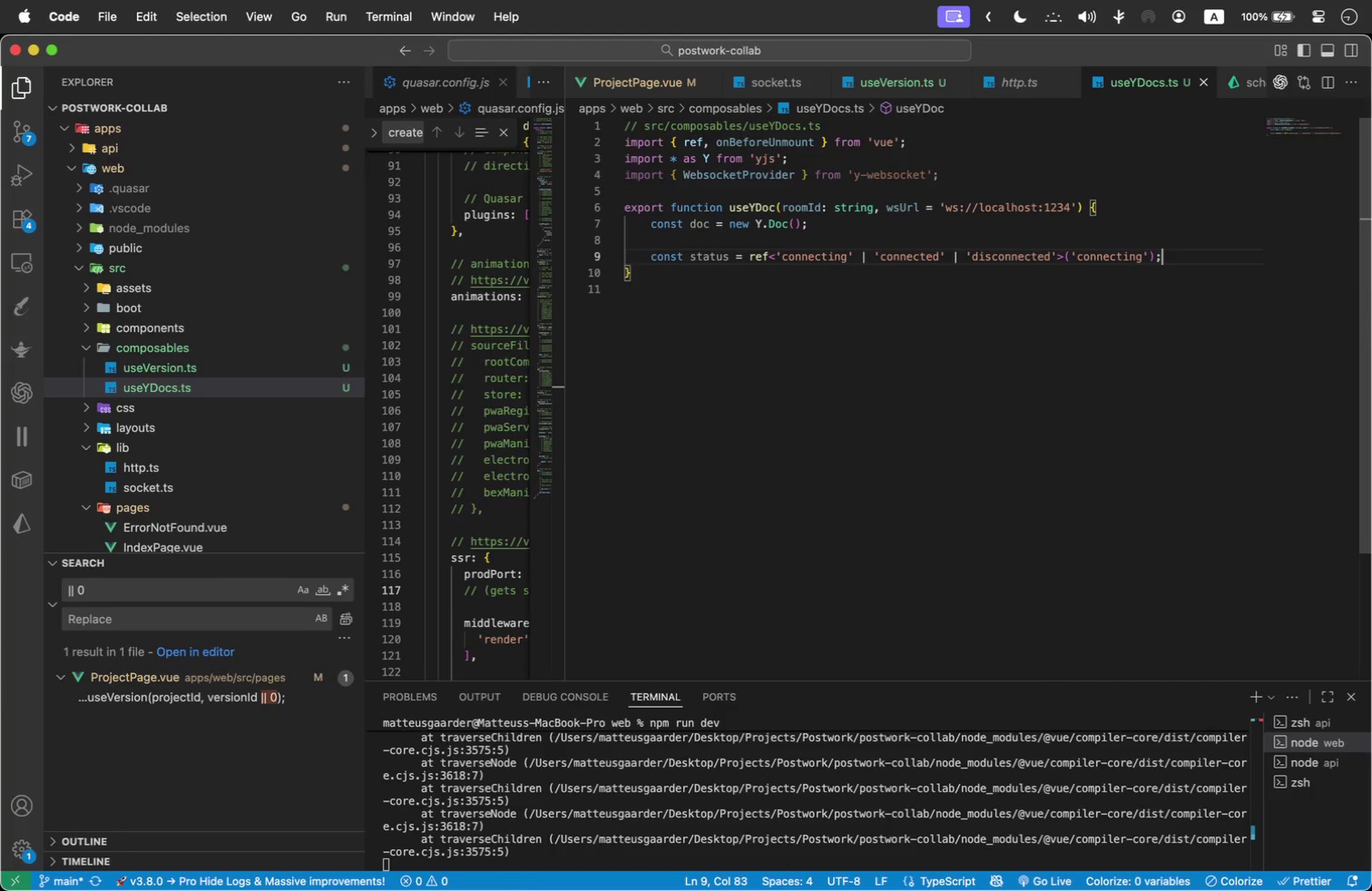 
key(Enter)
 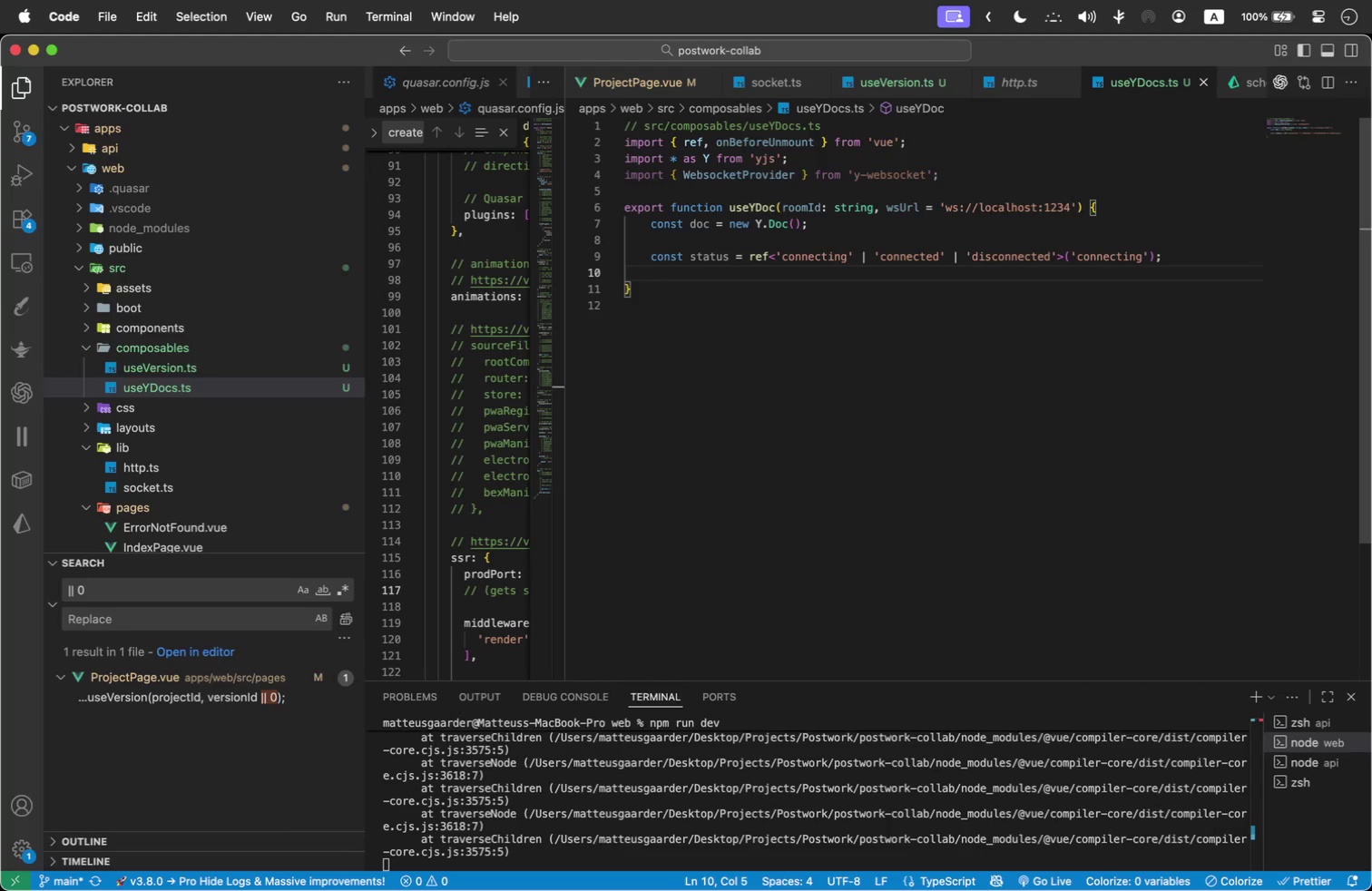 
key(Enter)
 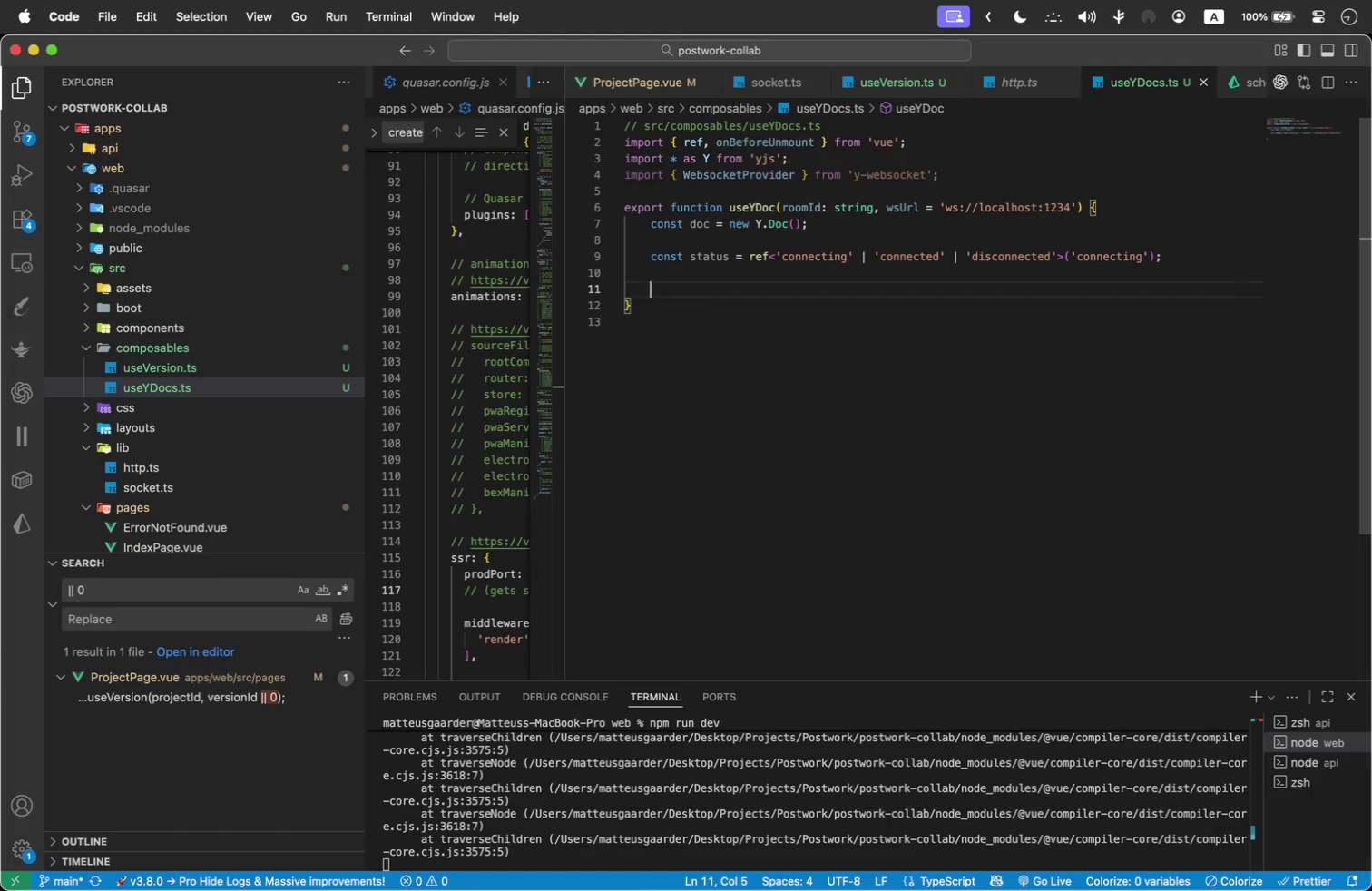 
type(const provider = new W)
 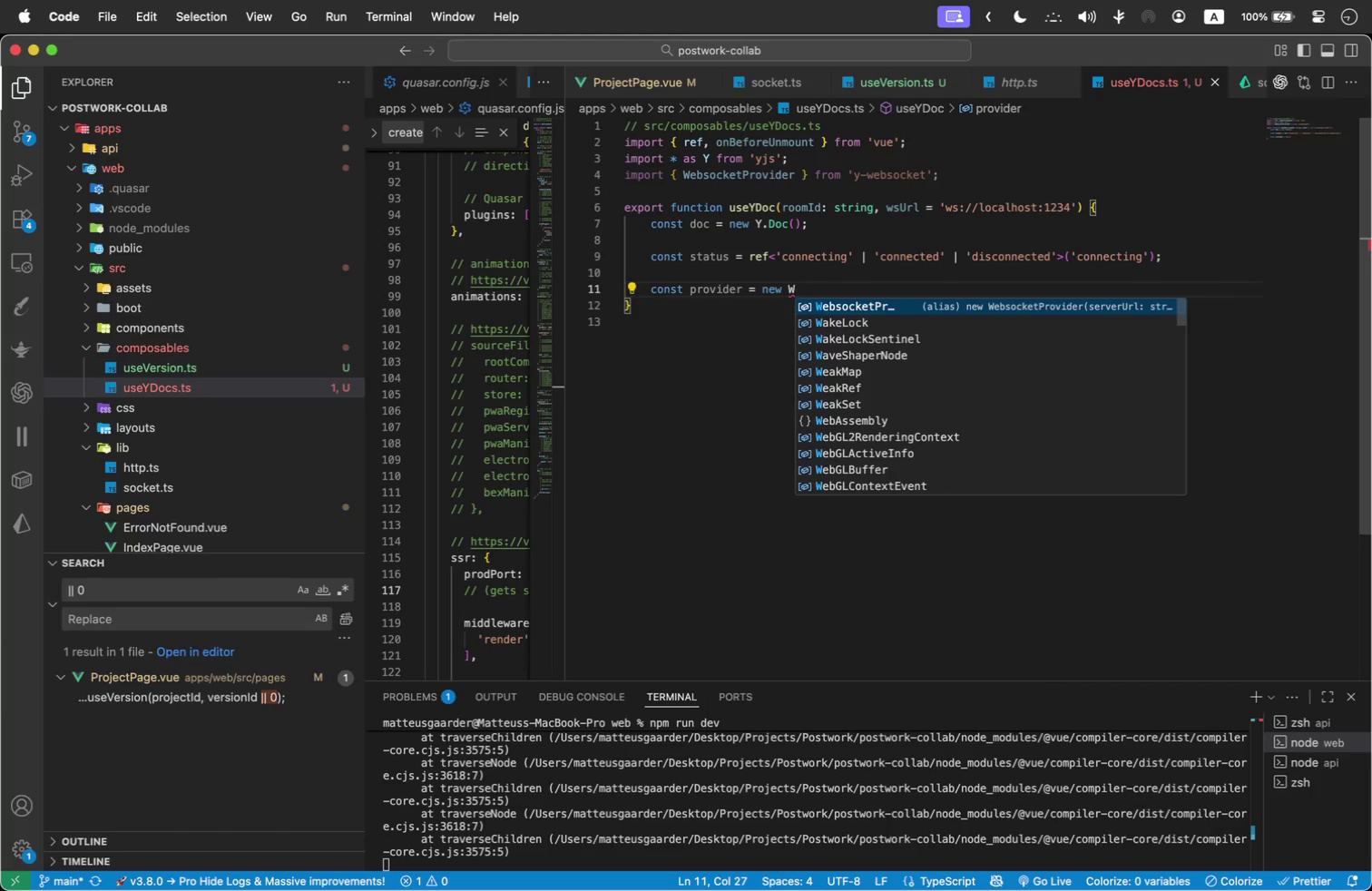 
key(Enter)
 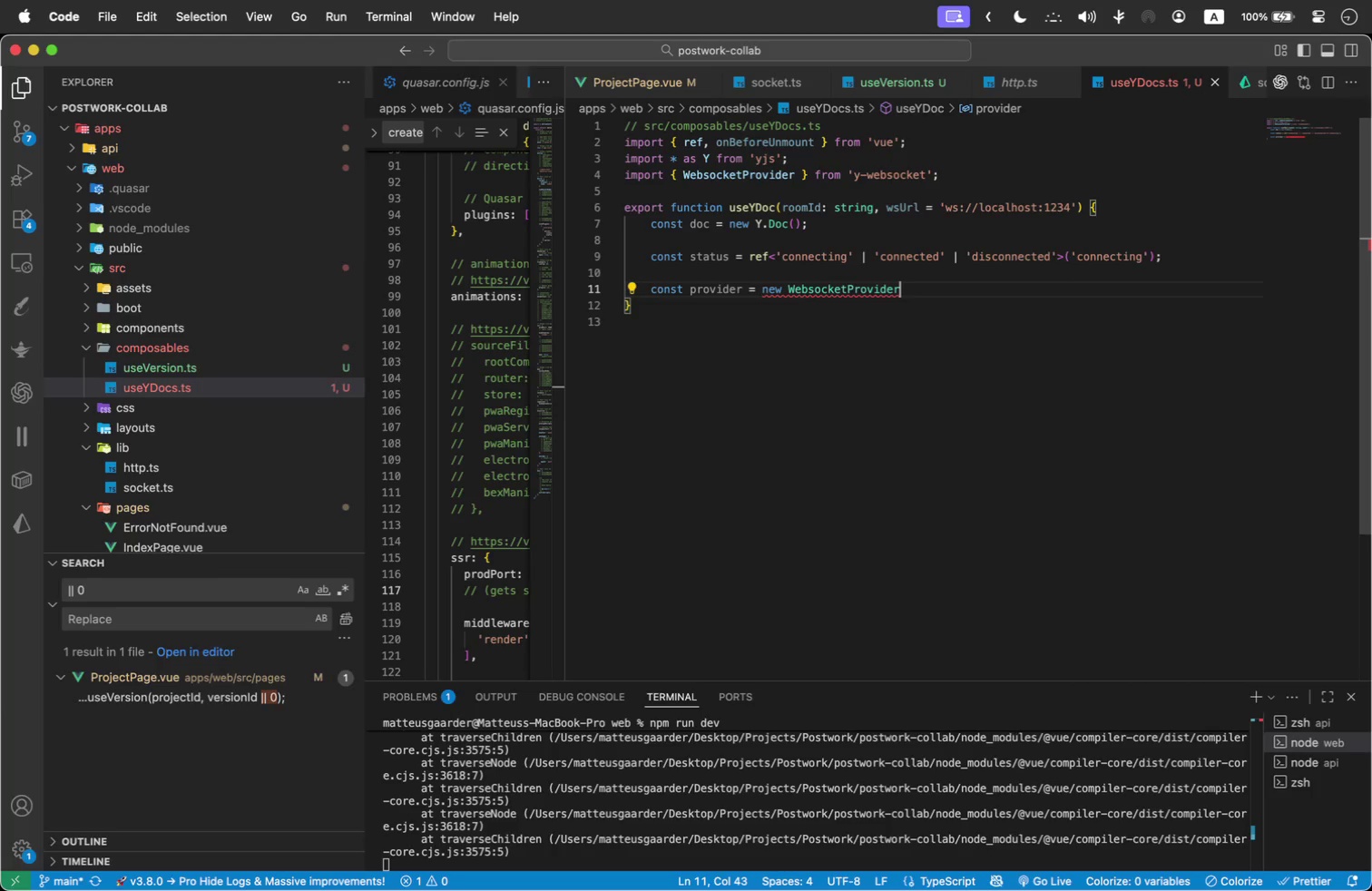 
type((ws)
 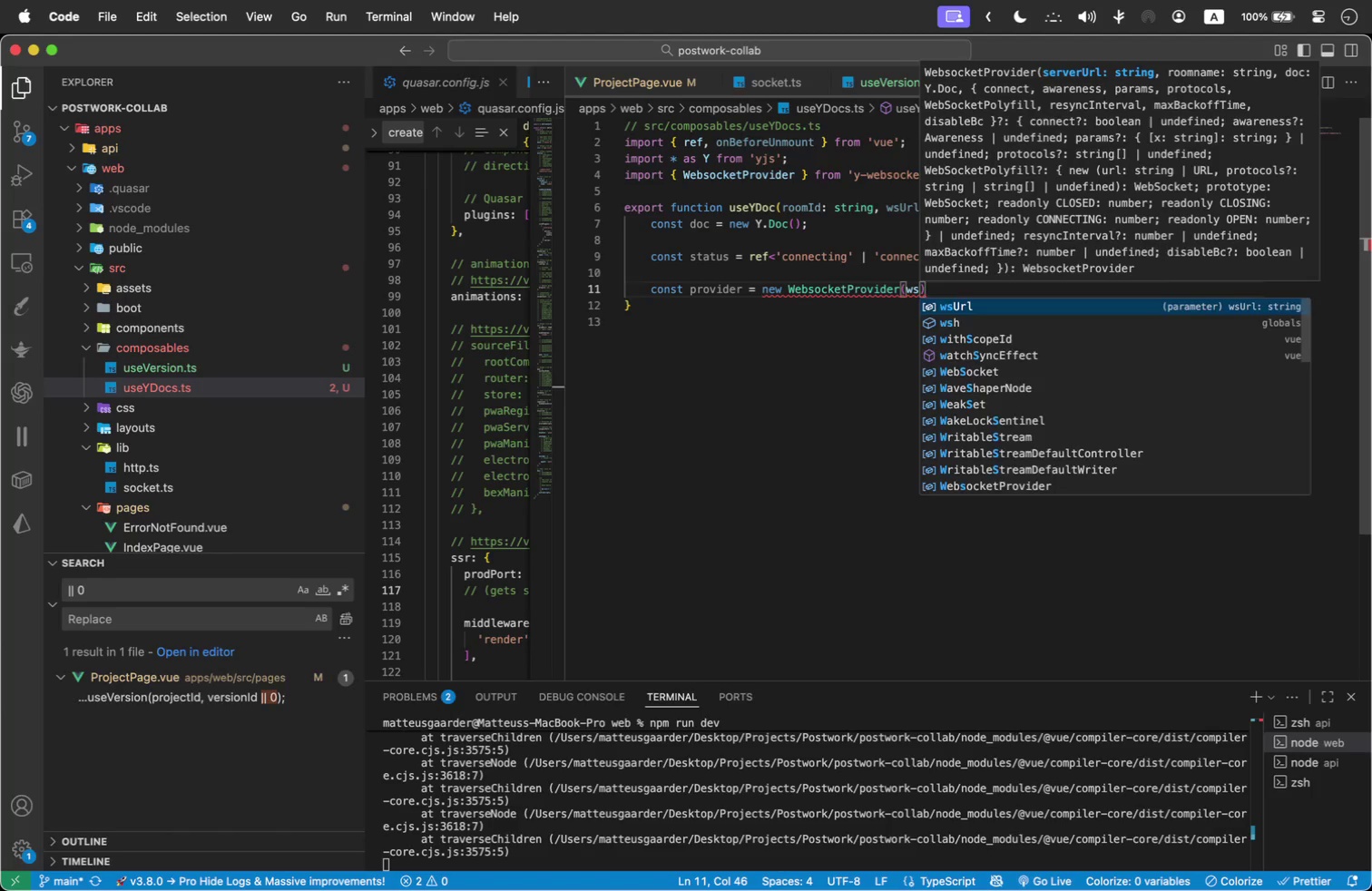 
key(Enter)
 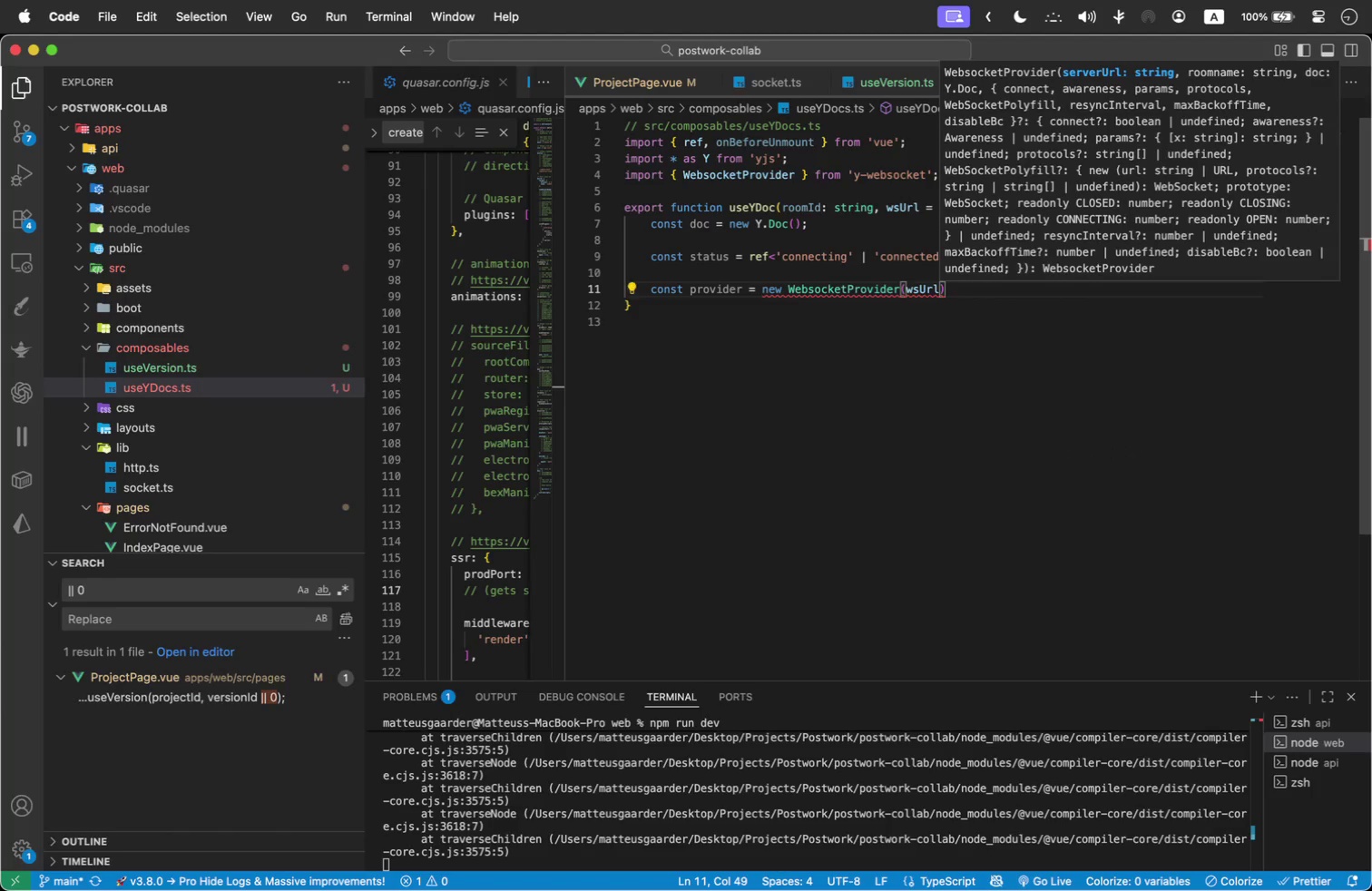 
type(, ro)
 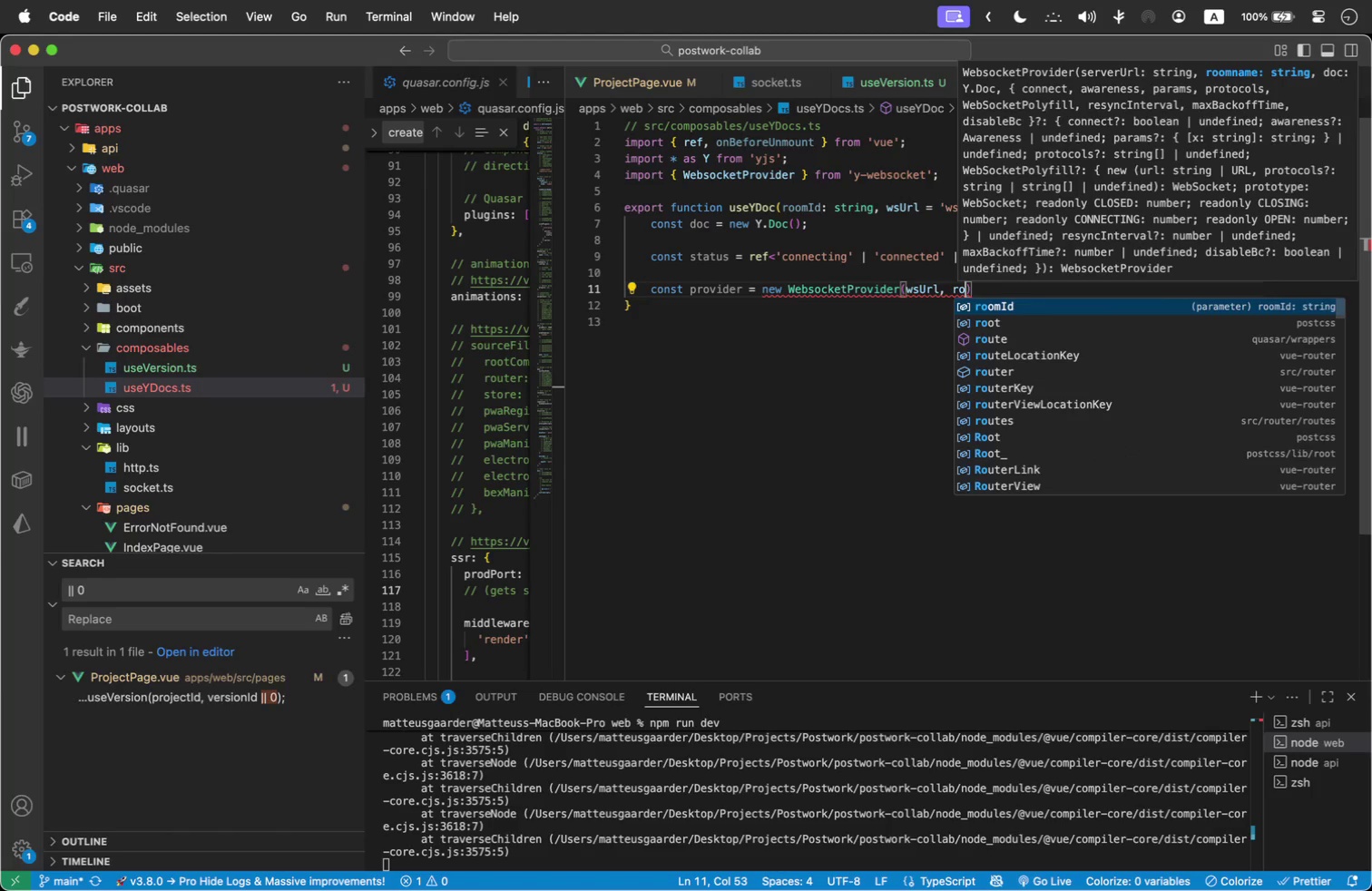 
key(Enter)
 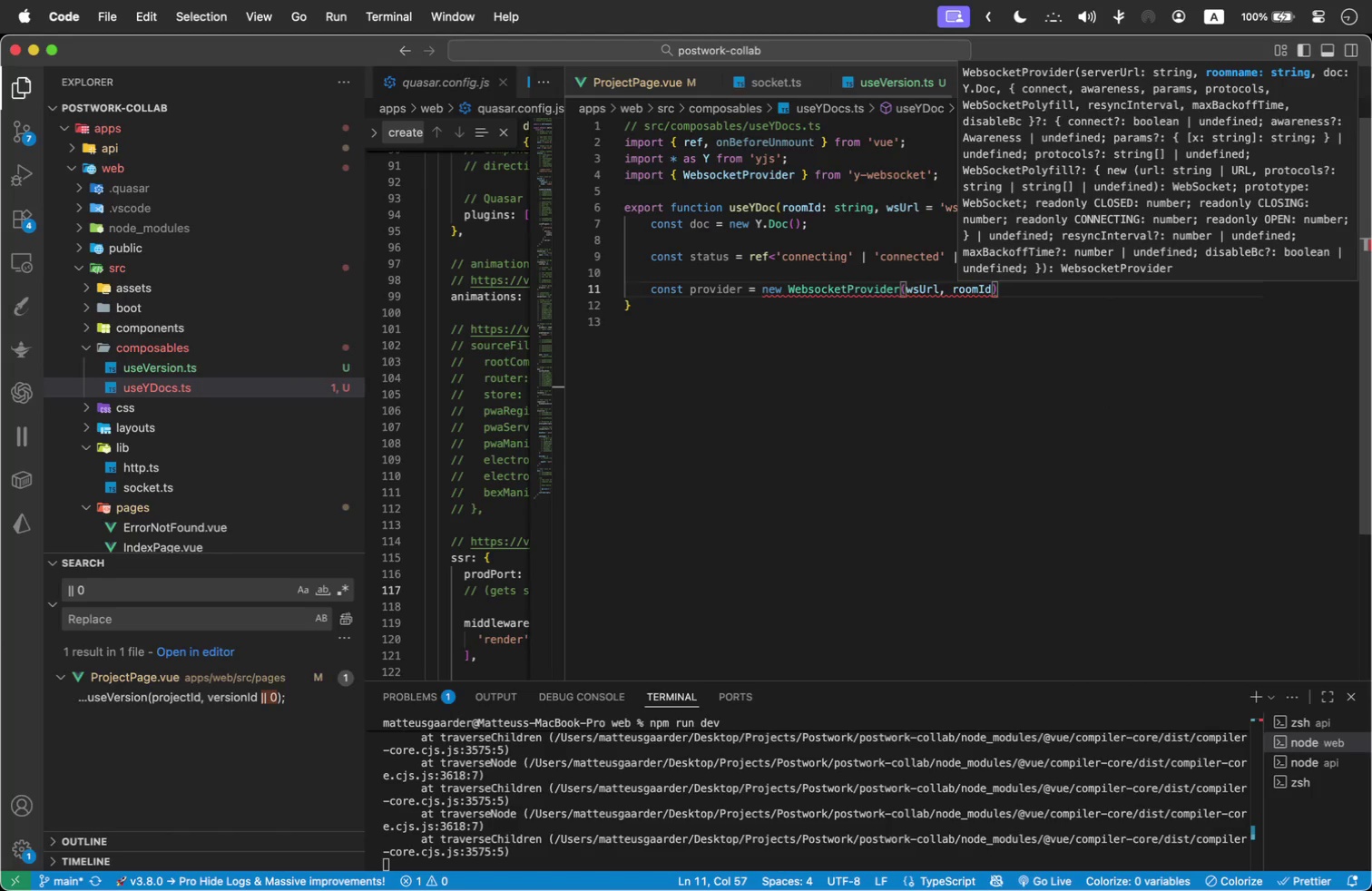 
type(, doc)
 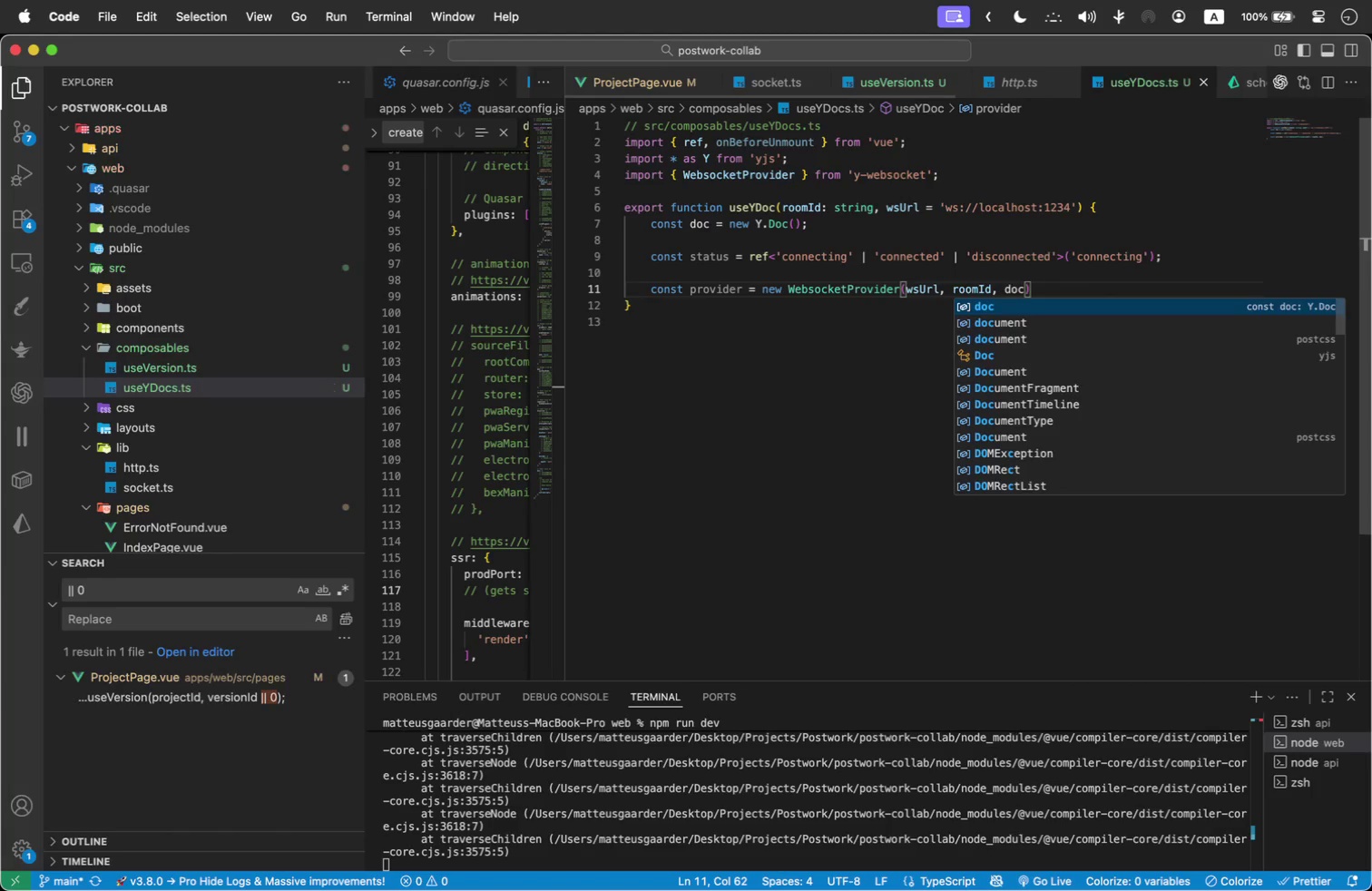 
key(Enter)
 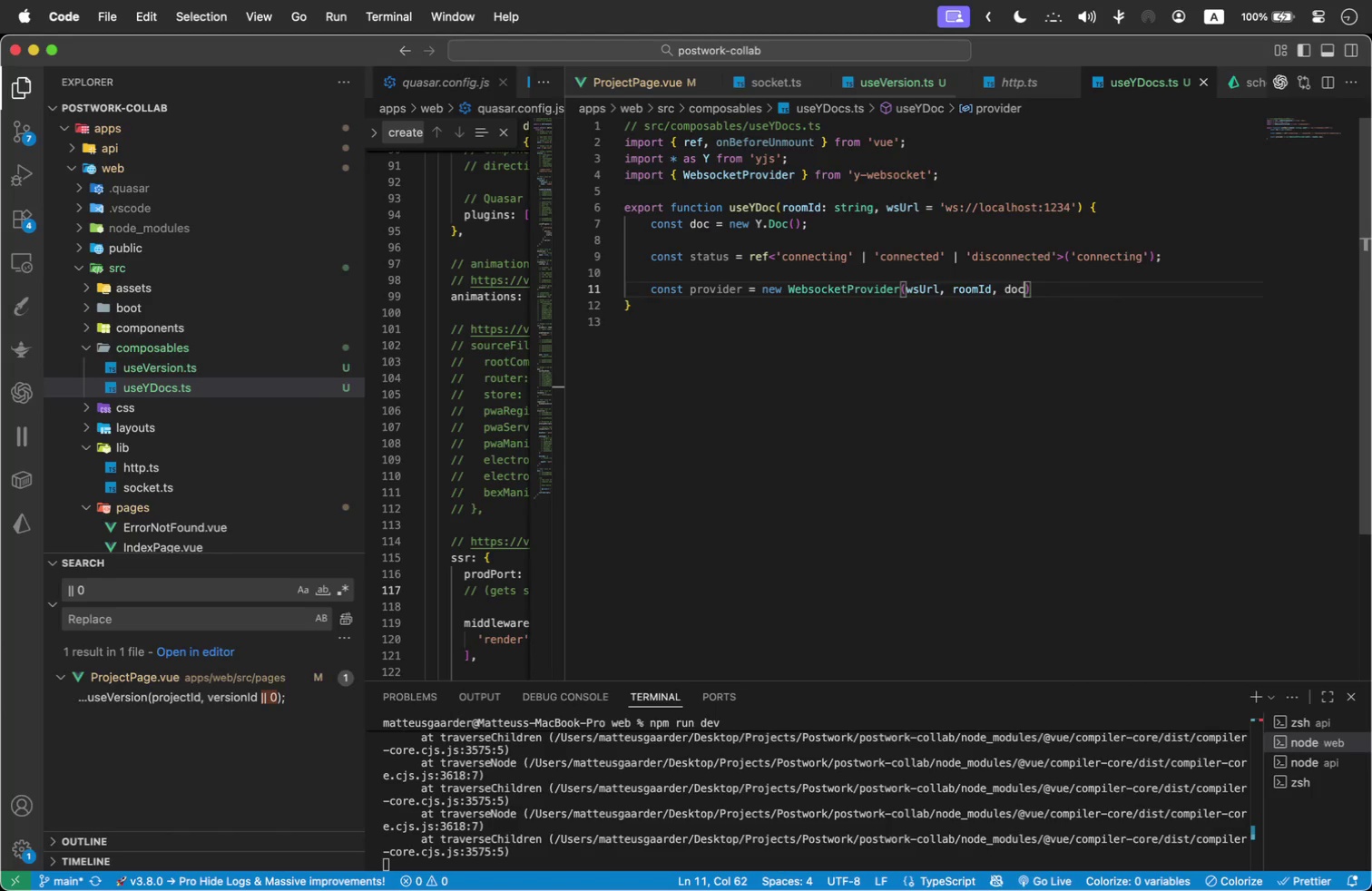 
key(ArrowRight)
 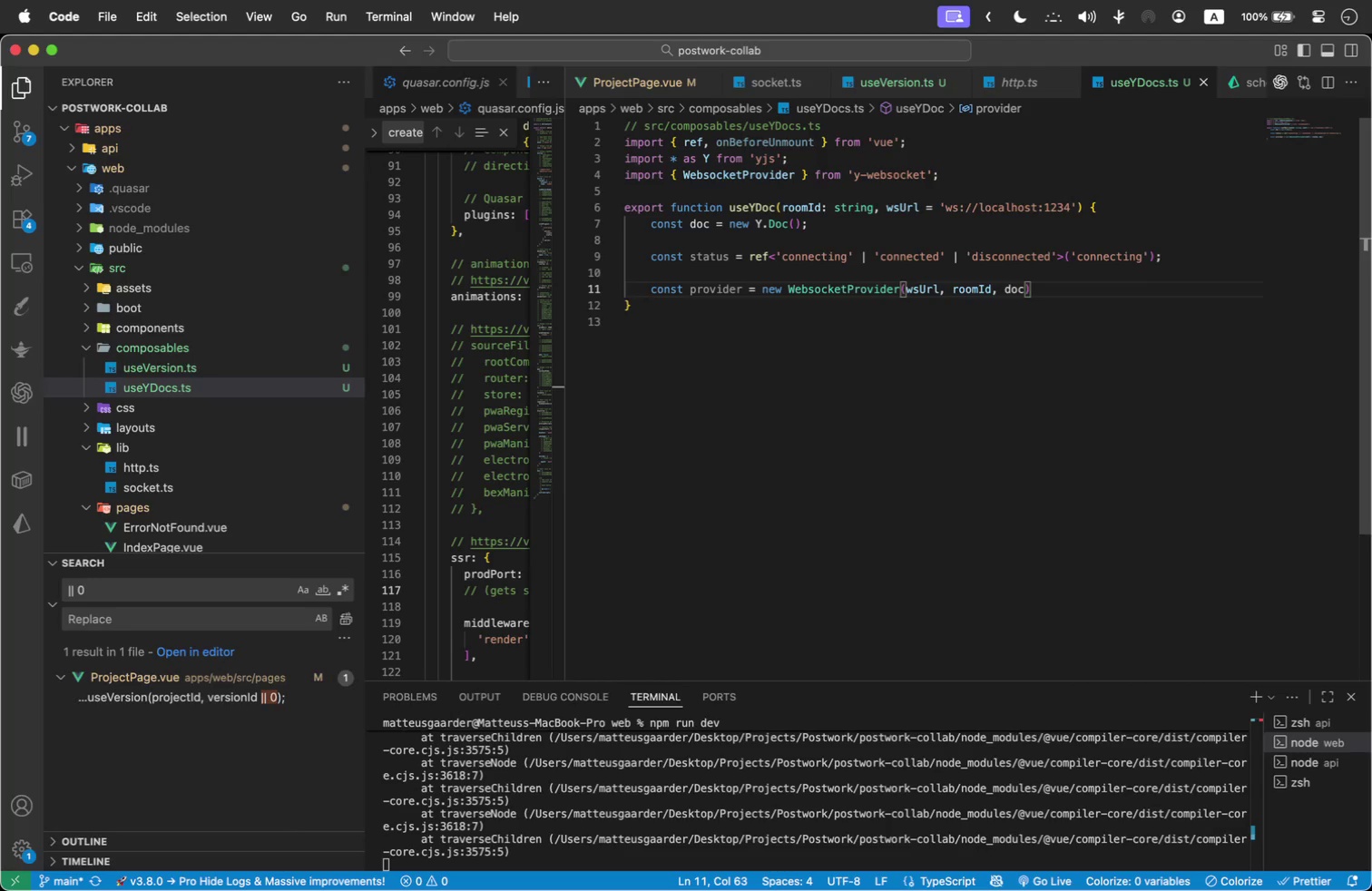 
key(Semicolon)
 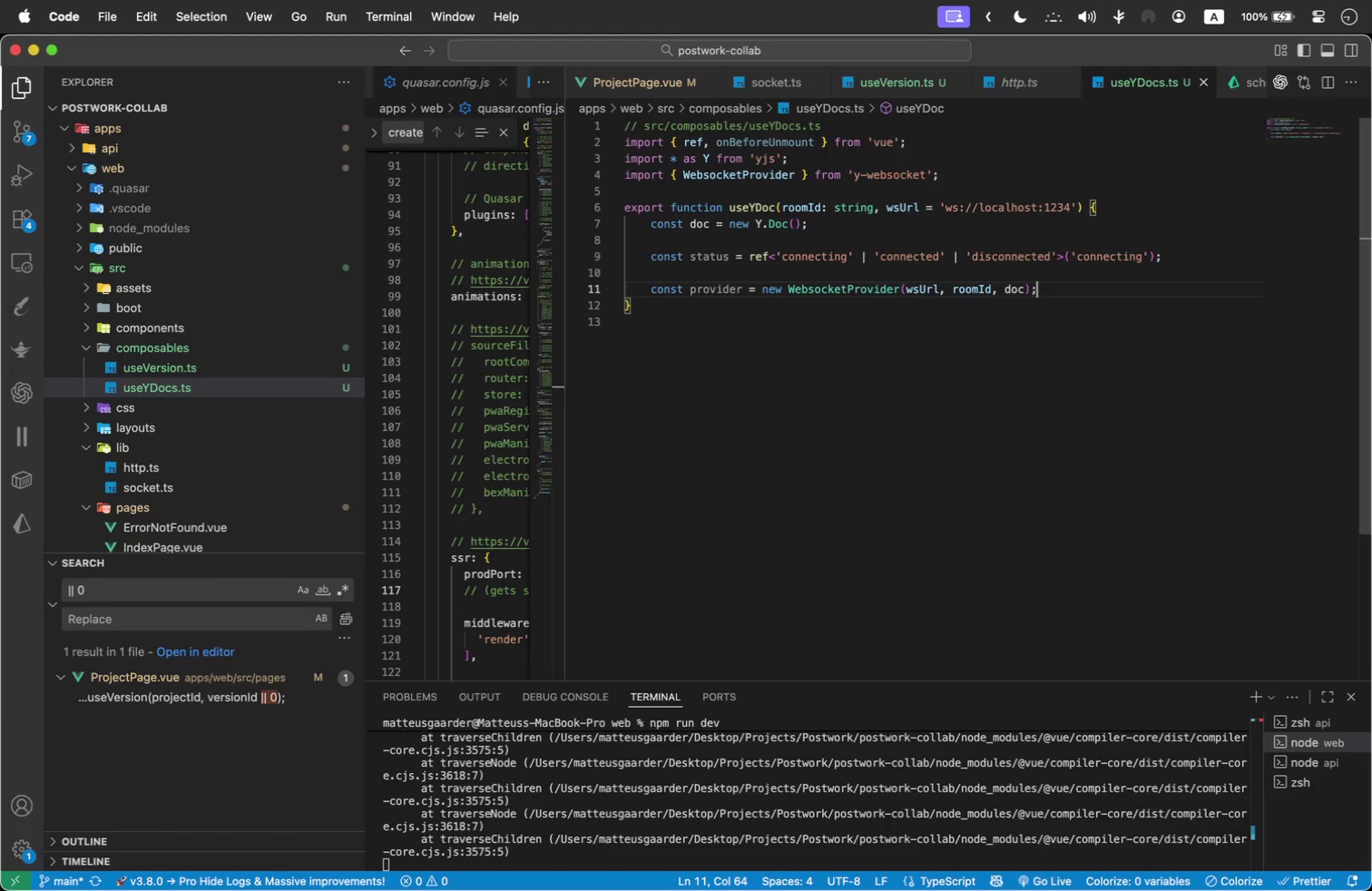 
key(Enter)
 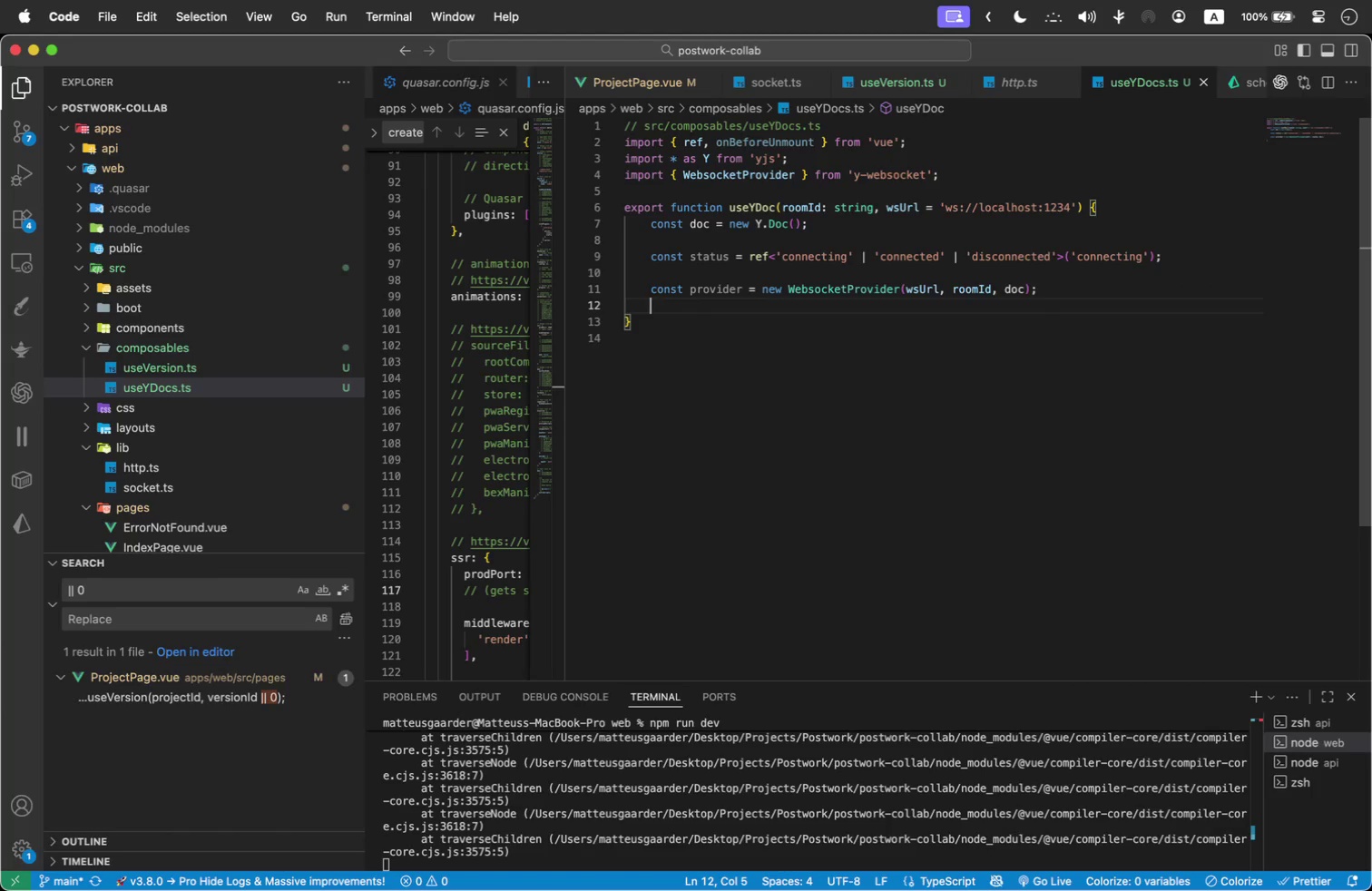 
key(Enter)
 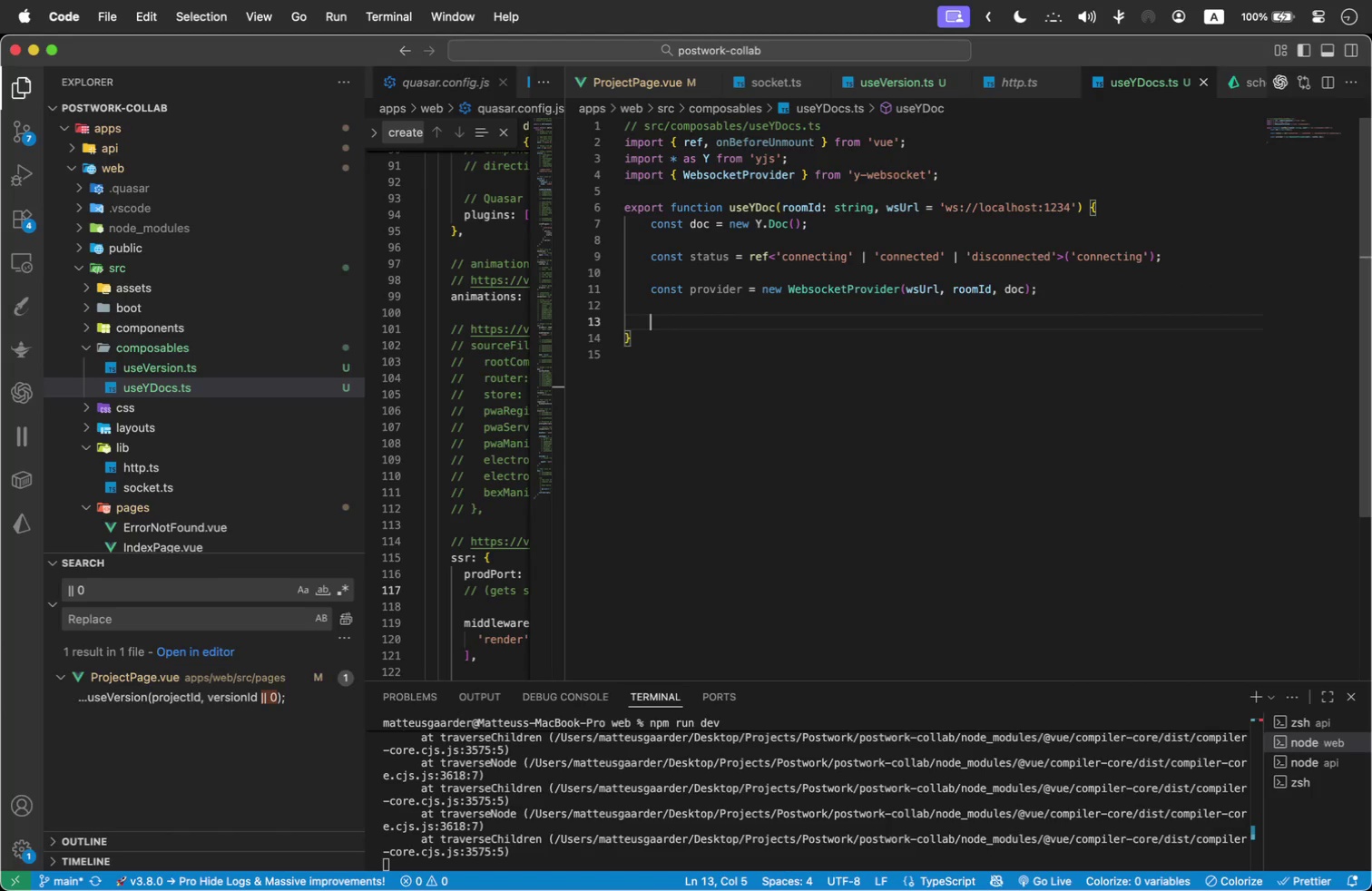 
type(provi)
 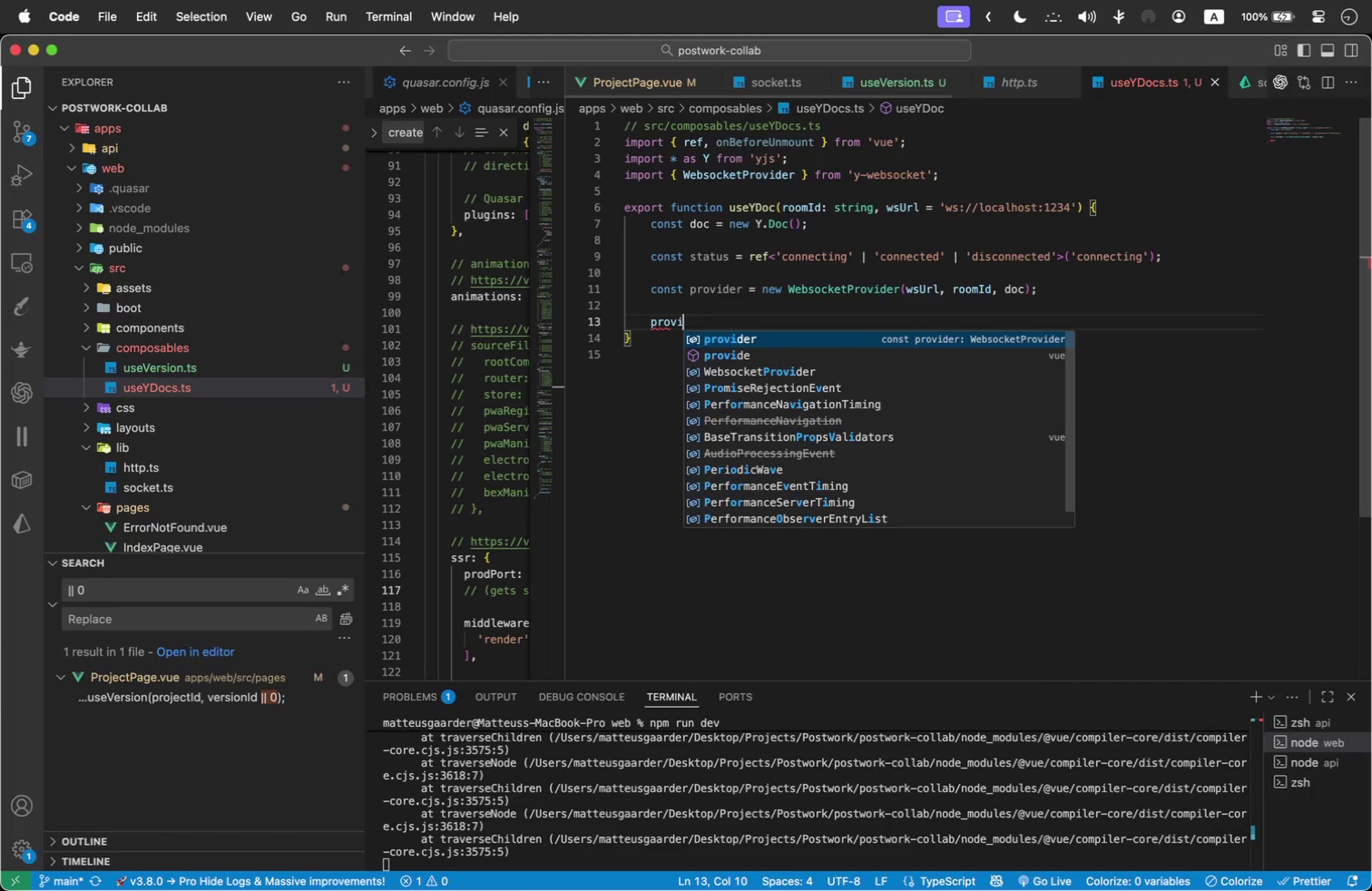 
key(Enter)
 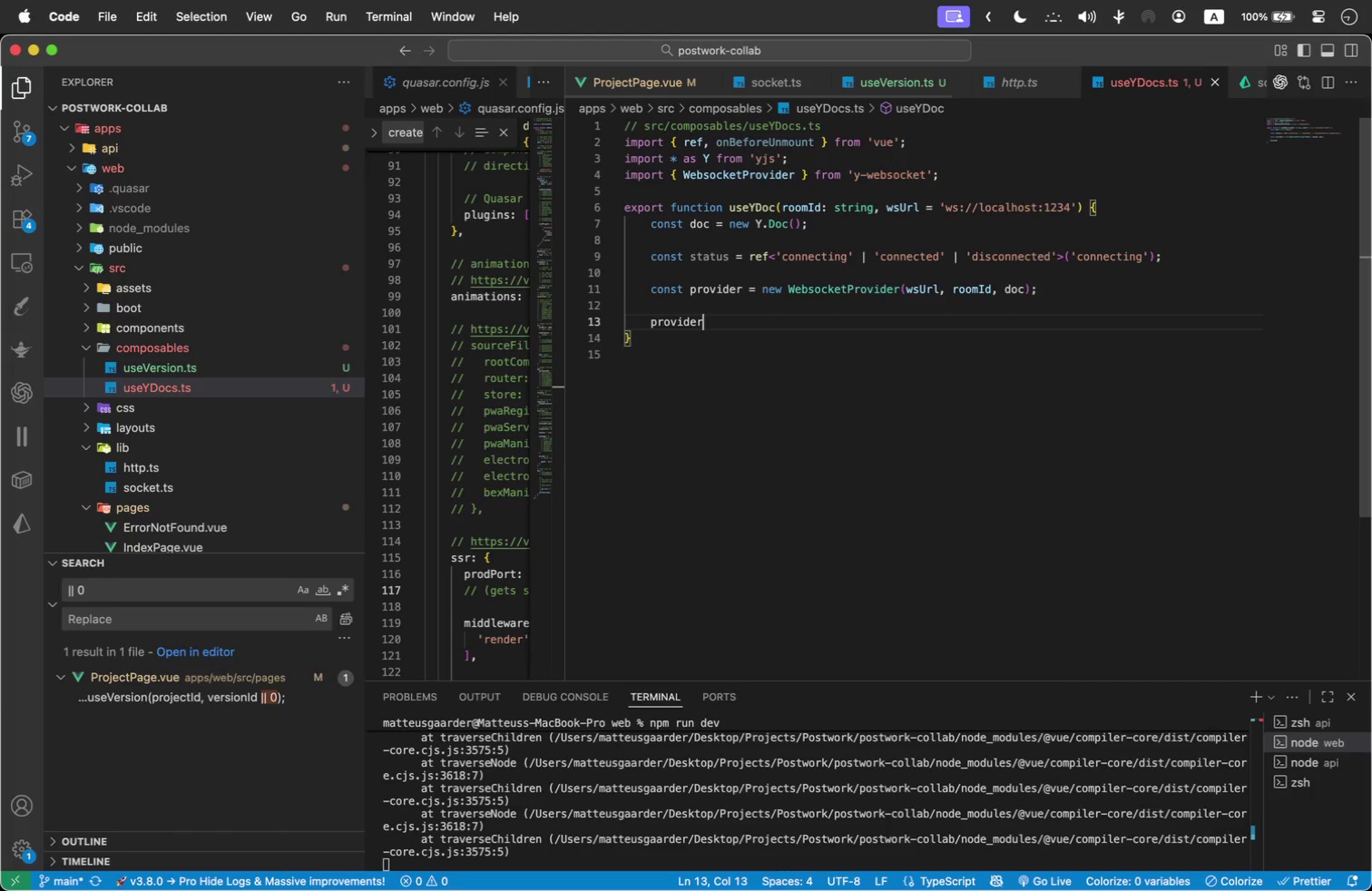 
type(.on('st)
 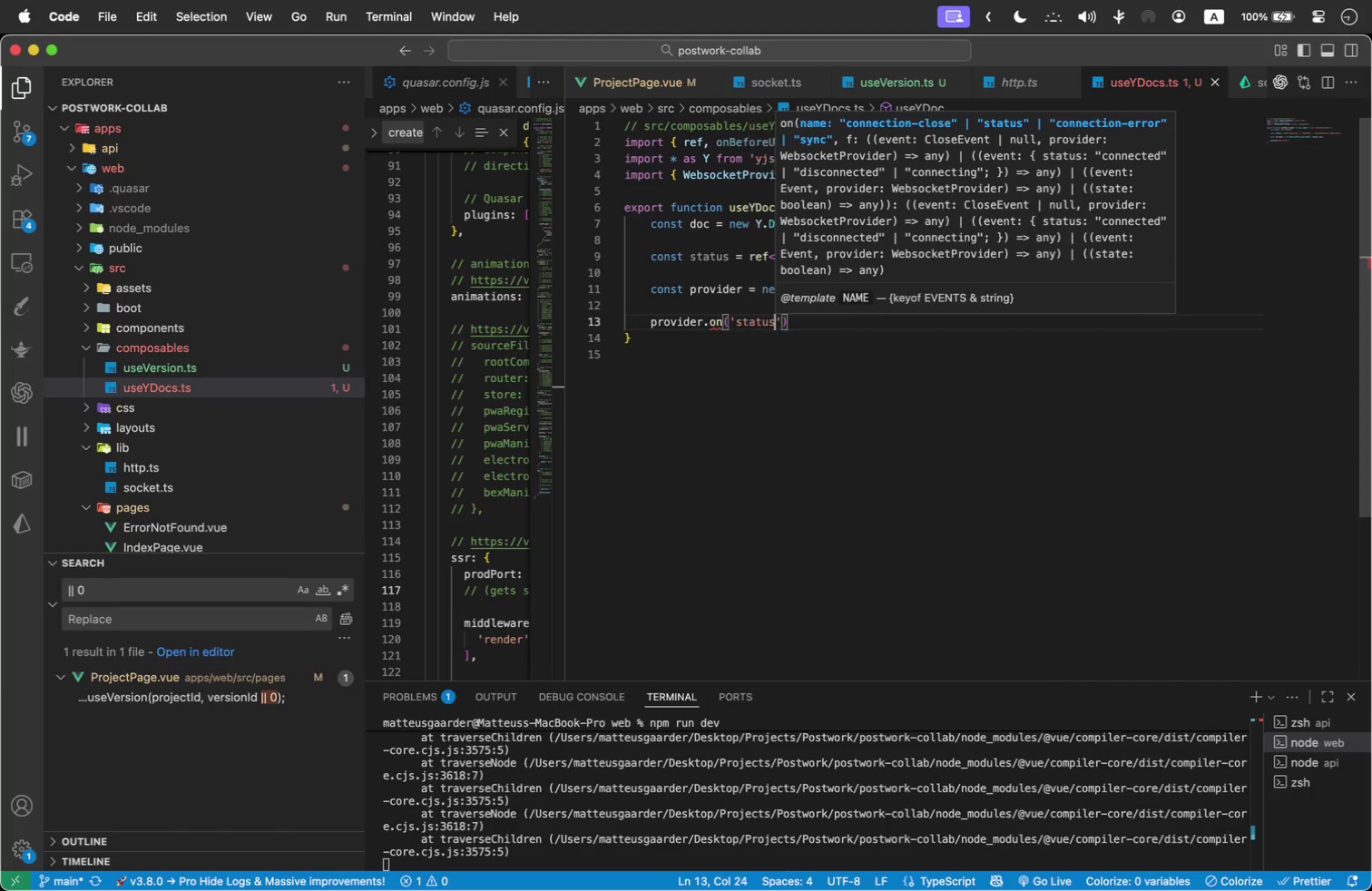 
 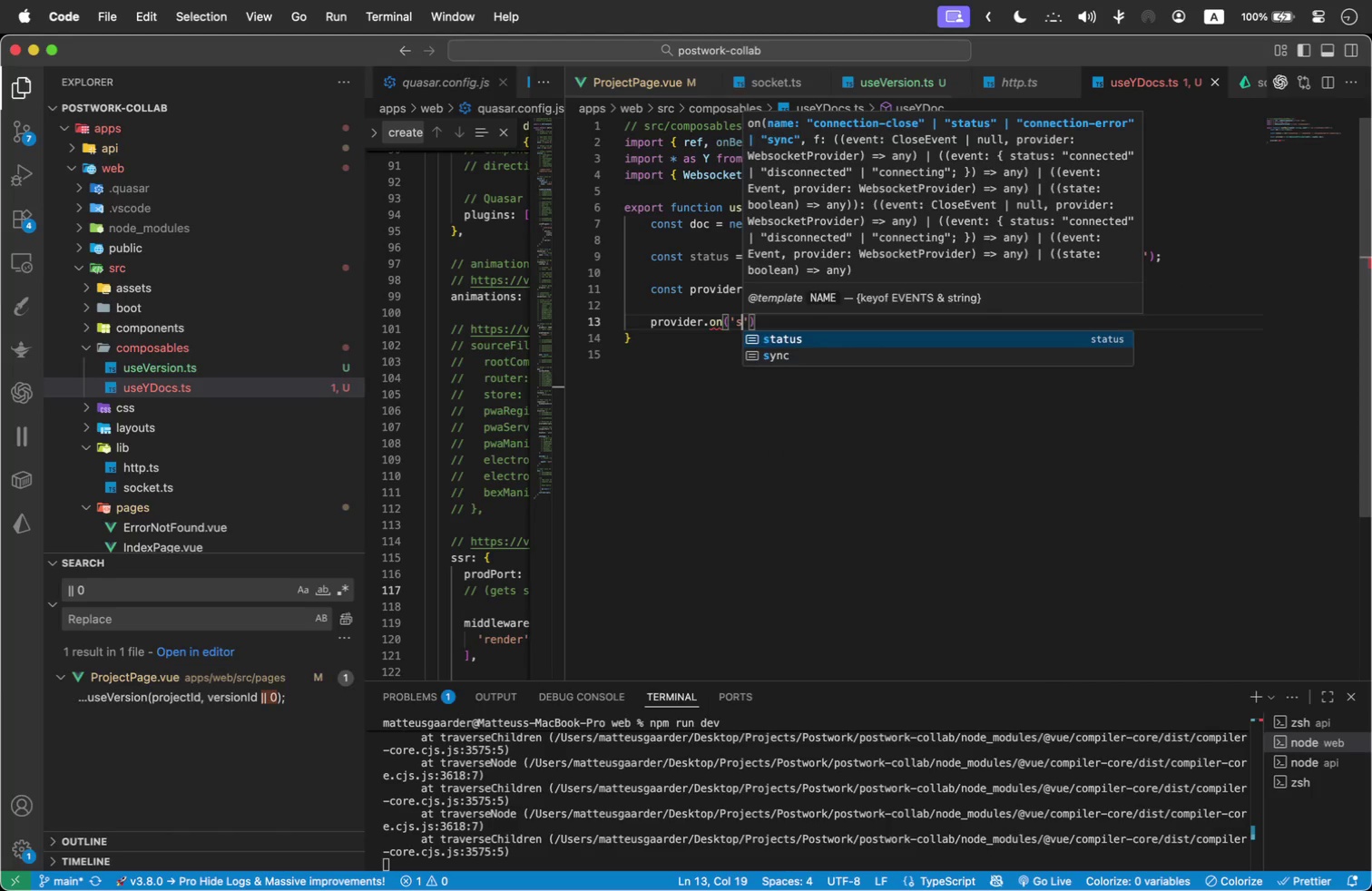 
key(Enter)
 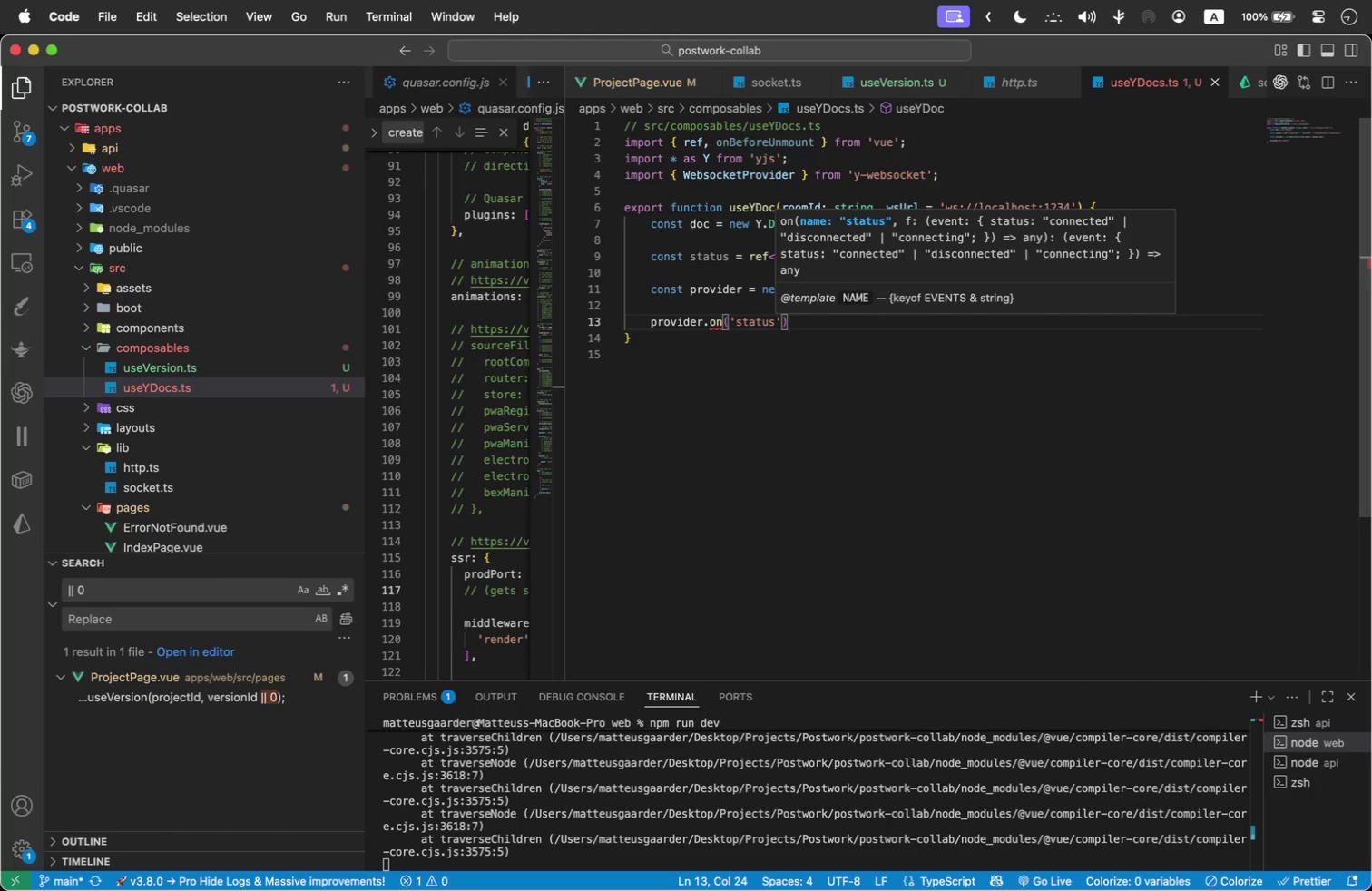 
key(ArrowRight)
 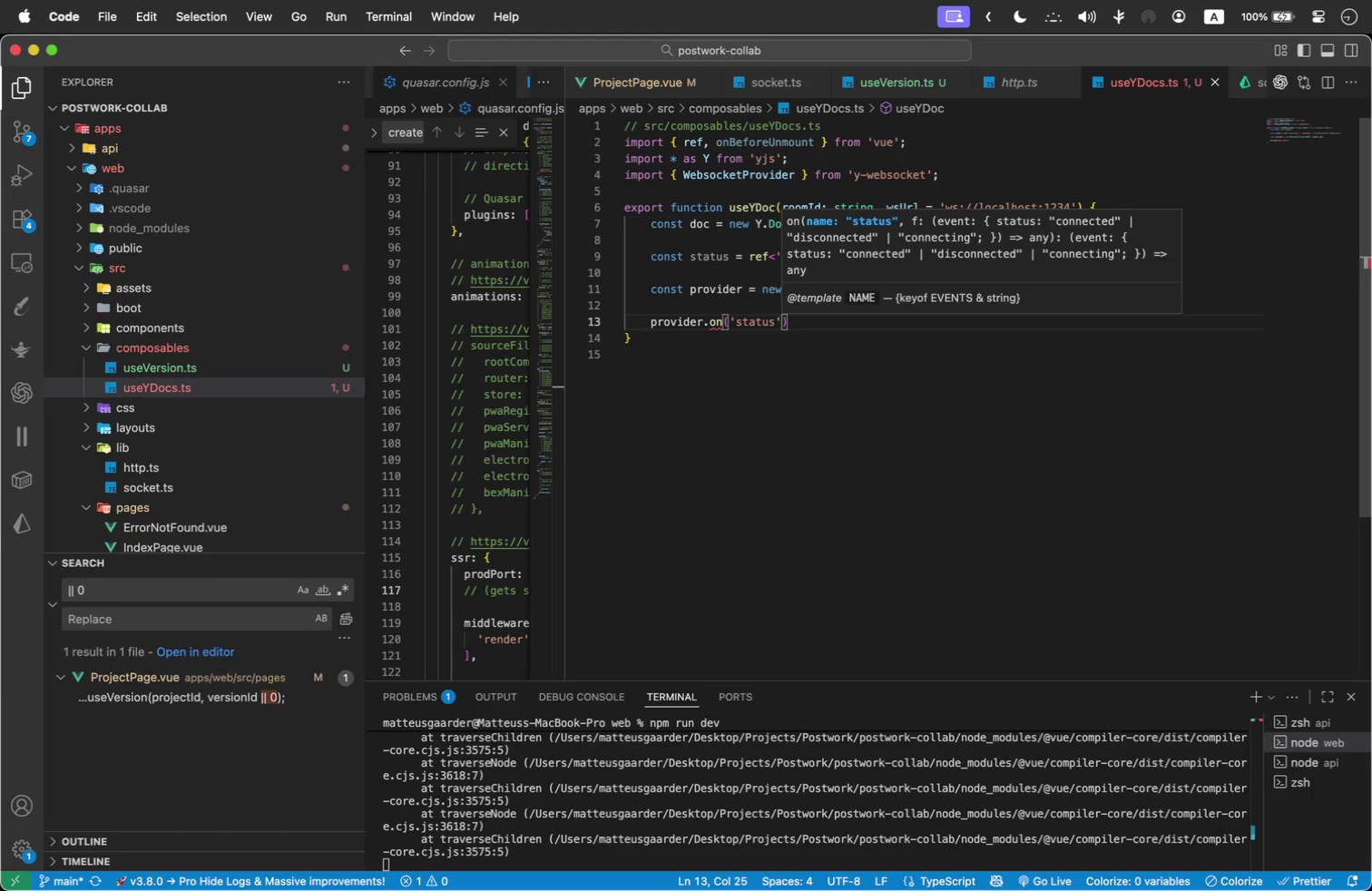 
key(Comma)
 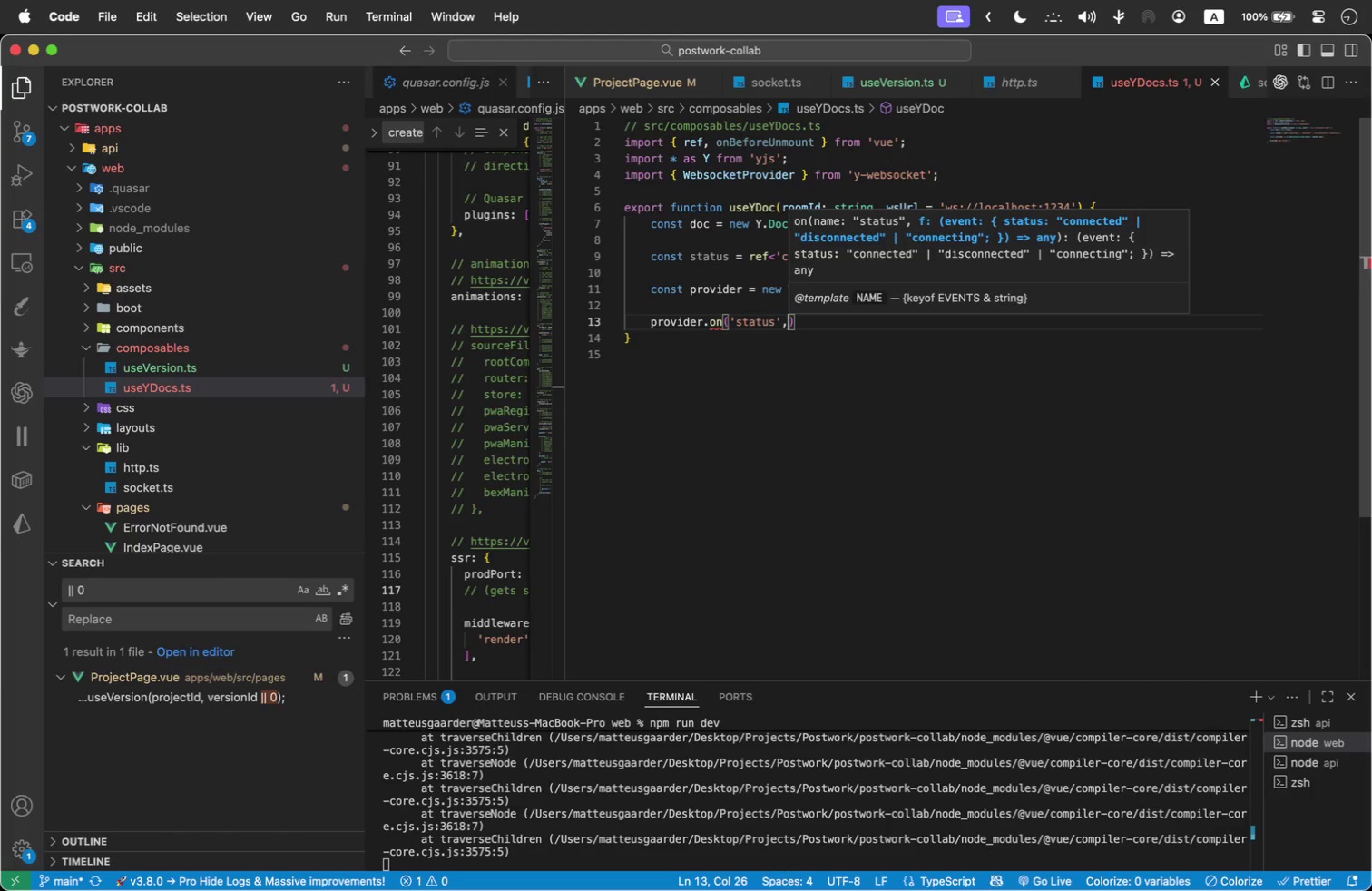 
key(Space)
 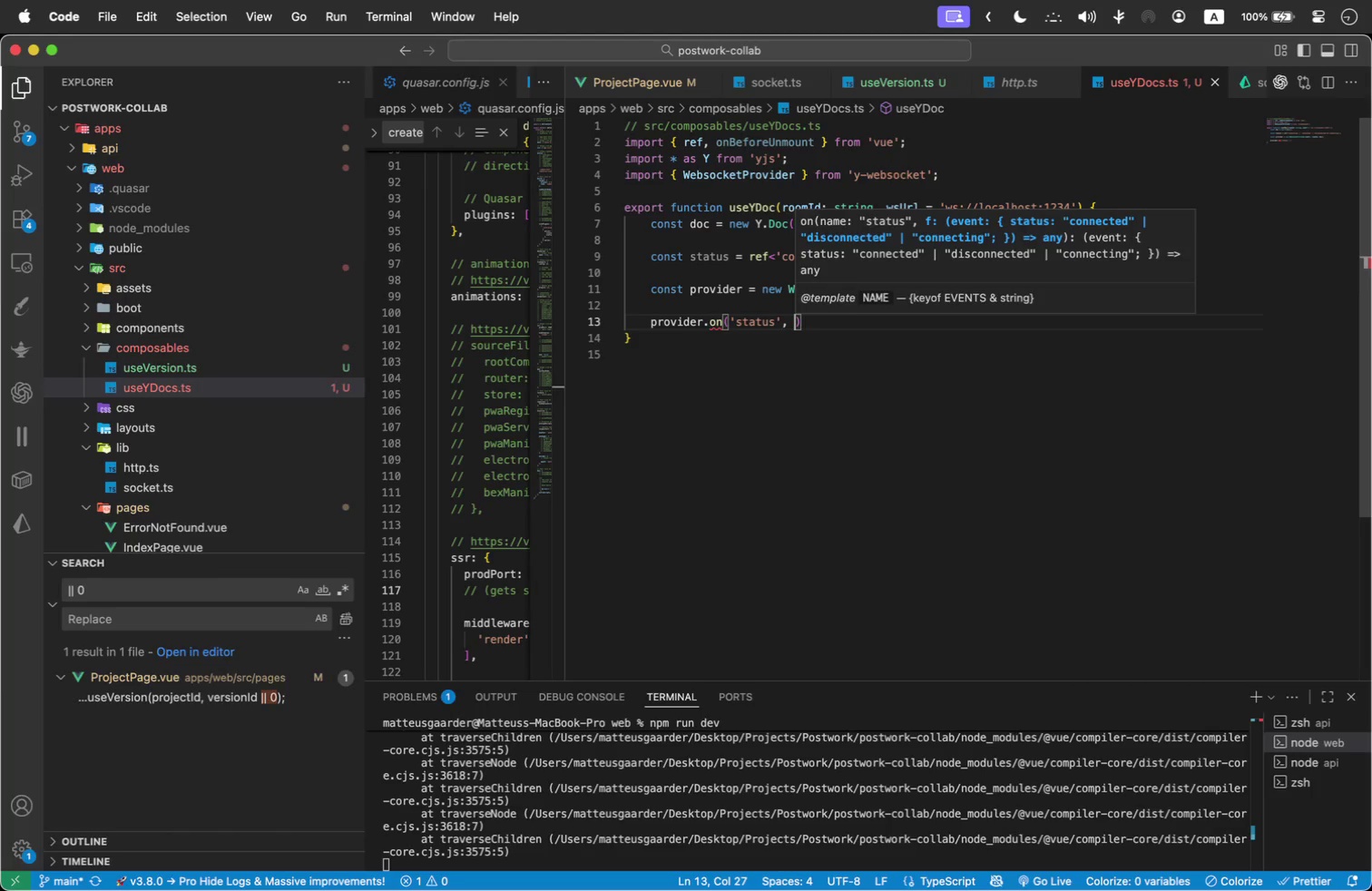 
hold_key(key=ArrowUp, duration=0.81)
 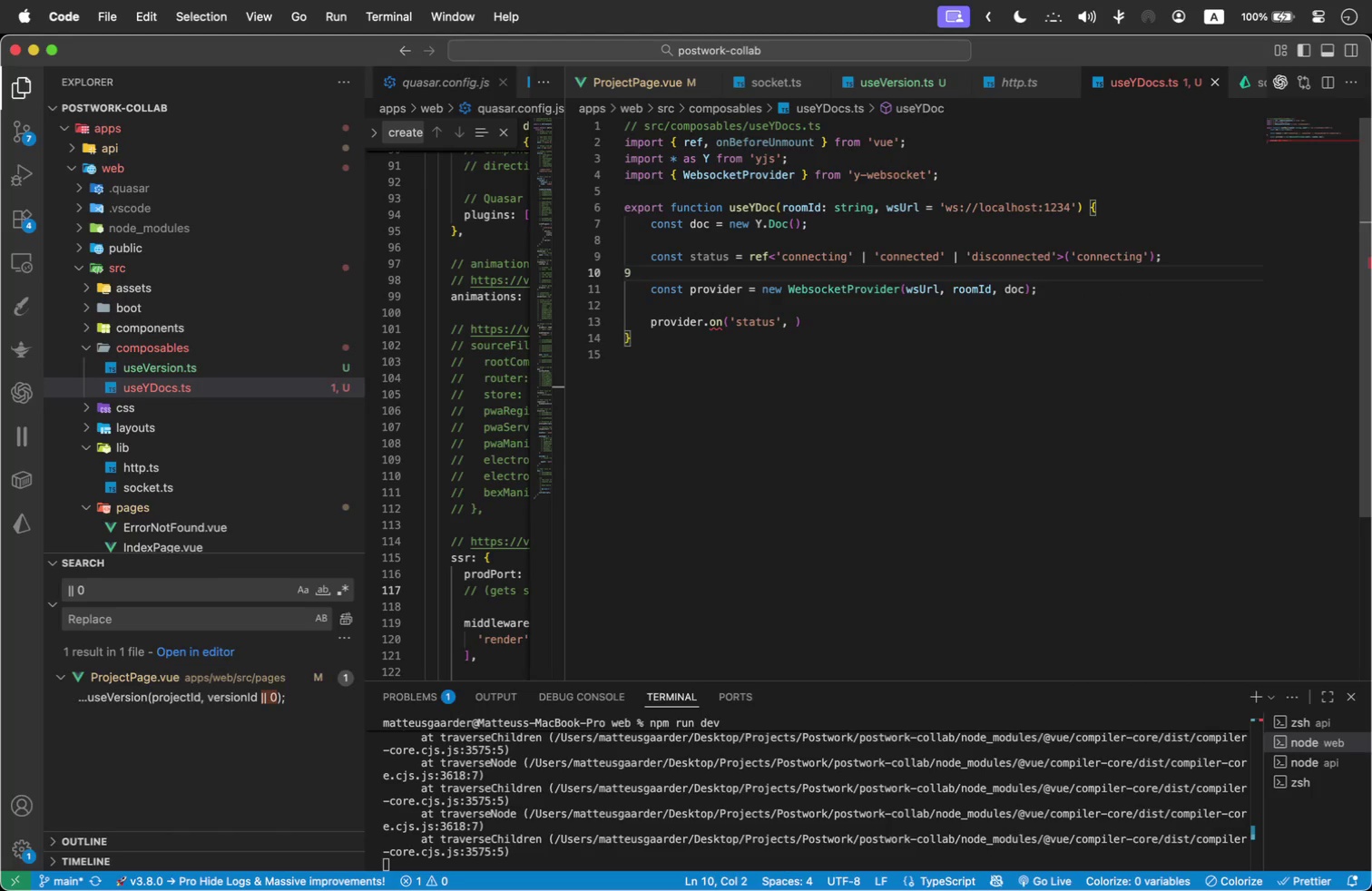 
key(9)
 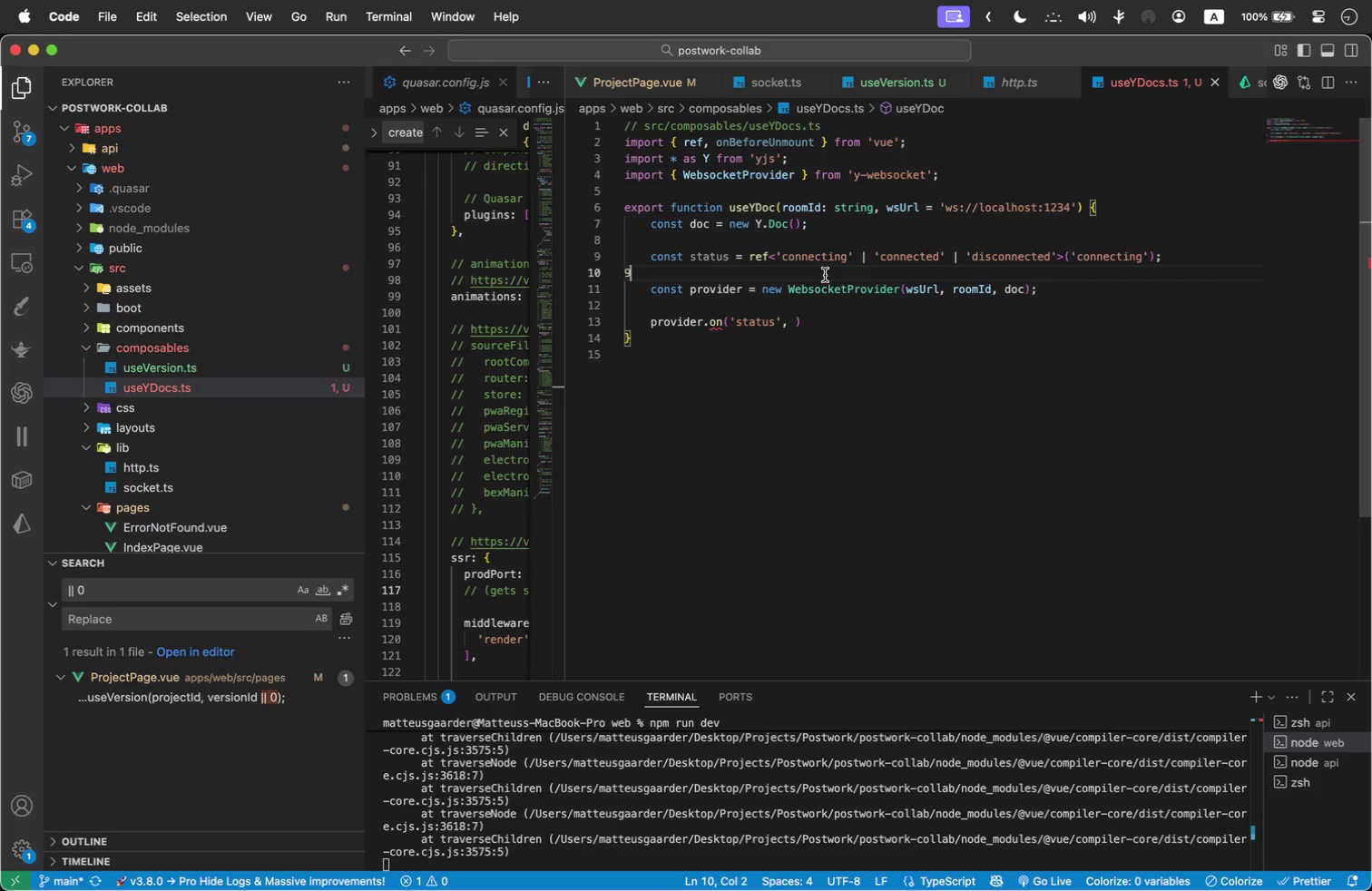 
left_click([792, 325])
 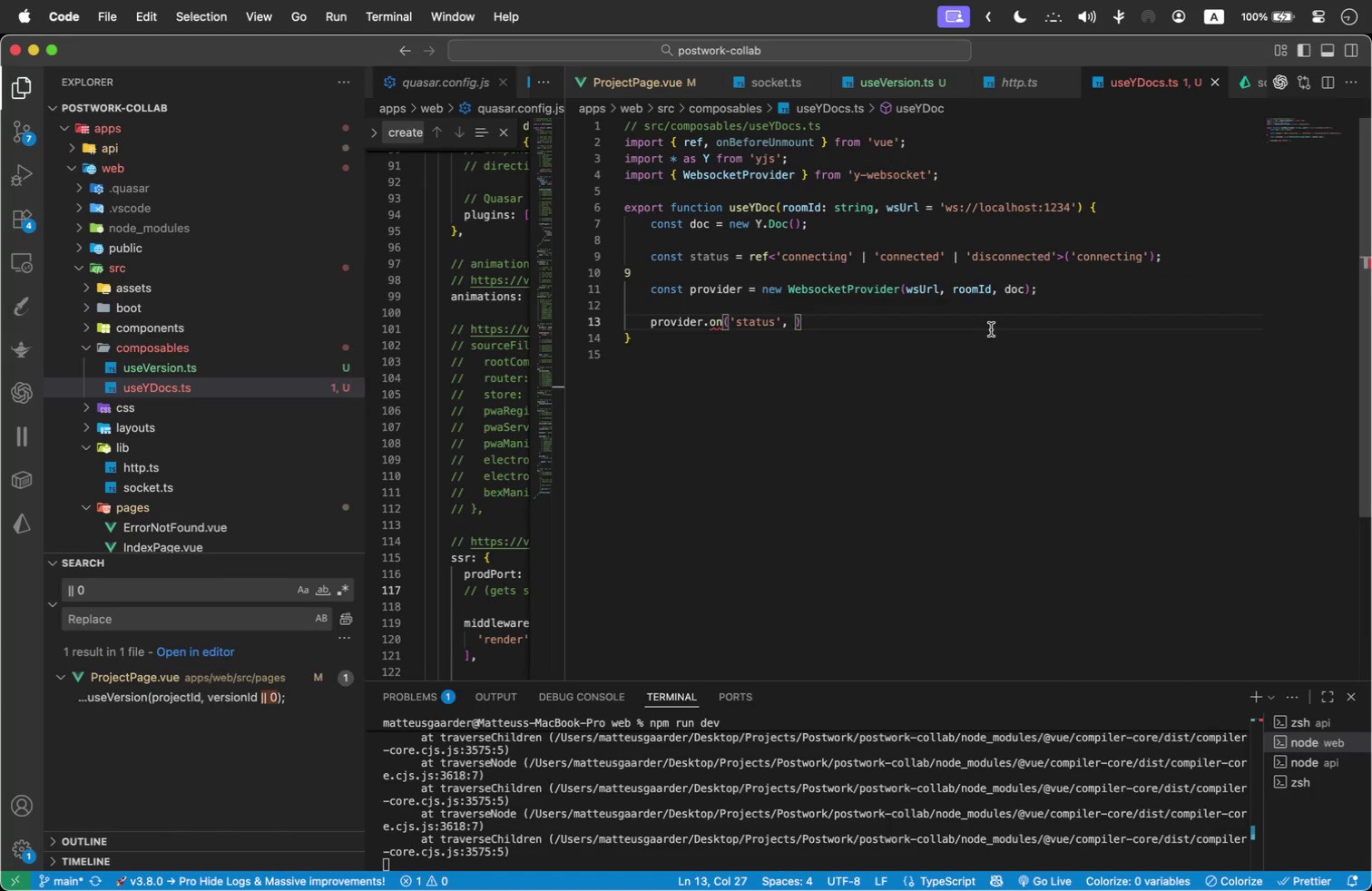 
key(Shift+9)
 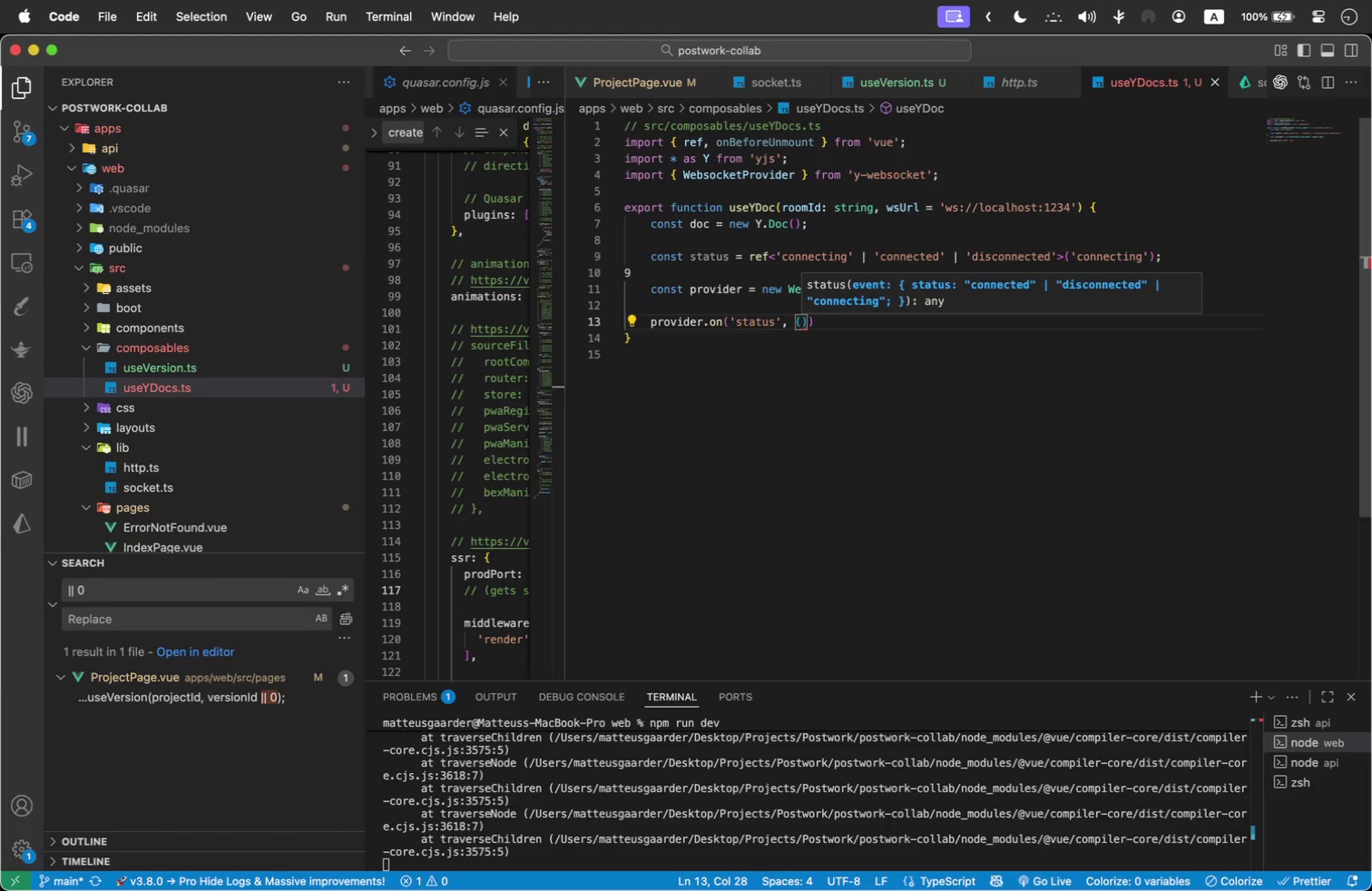 
wait(5.15)
 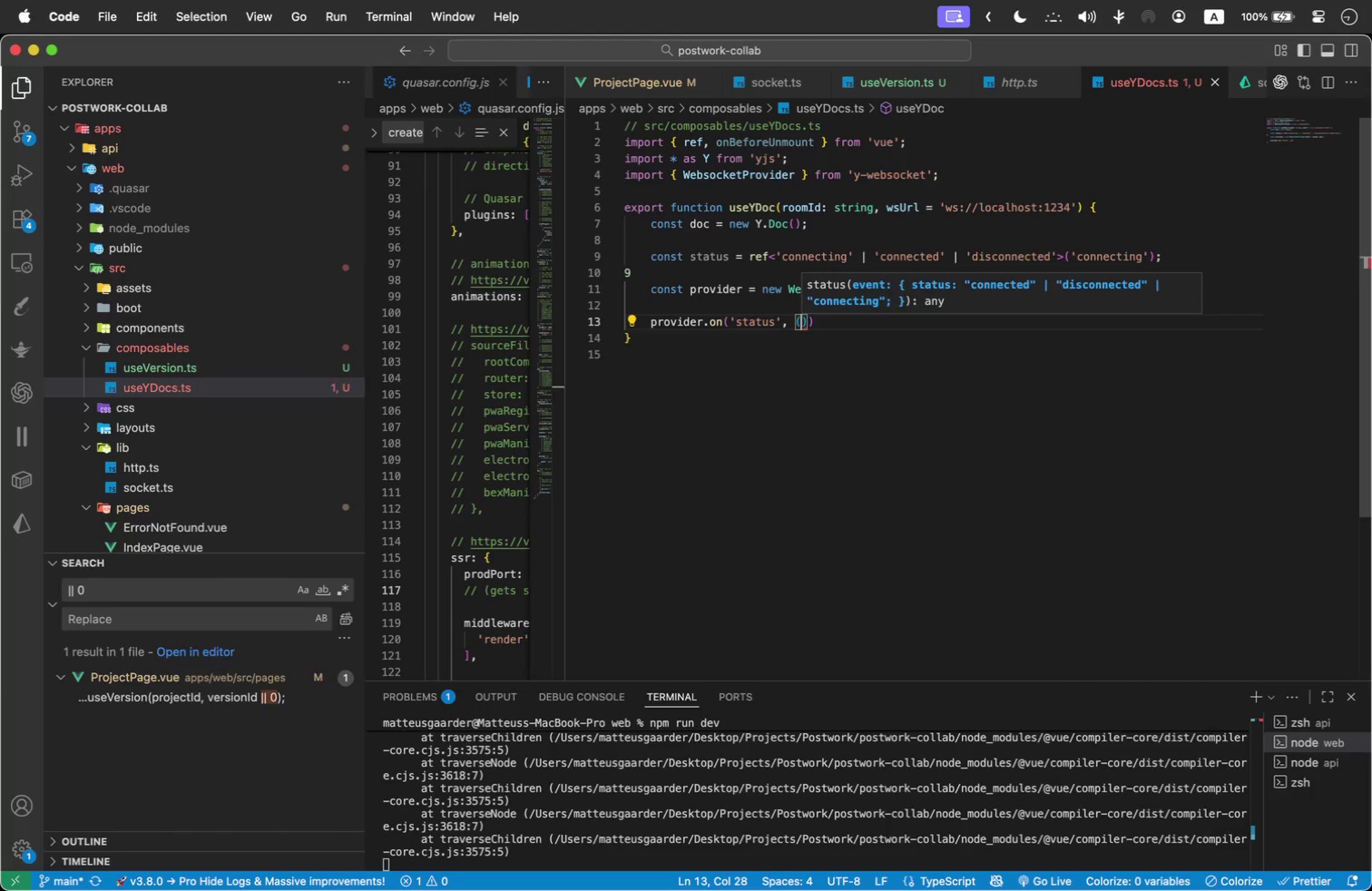 
type(e: { status: 'connected)
 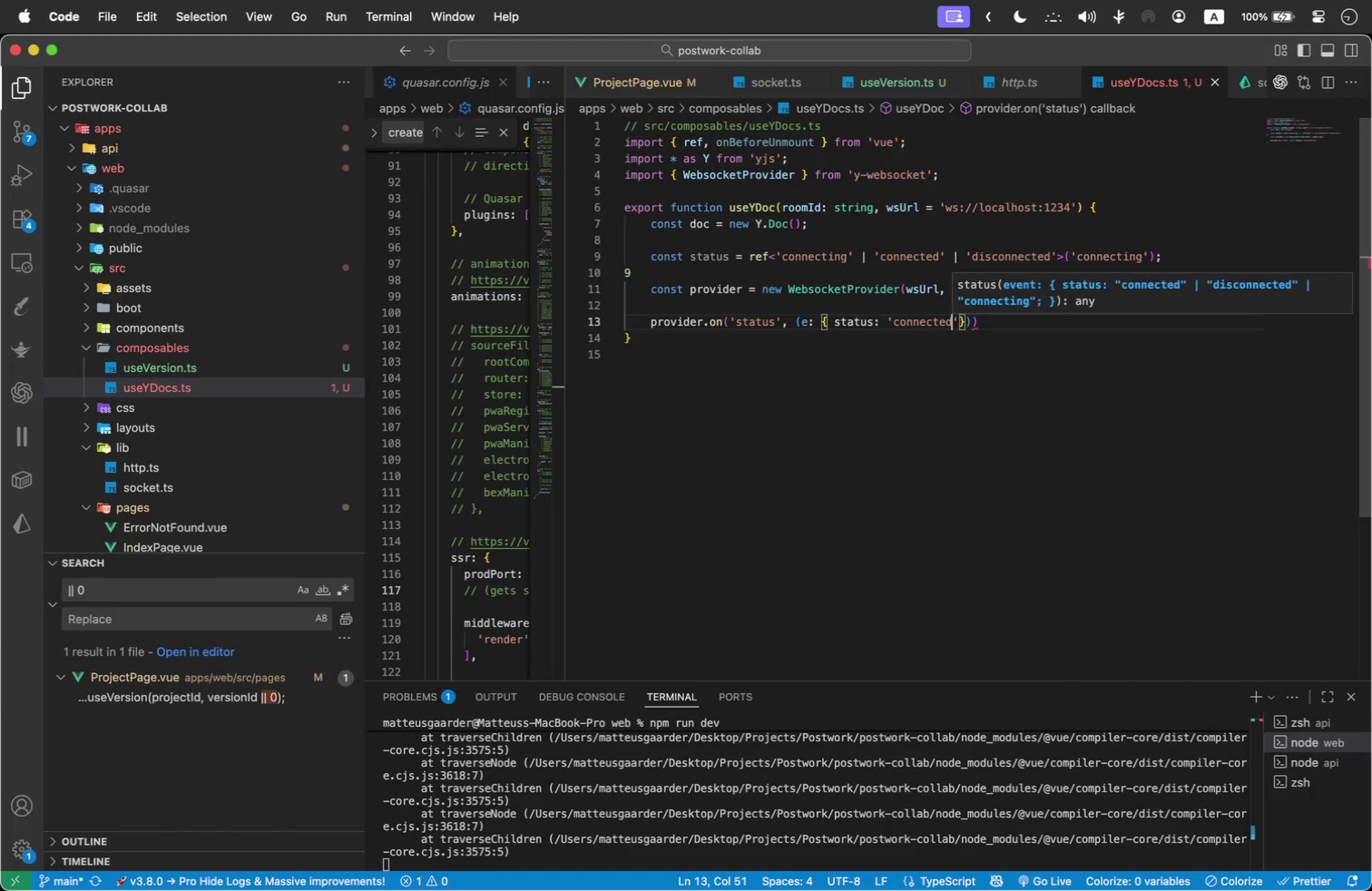 
key(ArrowRight)
 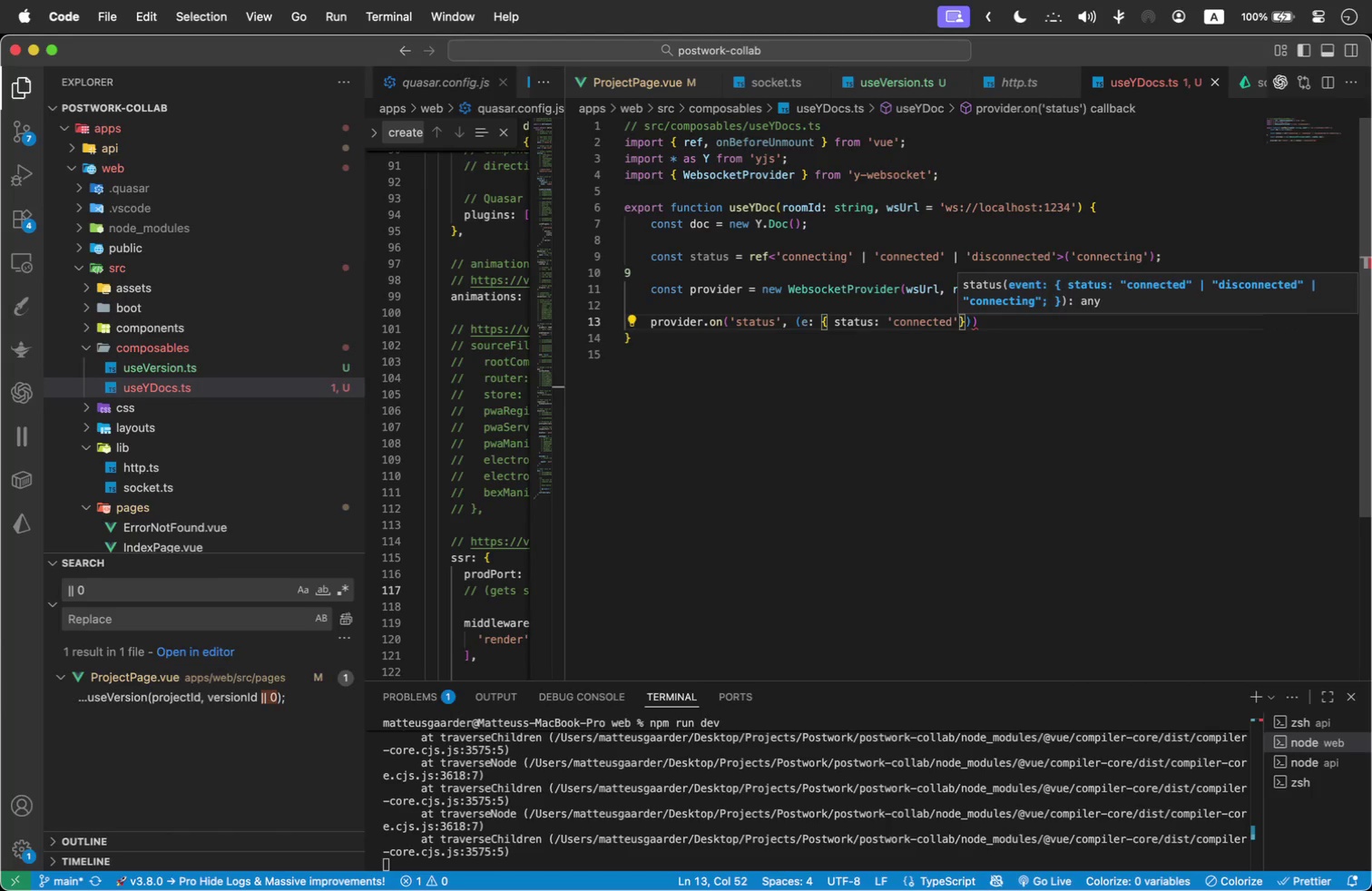 
type( | 'disconnected)
 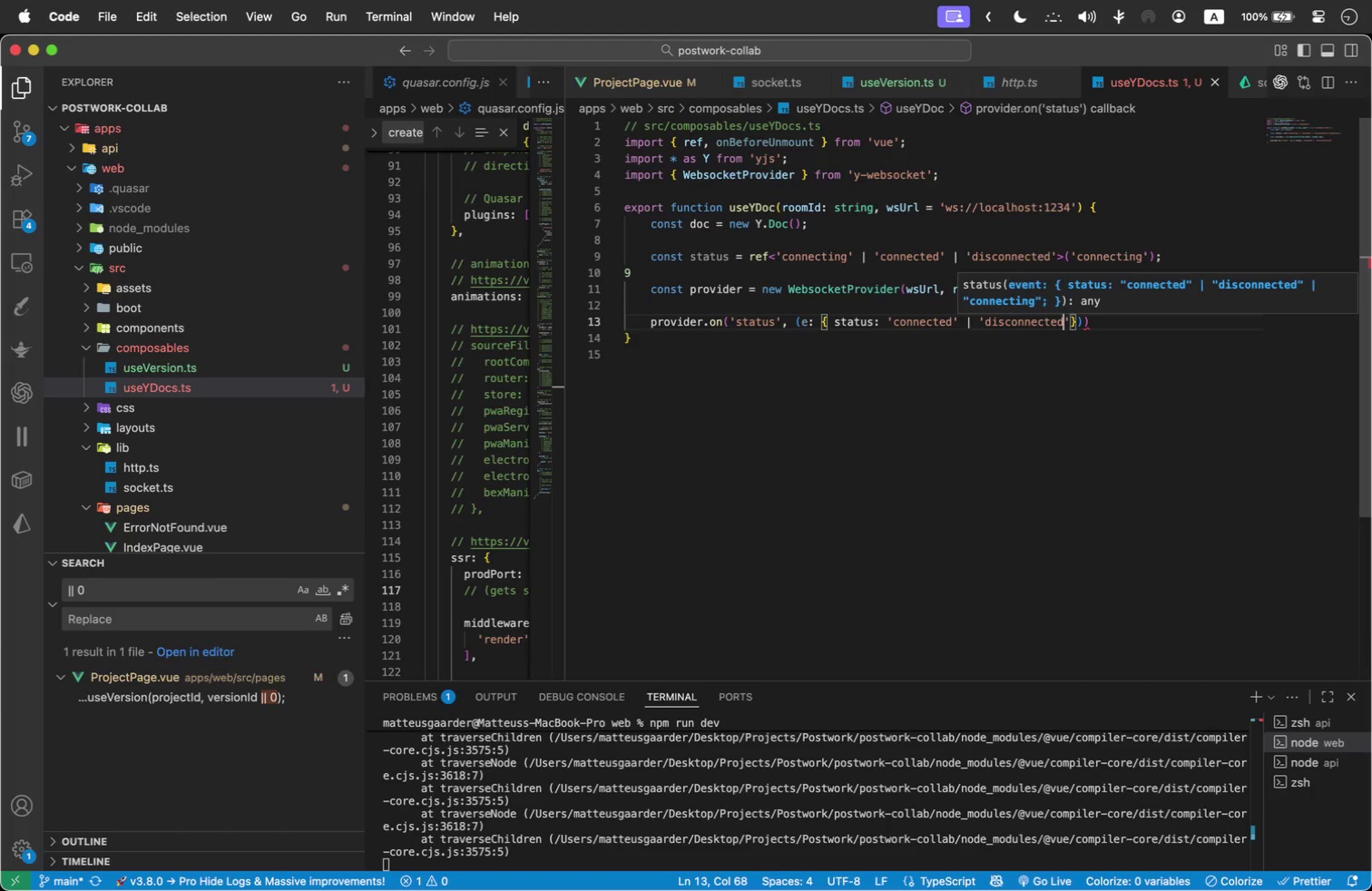 
key(ArrowRight)
 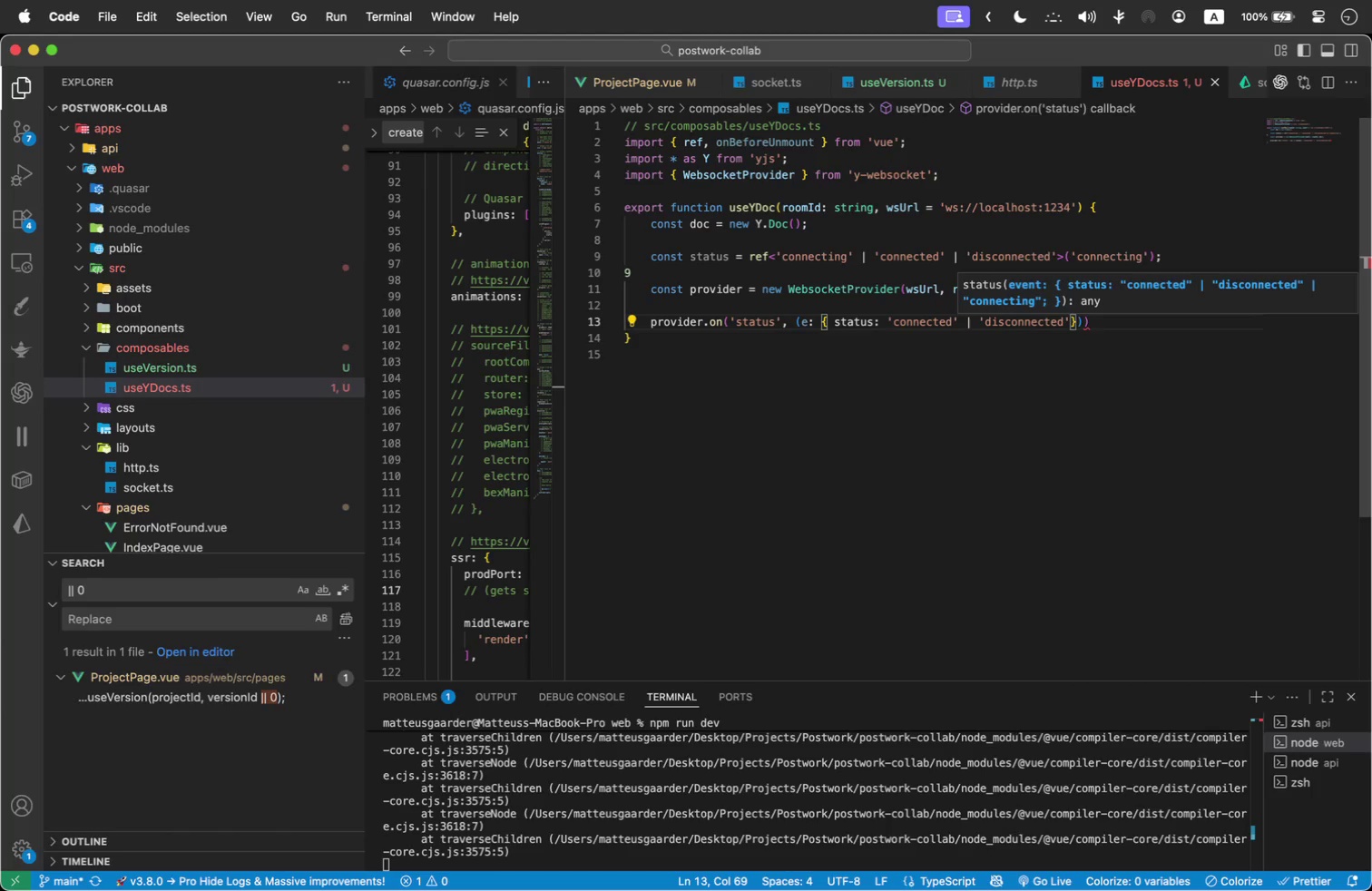 
key(Space)
 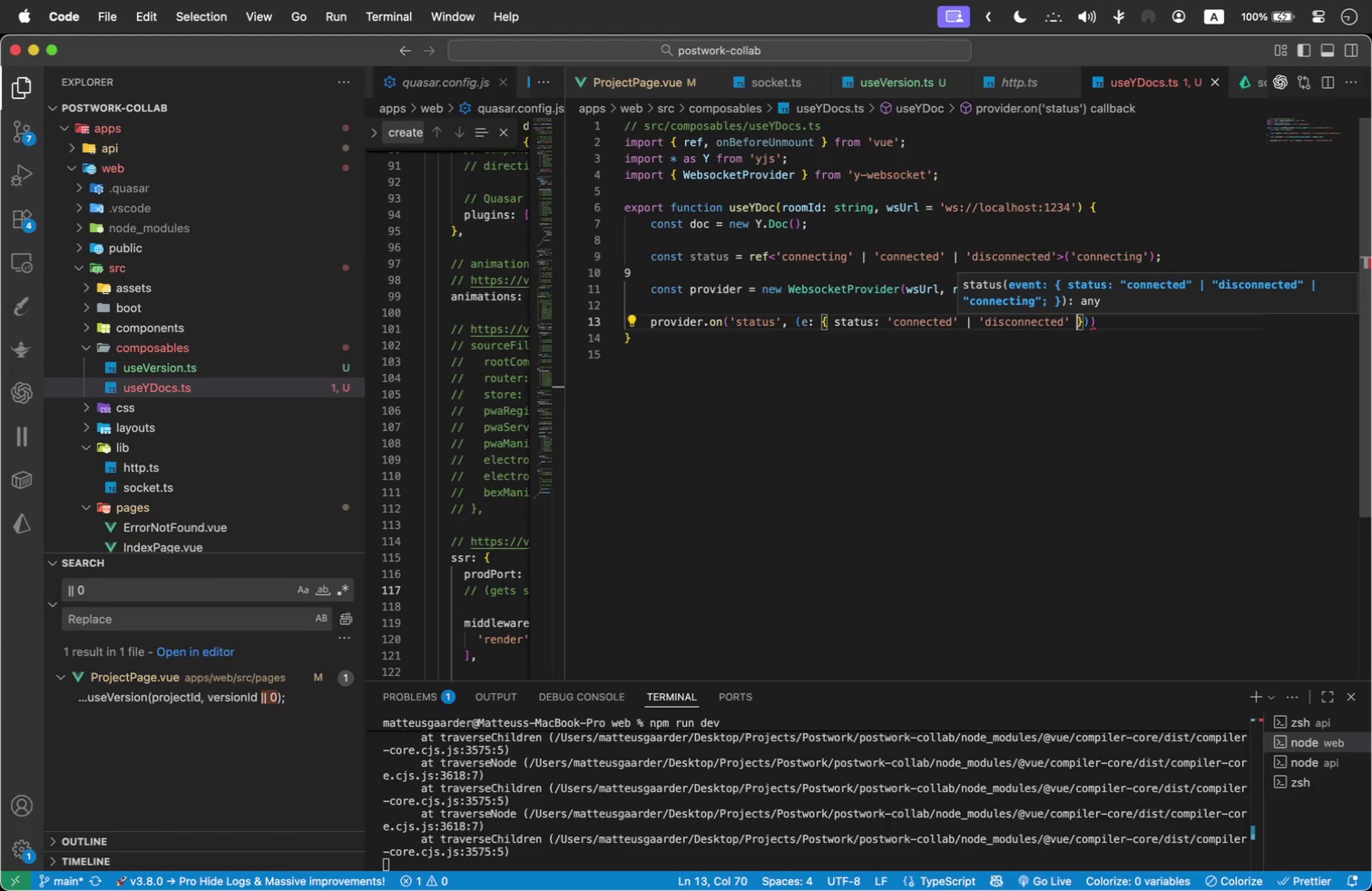 
key(ArrowRight)
 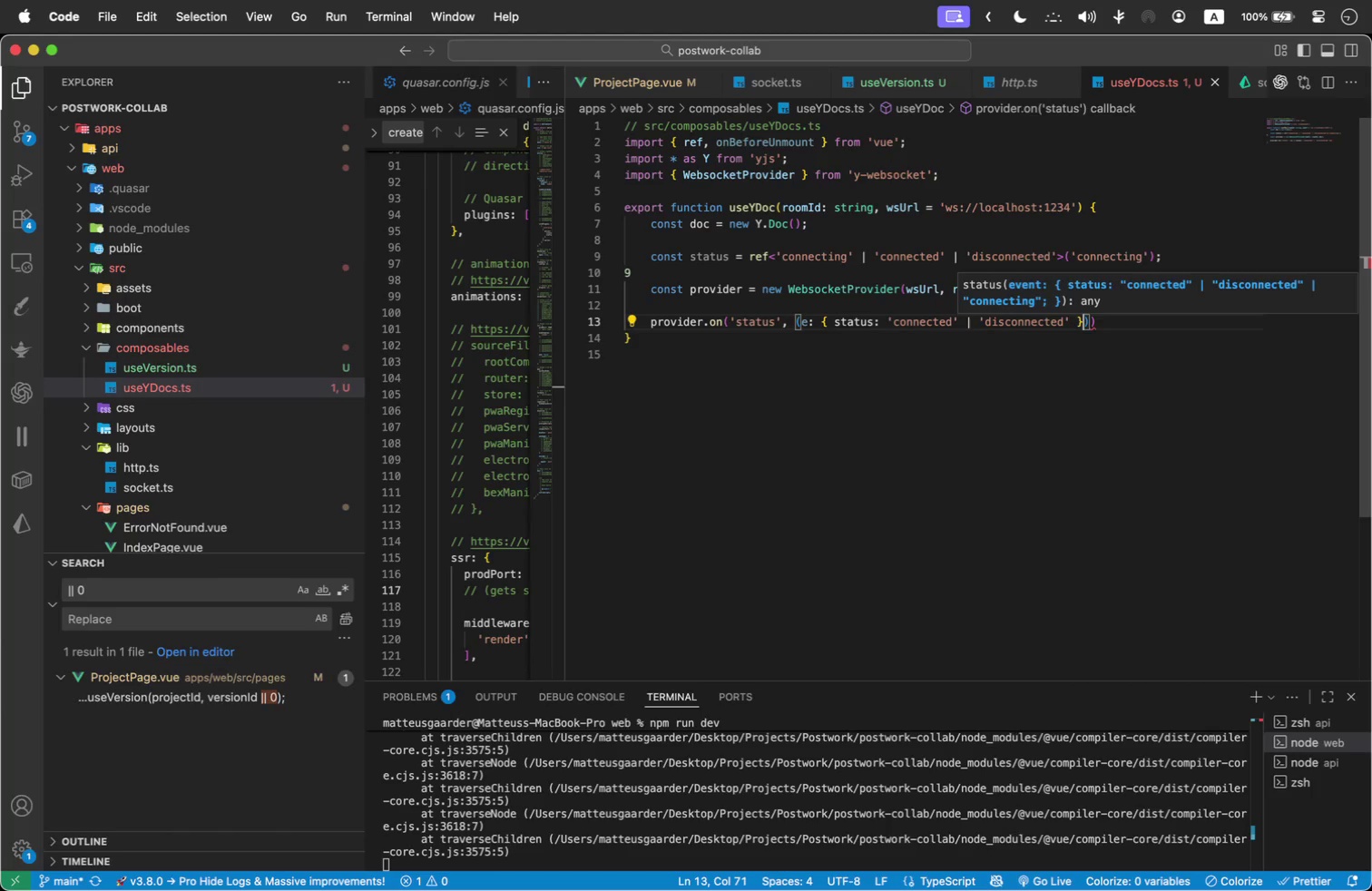 
key(ArrowRight)
 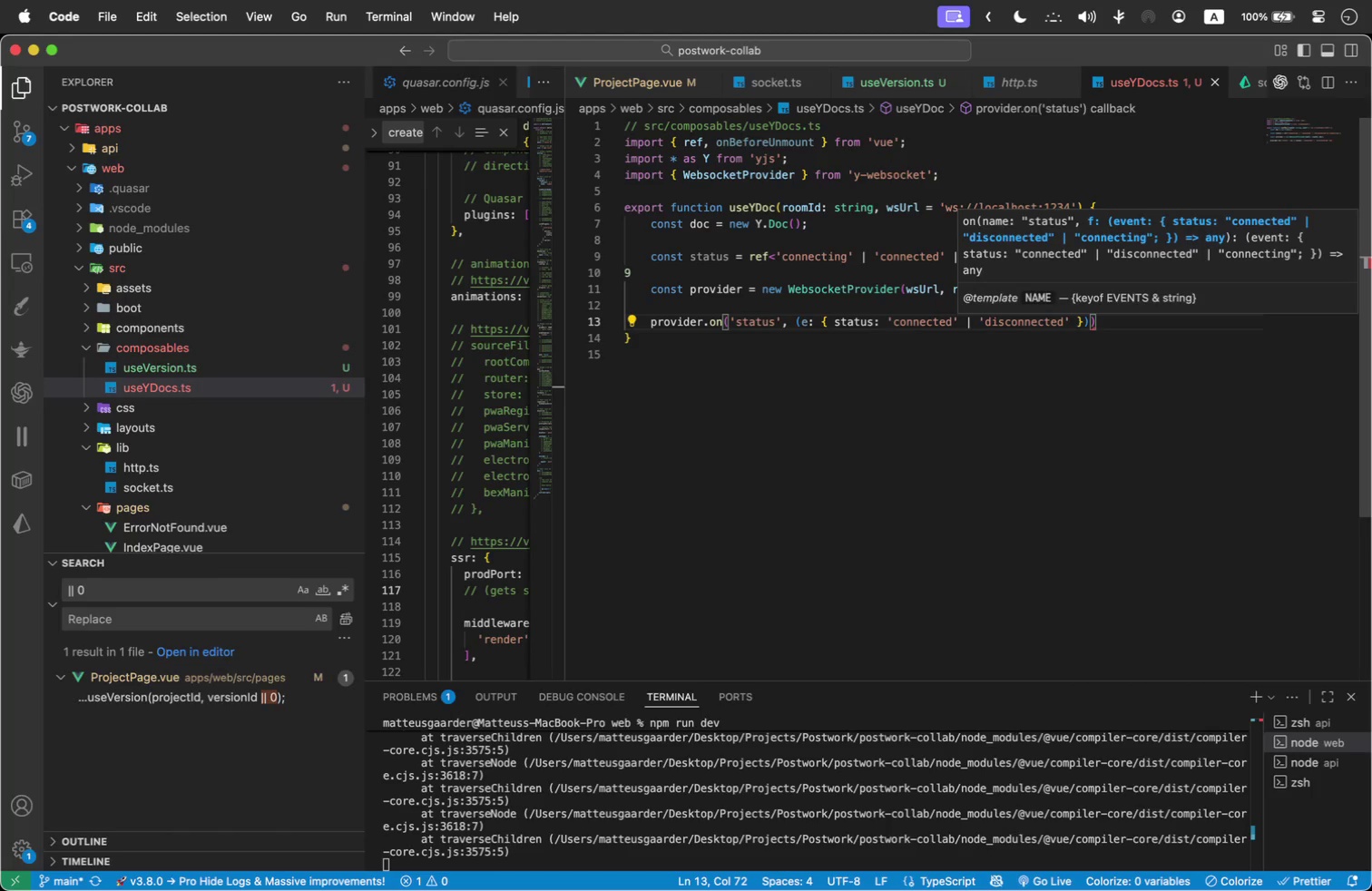 
key(Space)
 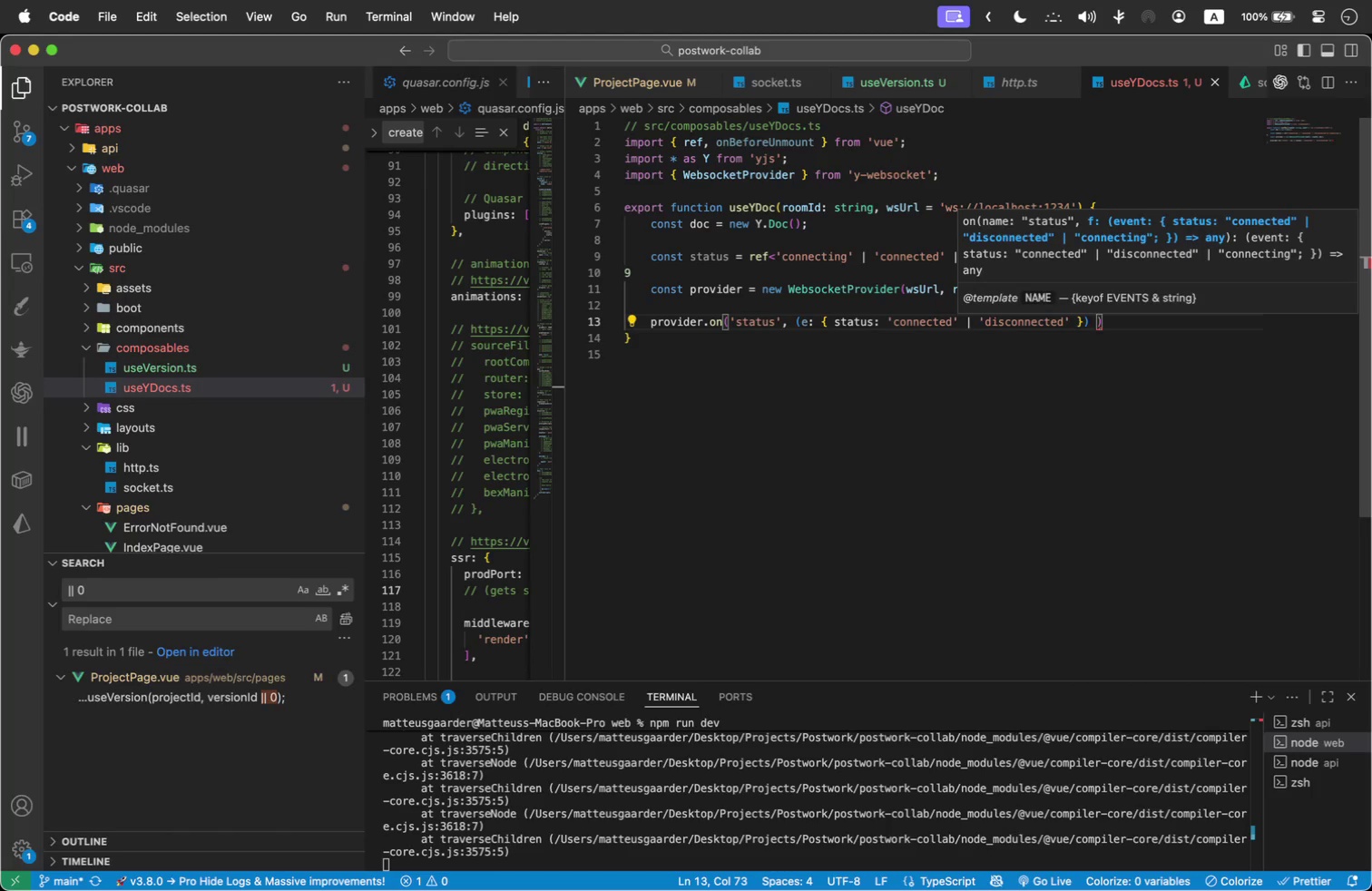 
key(Equal)
 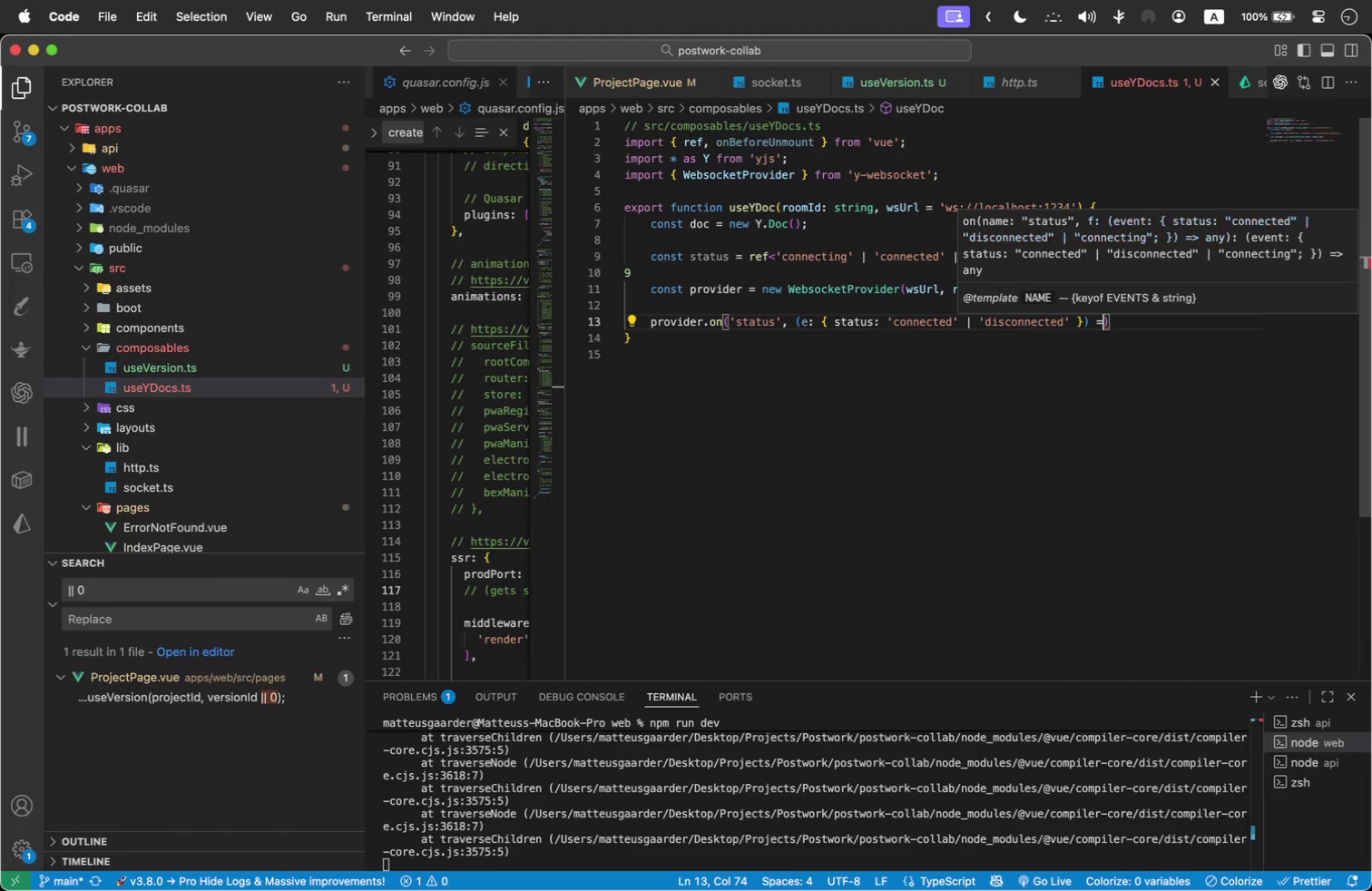 
key(Shift+Period)
 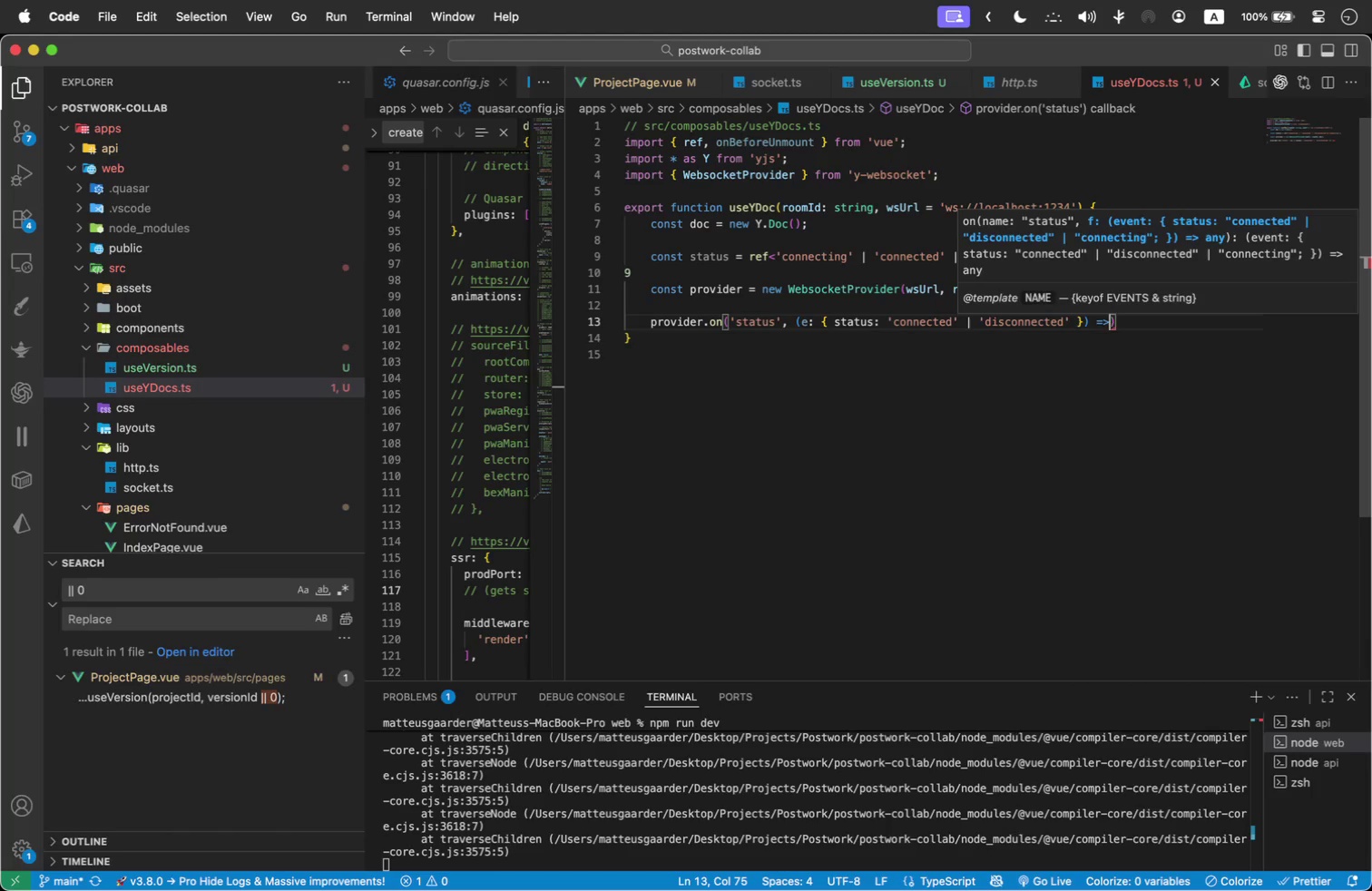 
key(Space)
 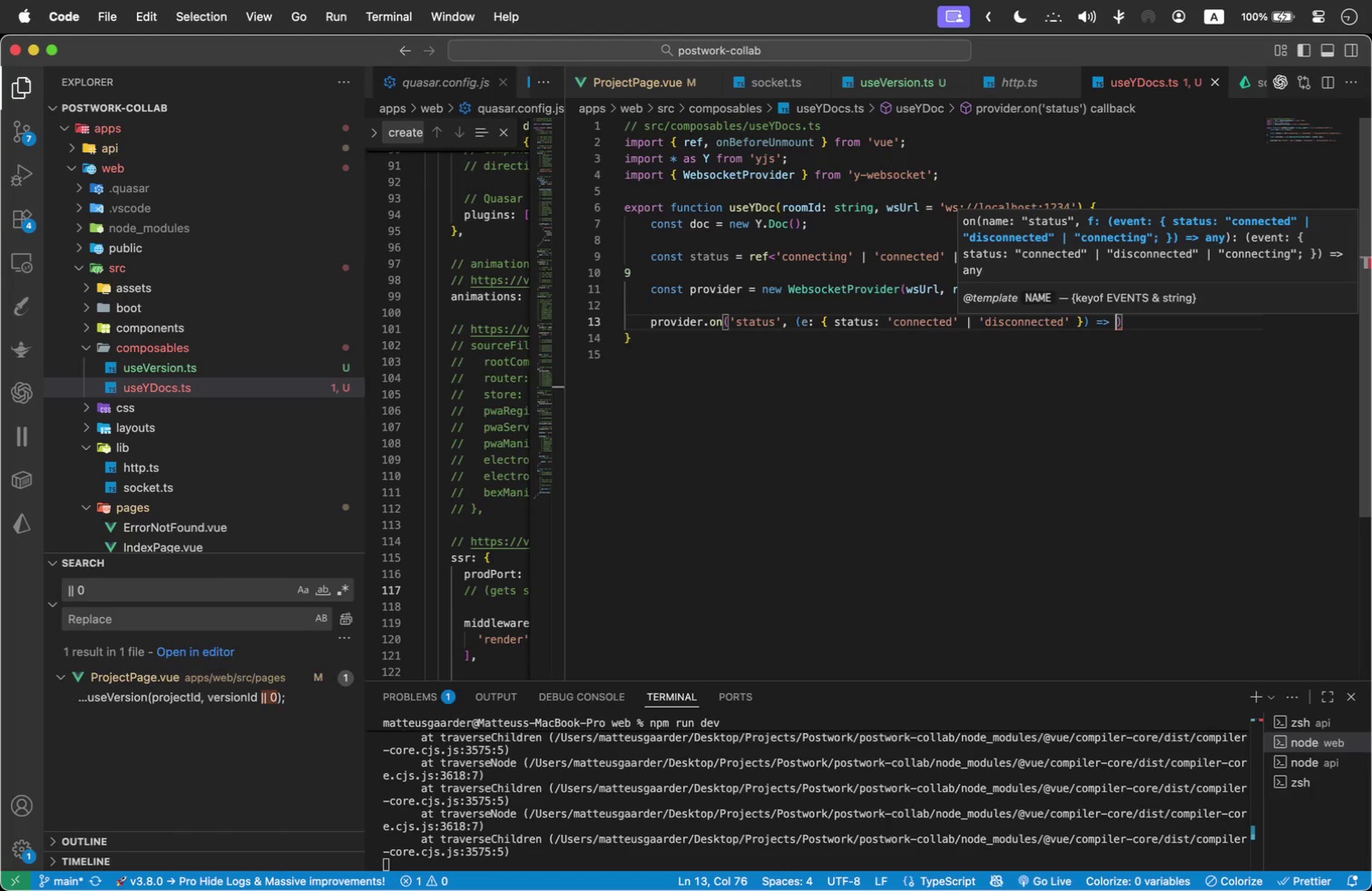 
key(Shift+BracketLeft)
 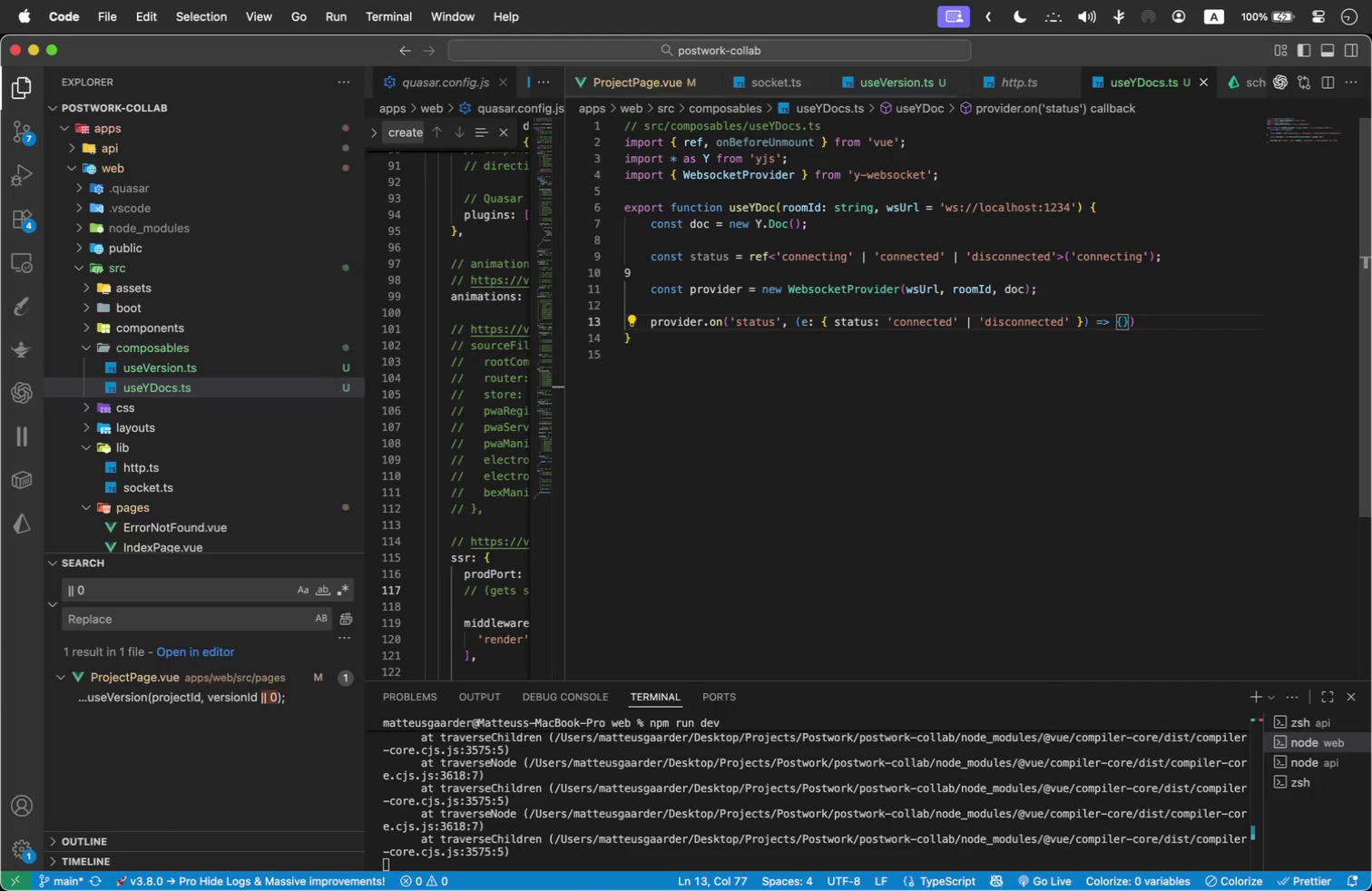 
key(Enter)
 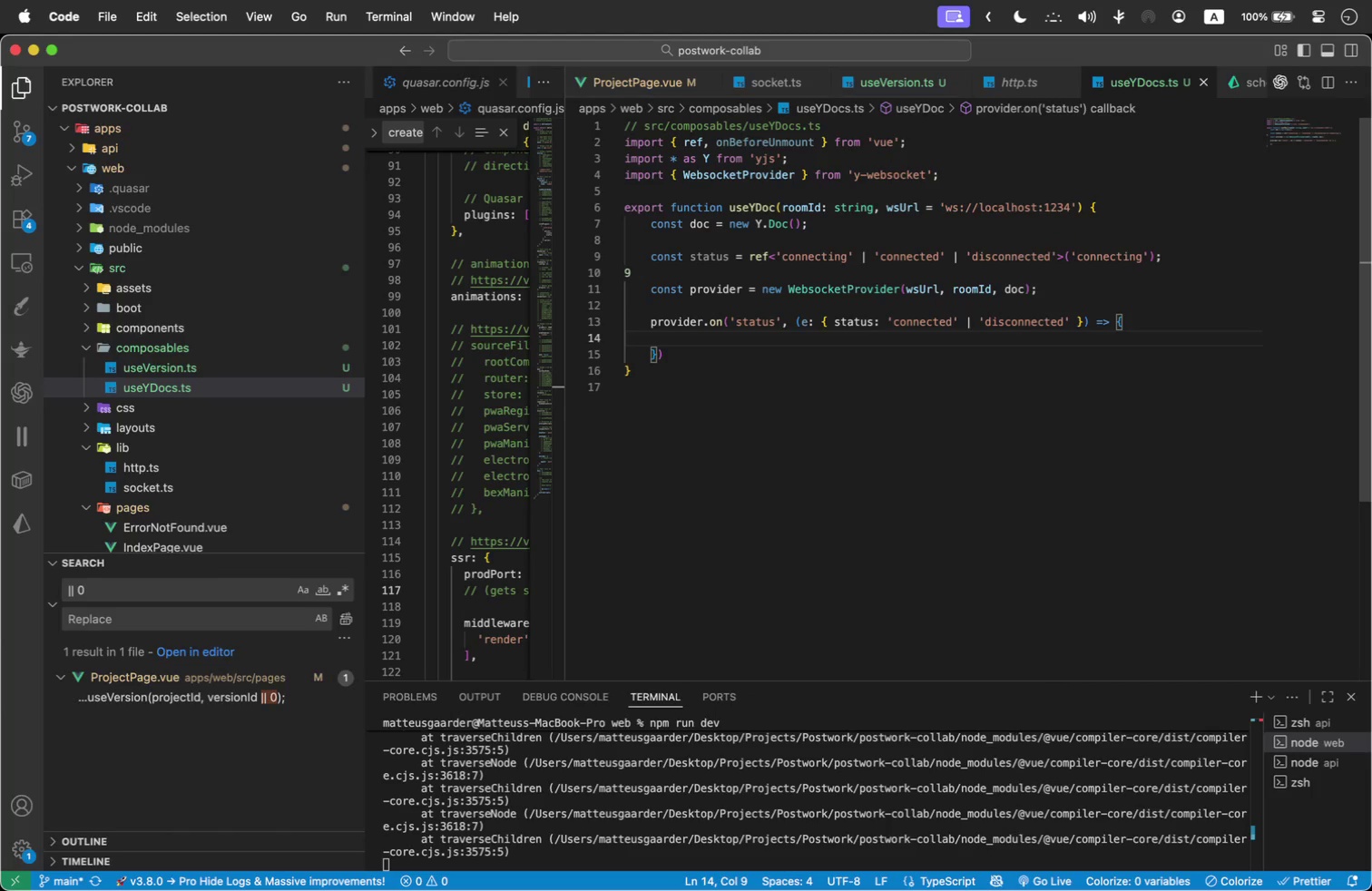 
type(stat)
 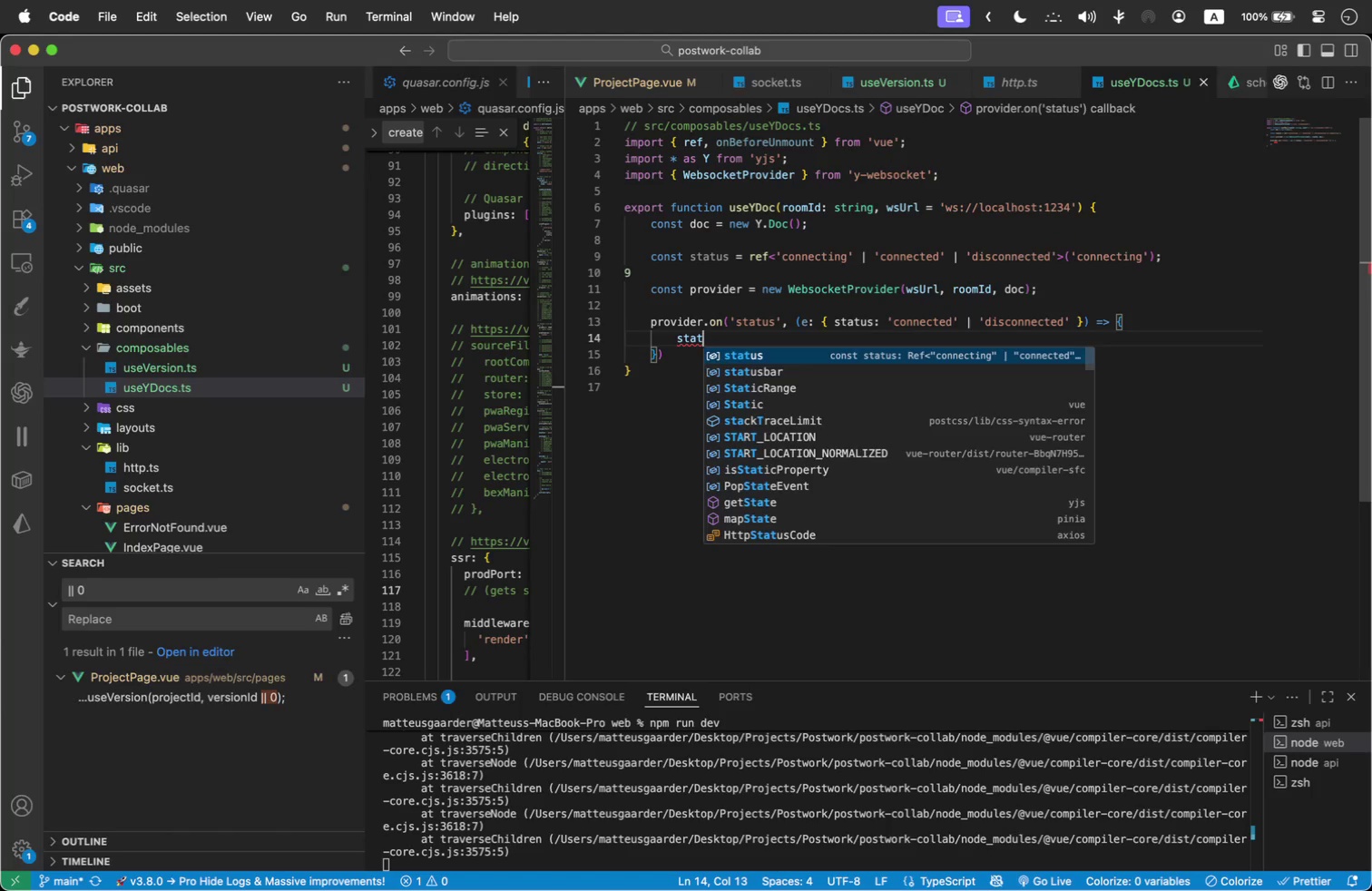 
key(Enter)
 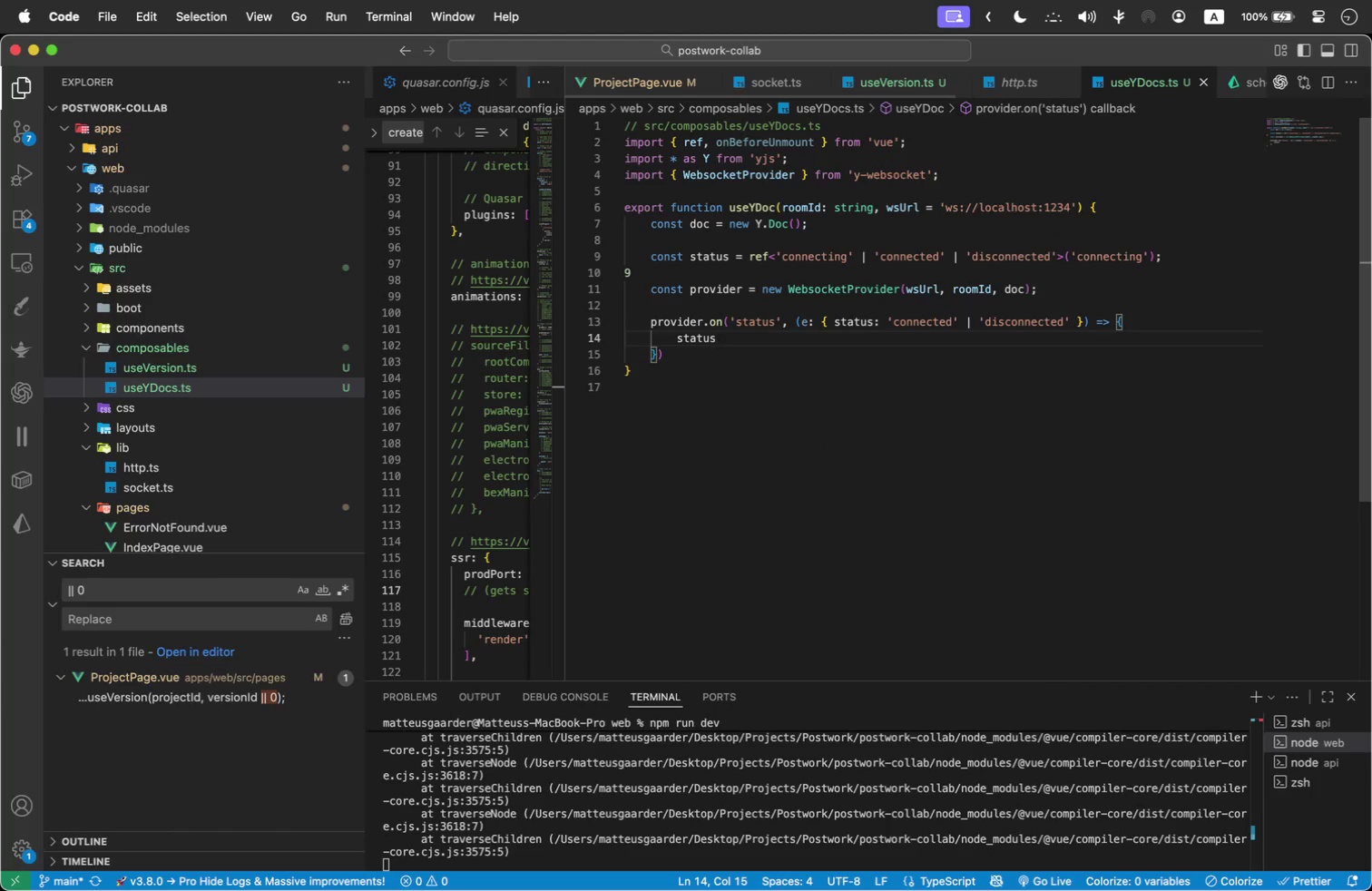 
type(.va)
 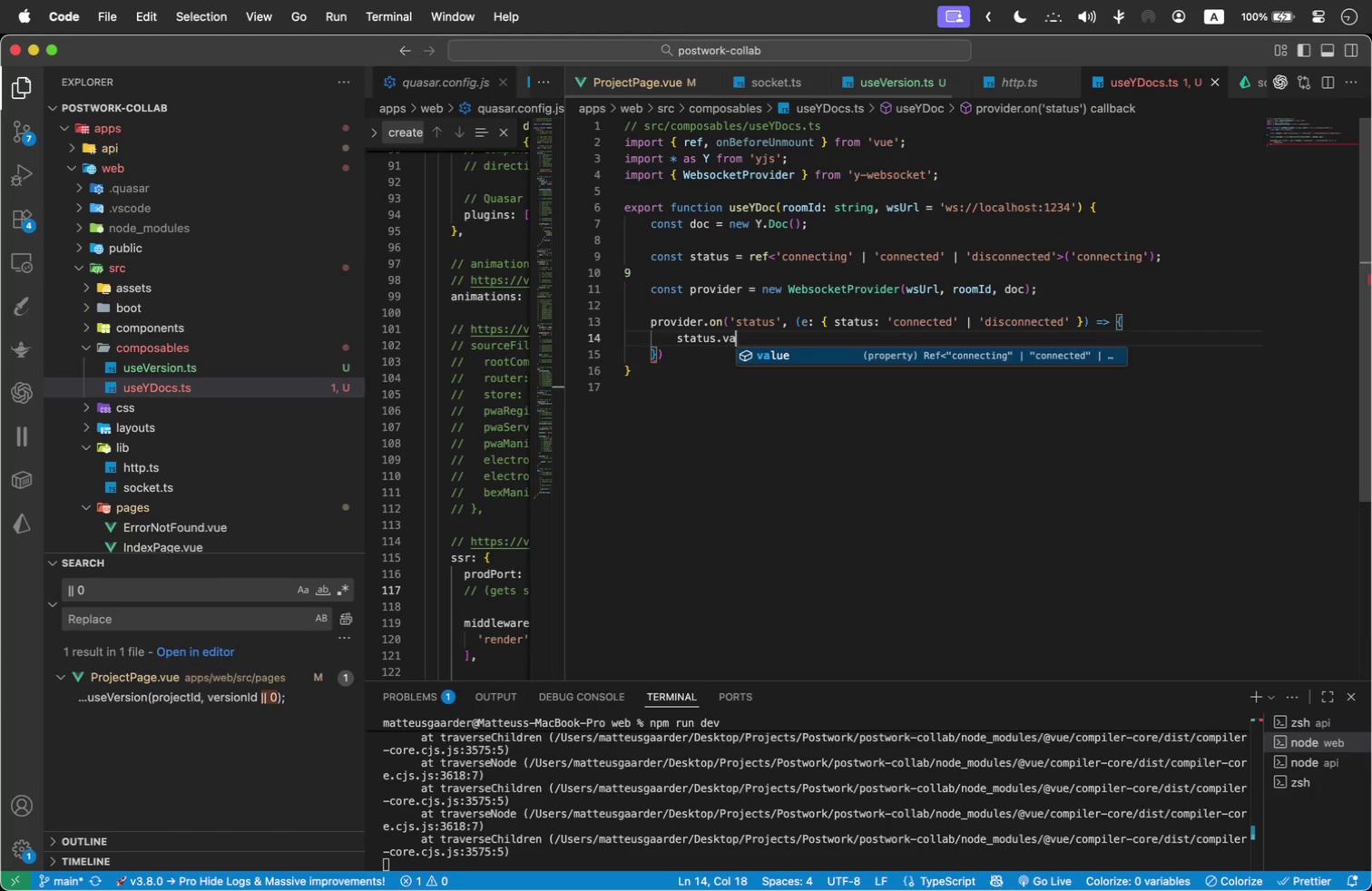 
key(Enter)
 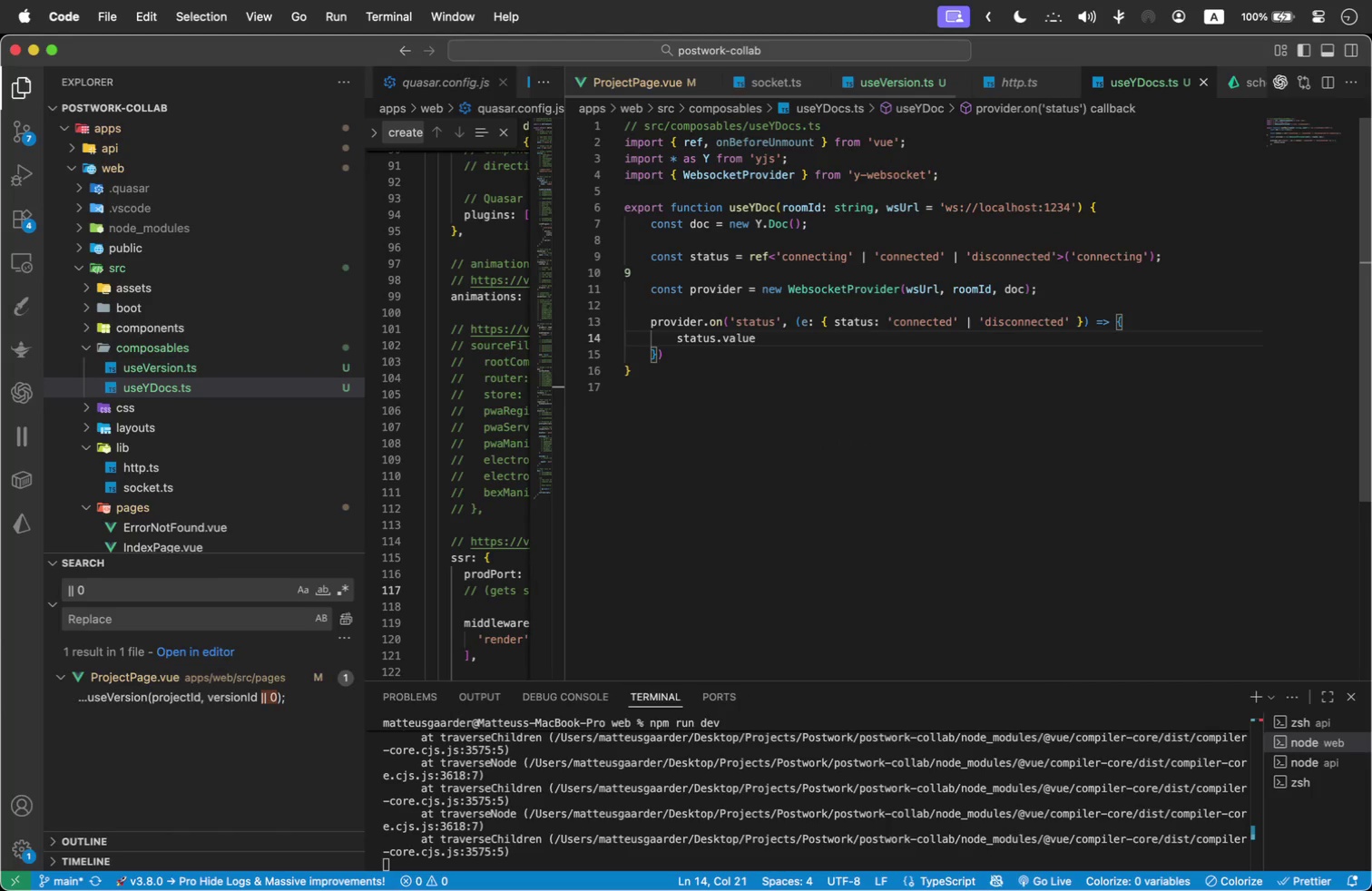 
key(Space)
 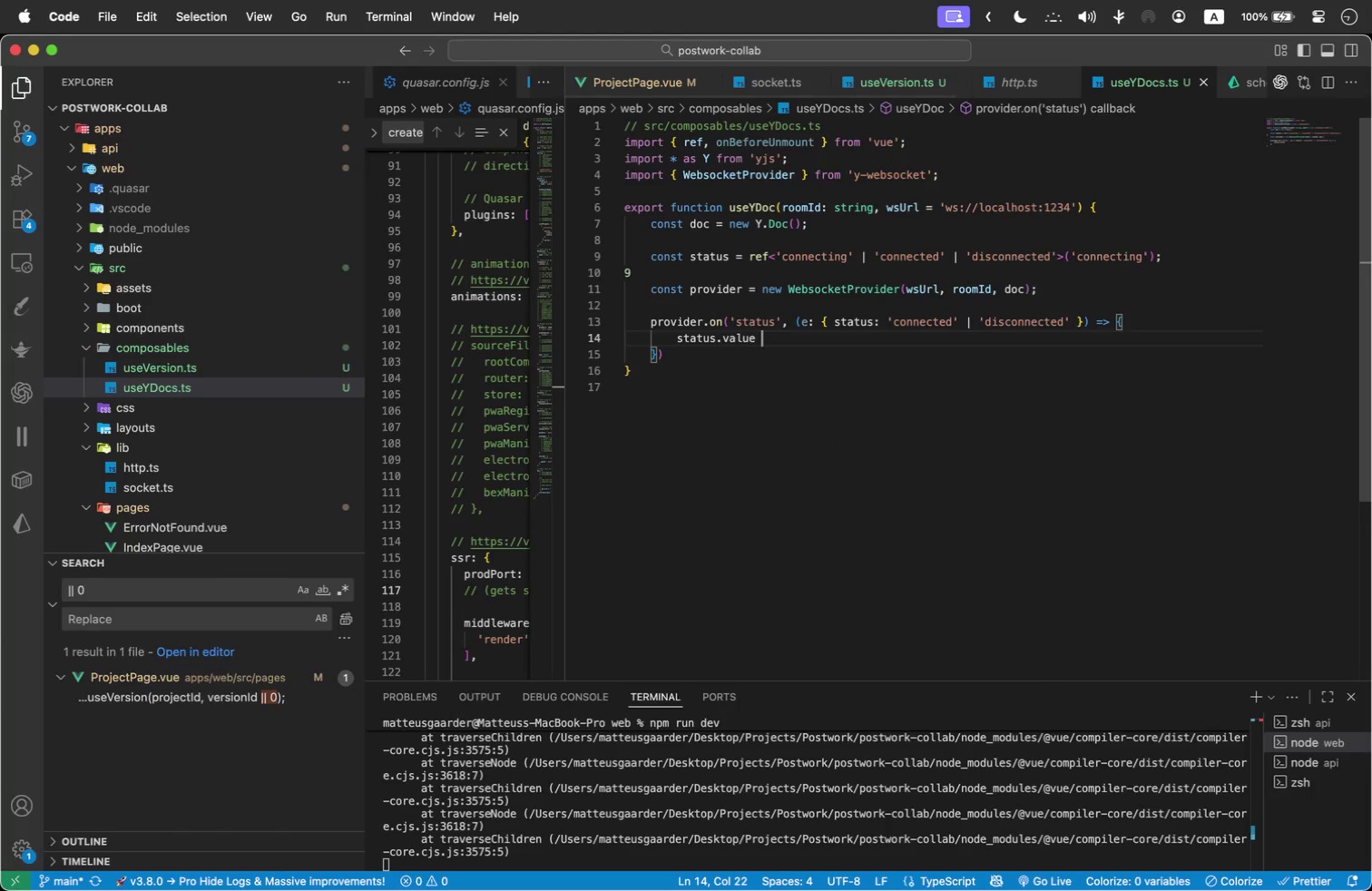 
key(Equal)
 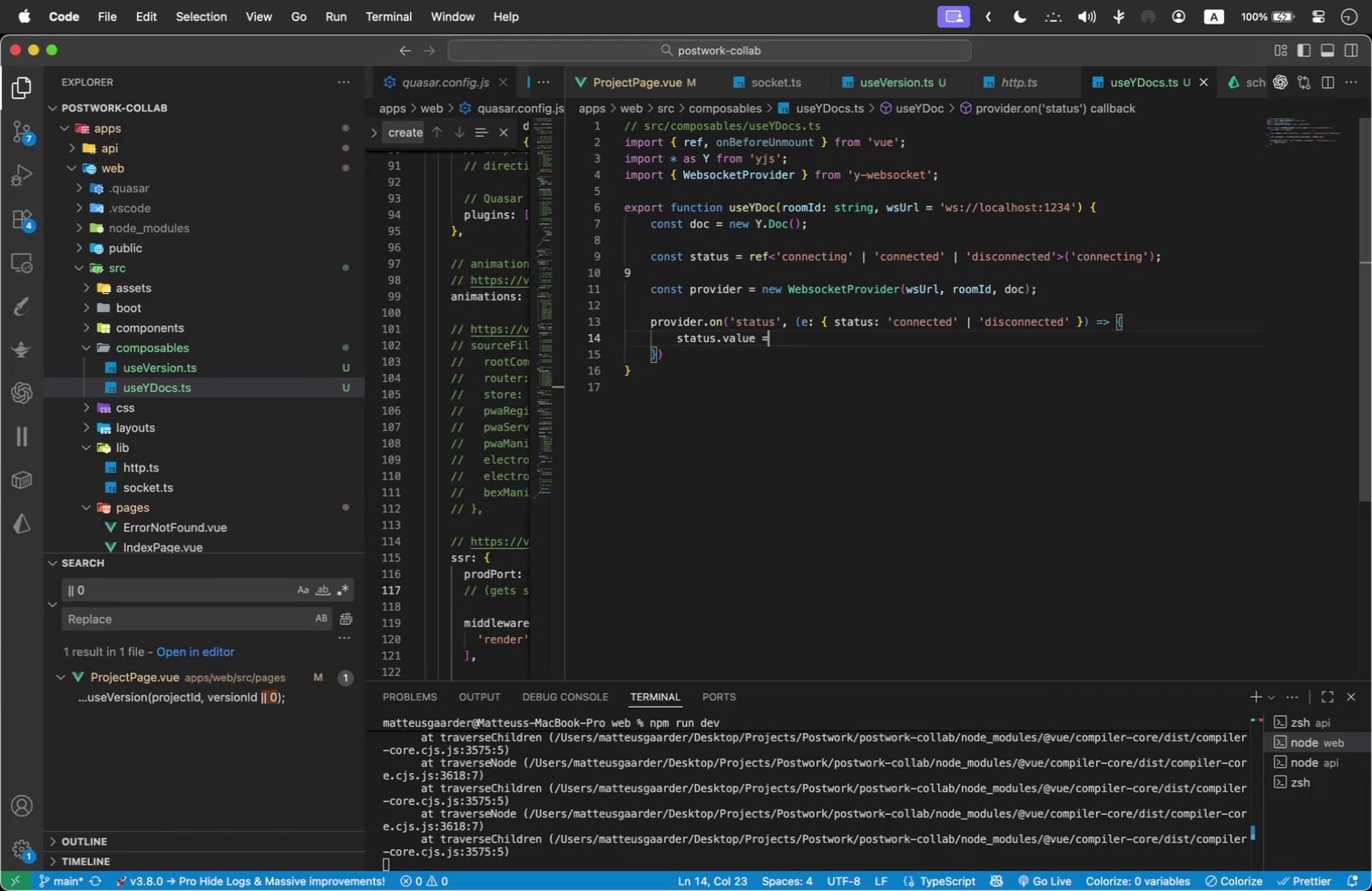 
key(Space)
 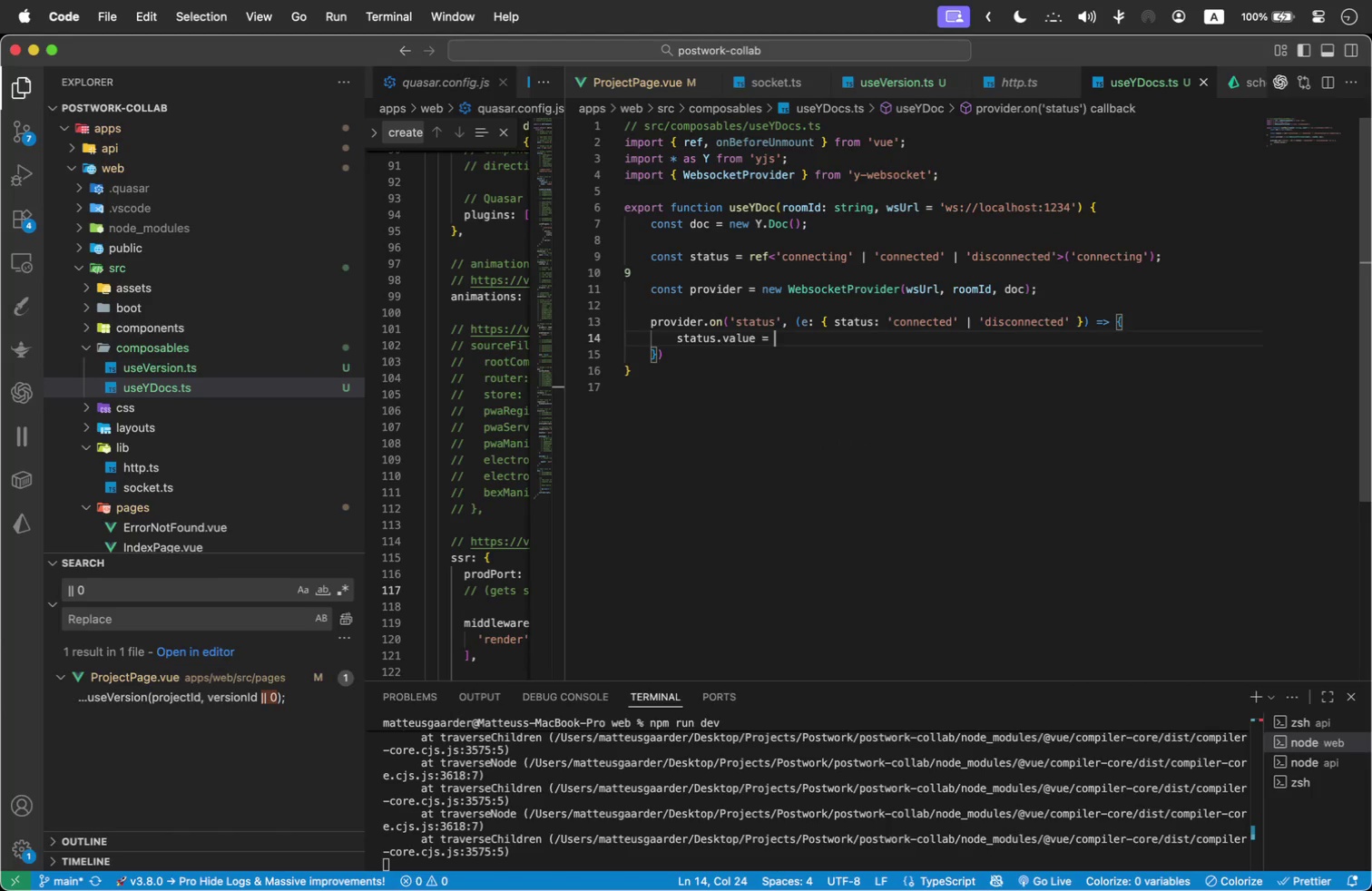 
key(E)
 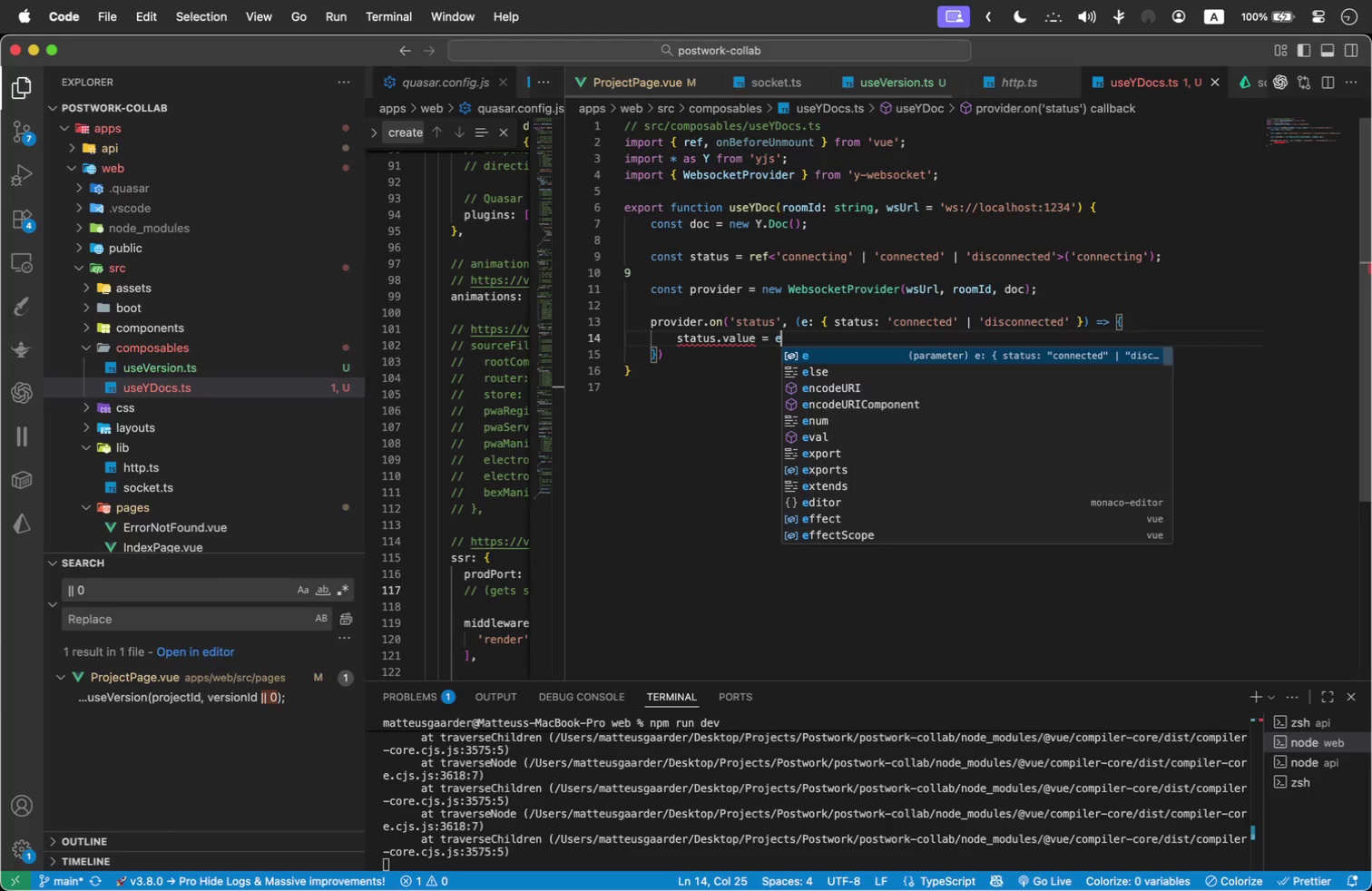 
key(Period)
 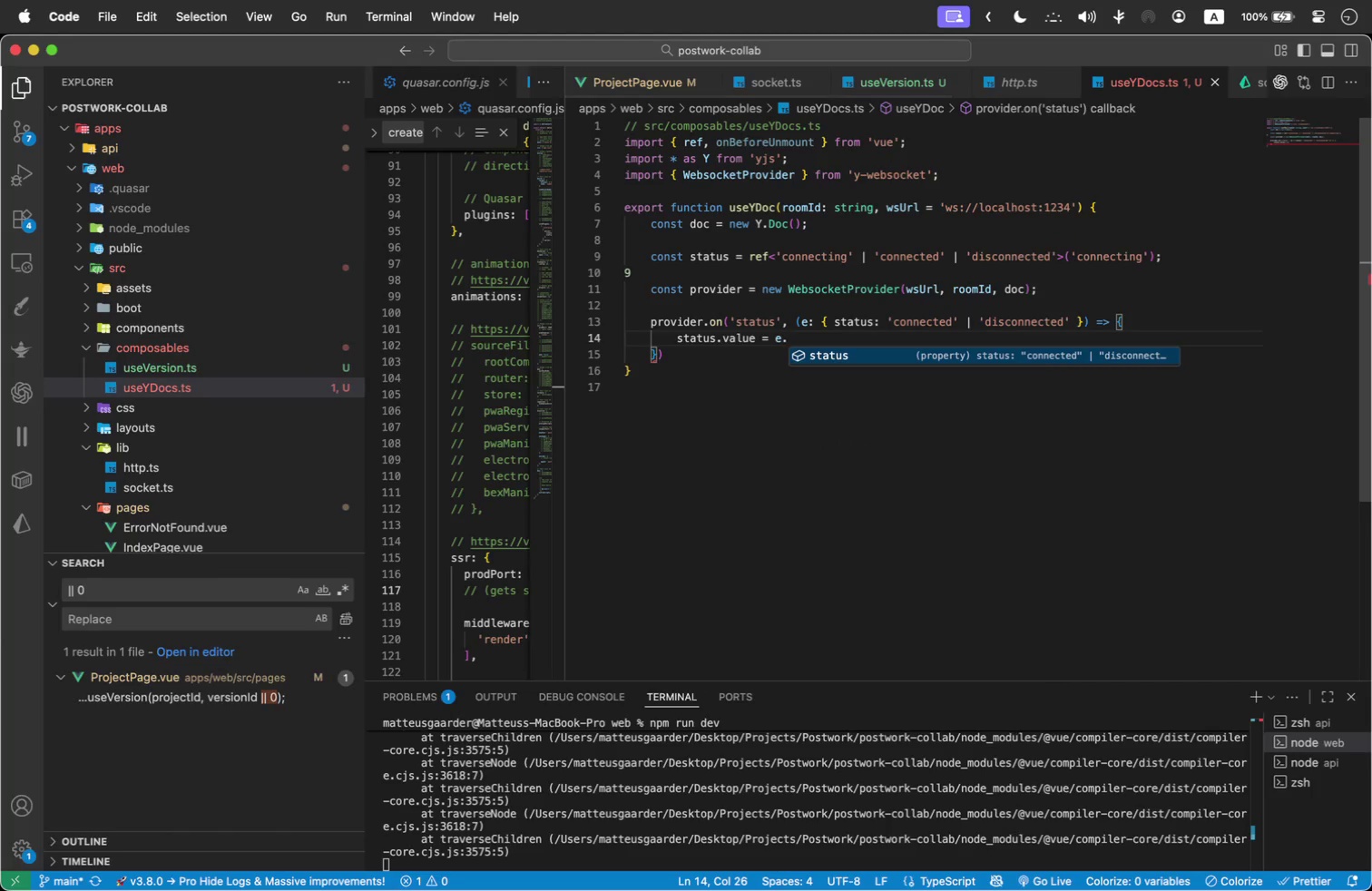 
key(Enter)
 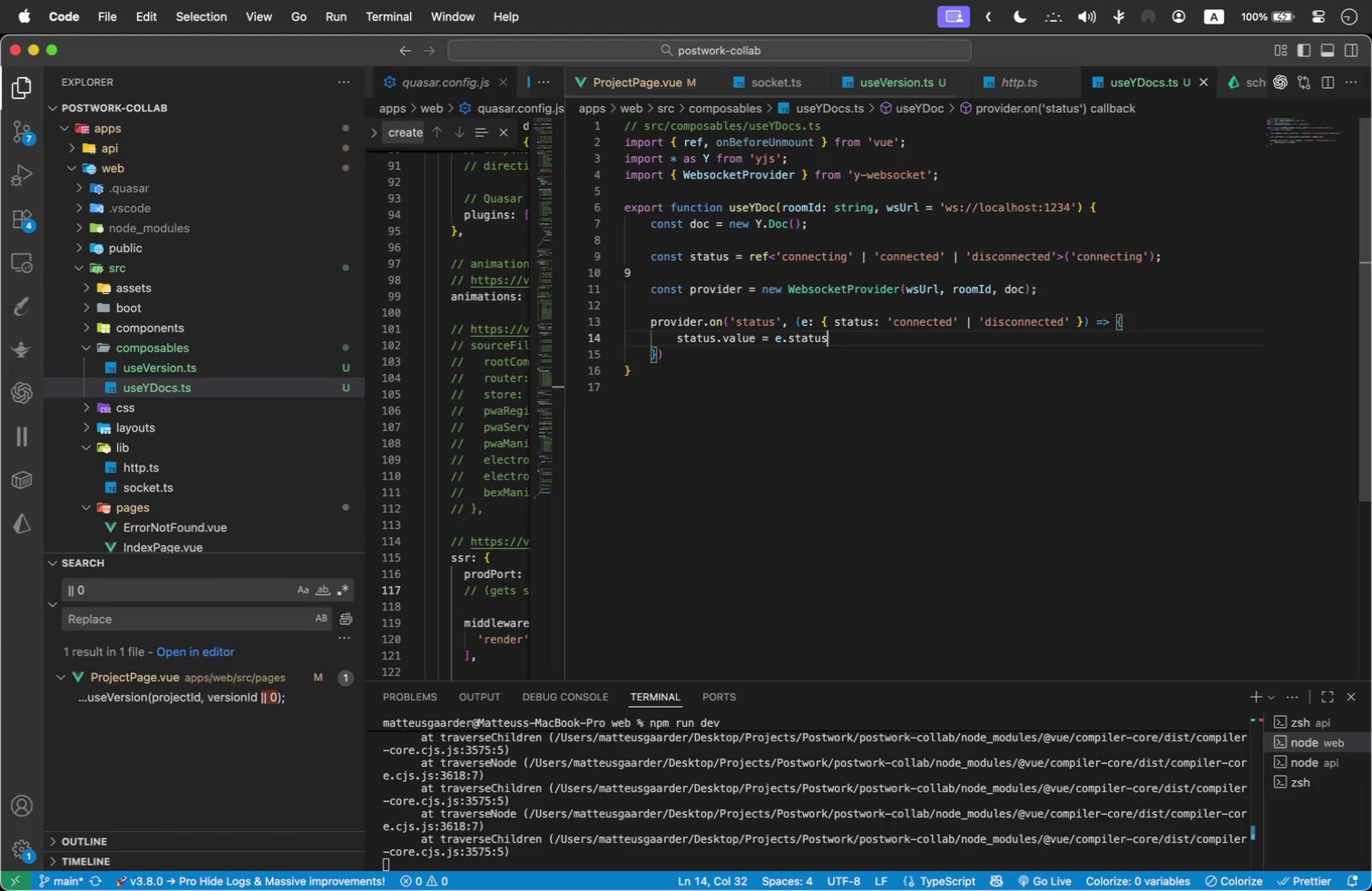 
key(Semicolon)
 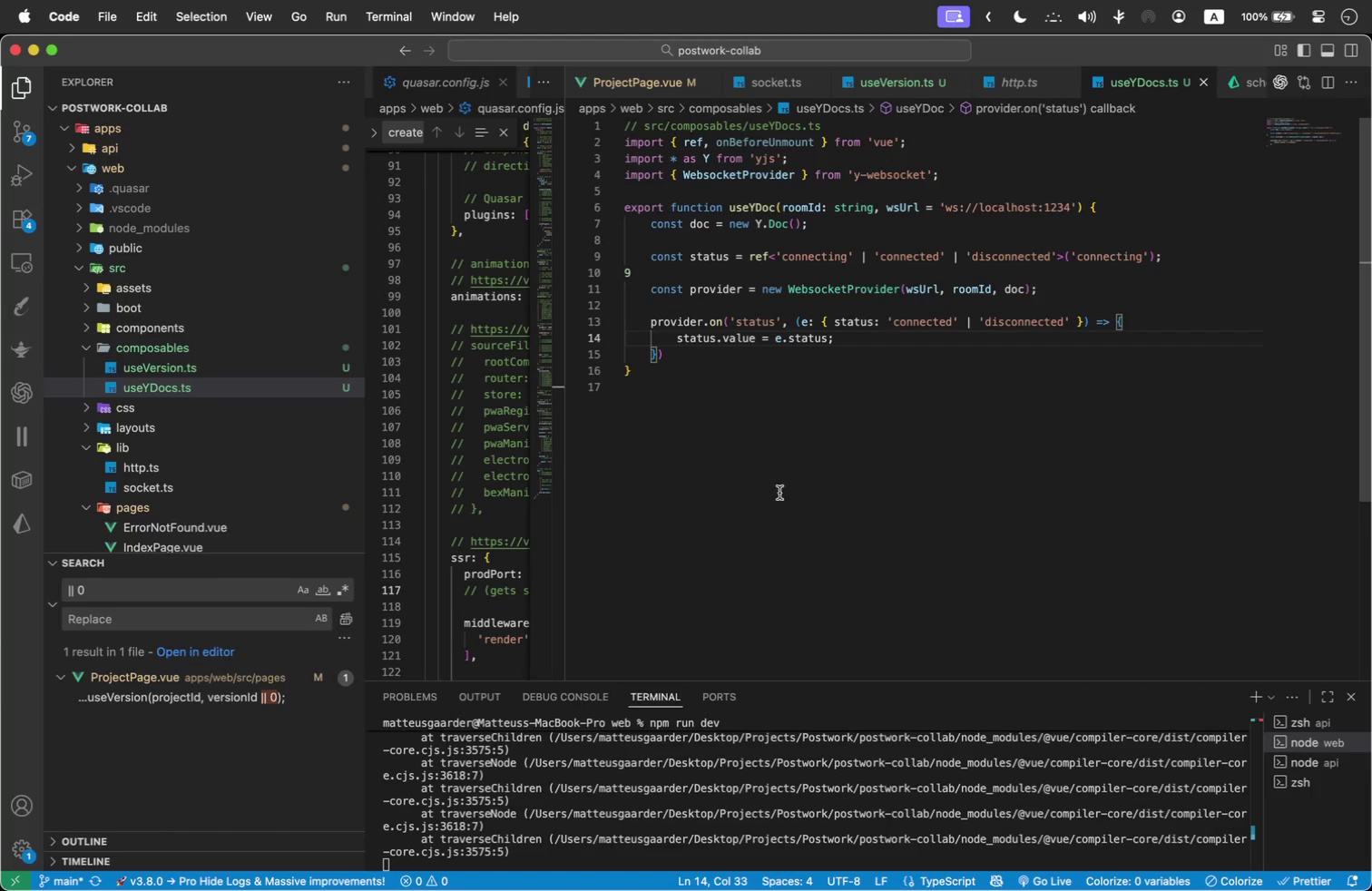 
left_click([705, 357])
 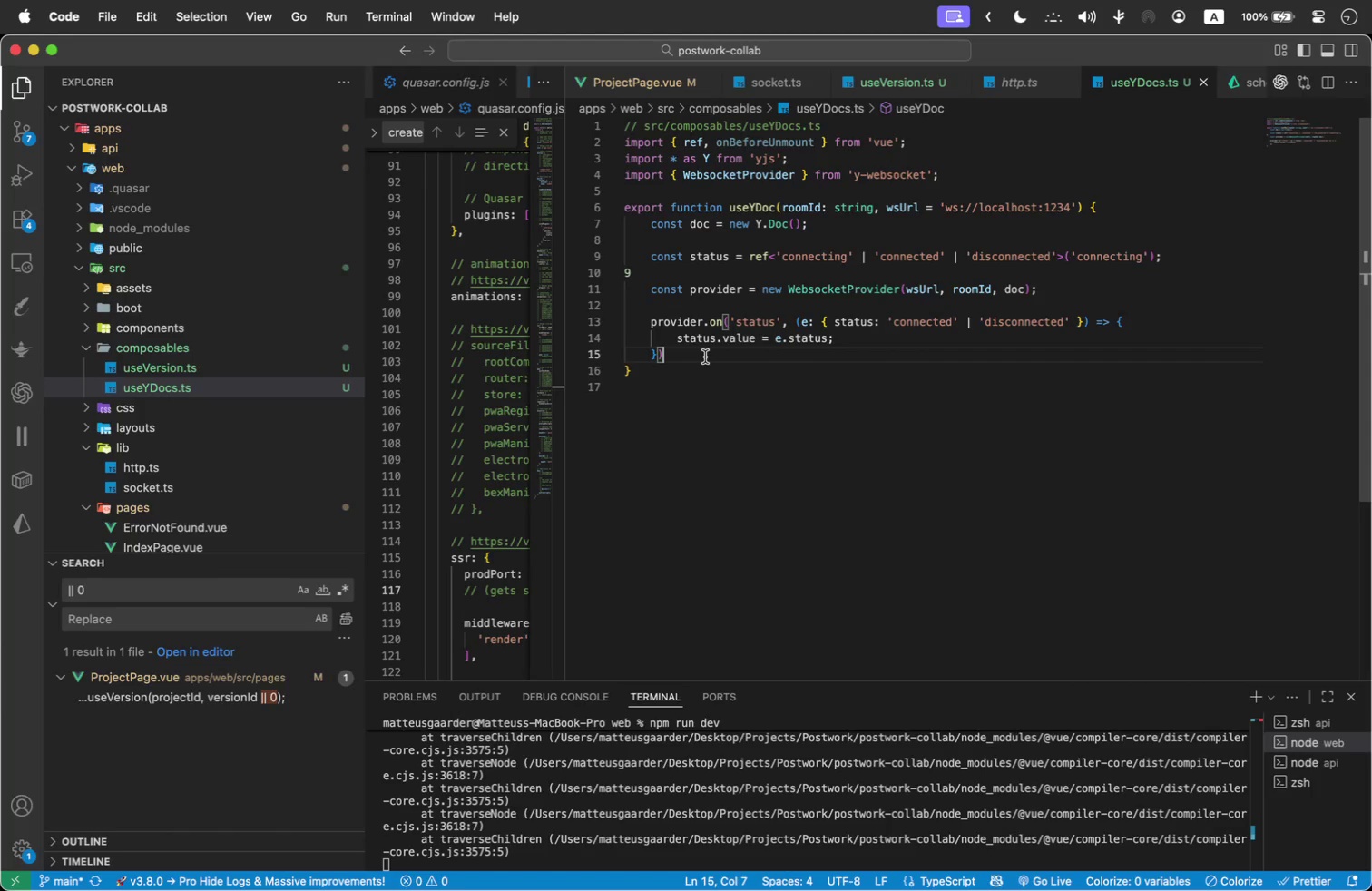 
key(Enter)
 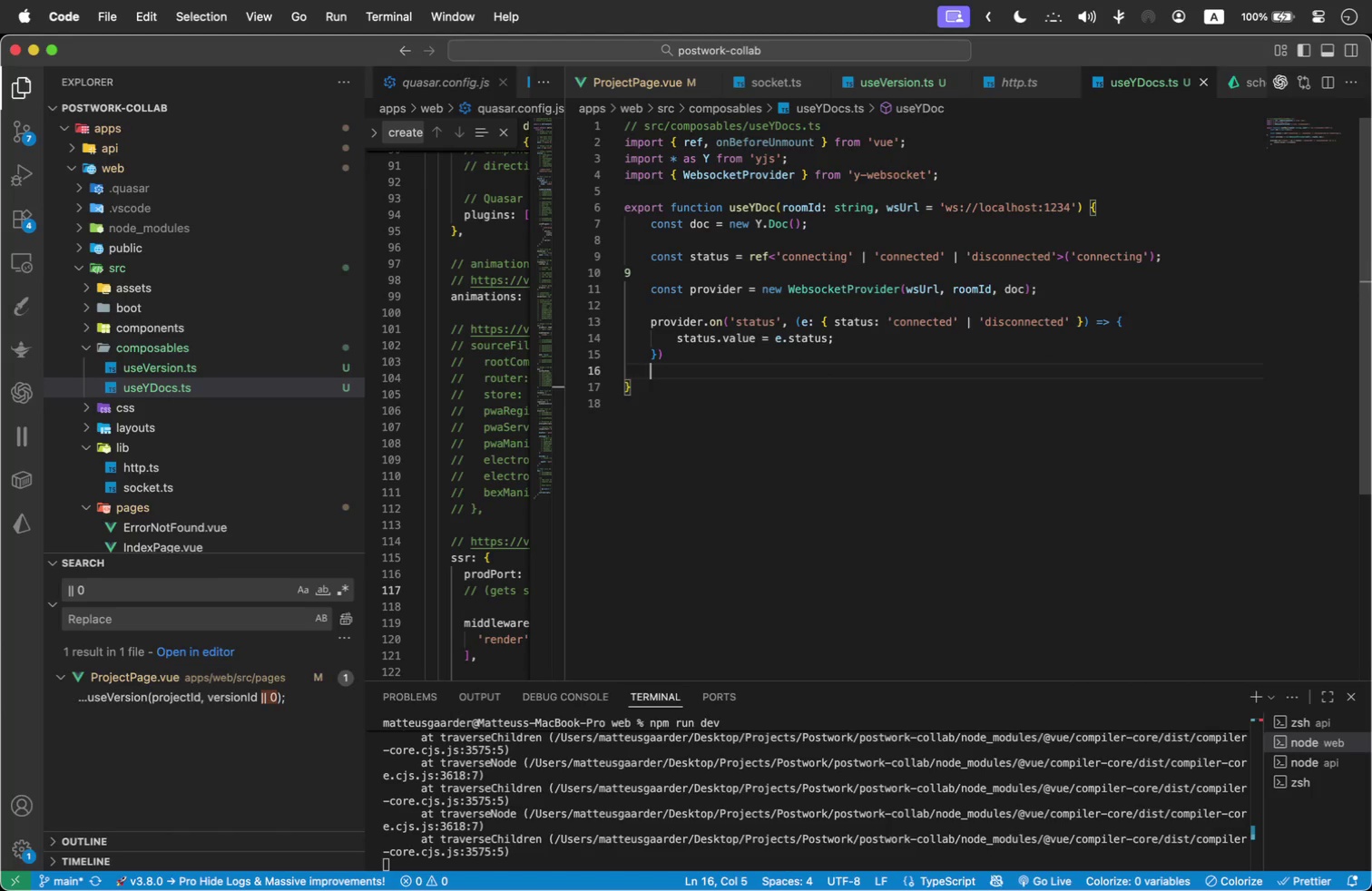 
key(Enter)
 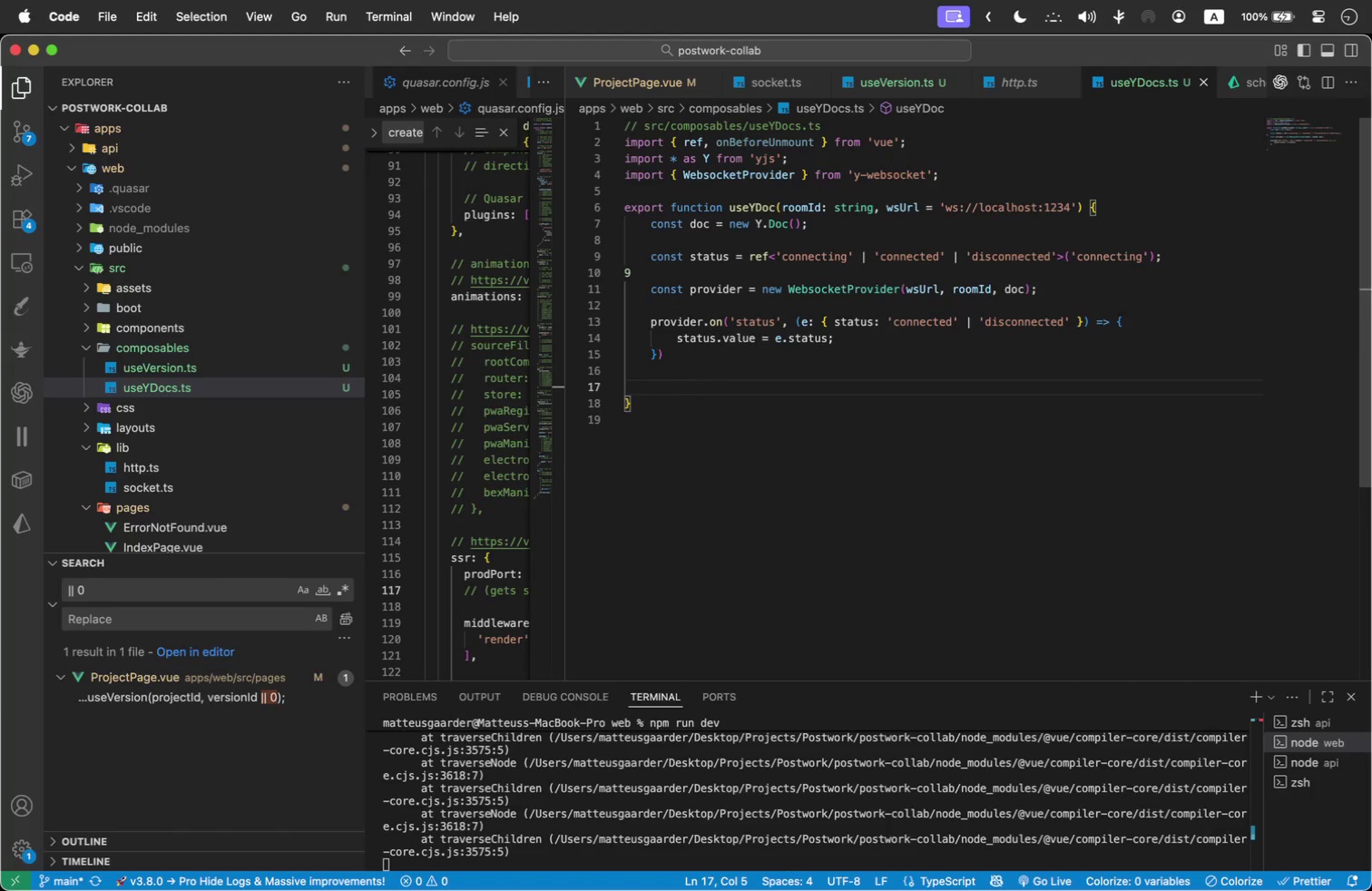 
type(on)
 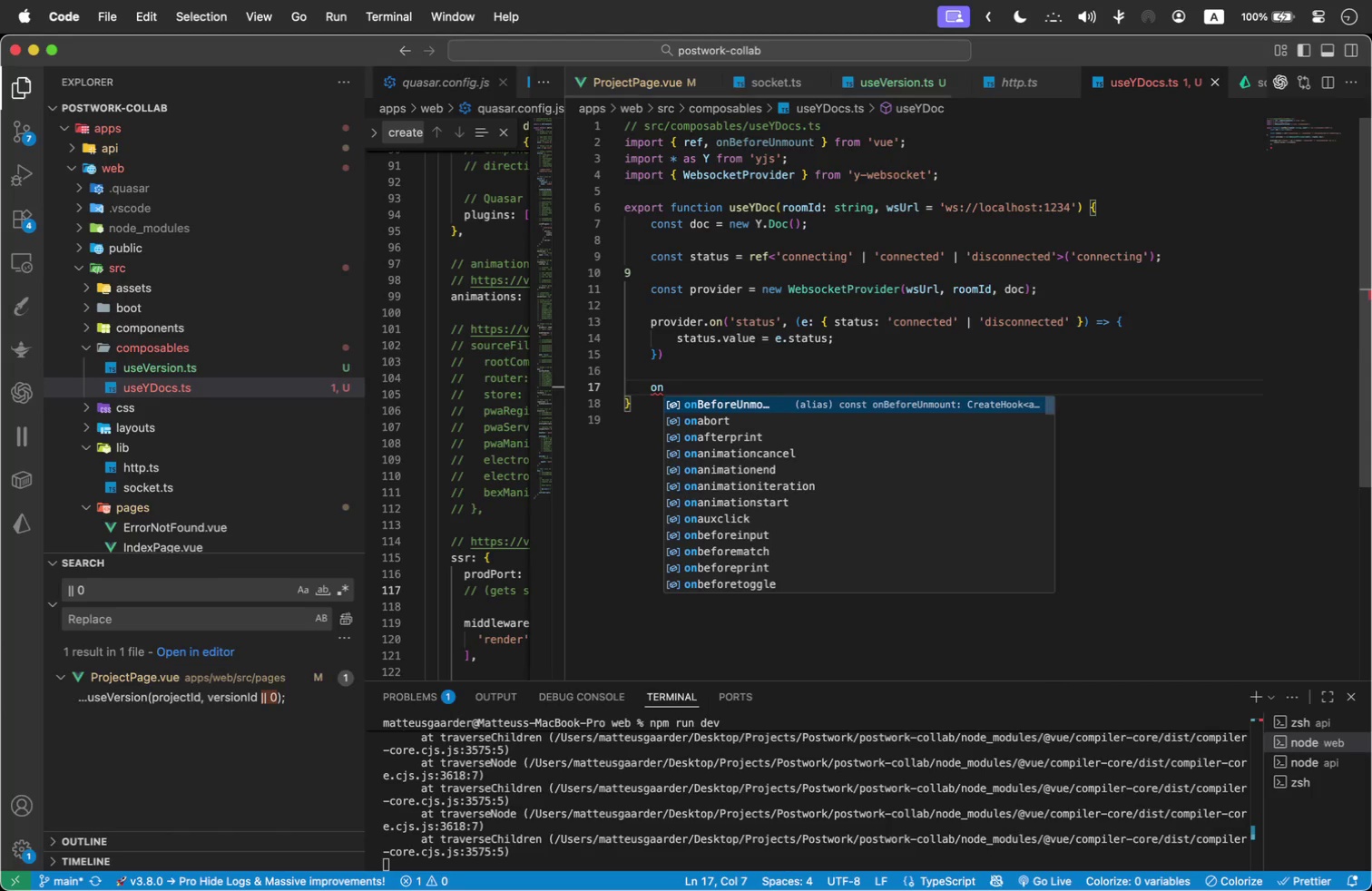 
key(Enter)
 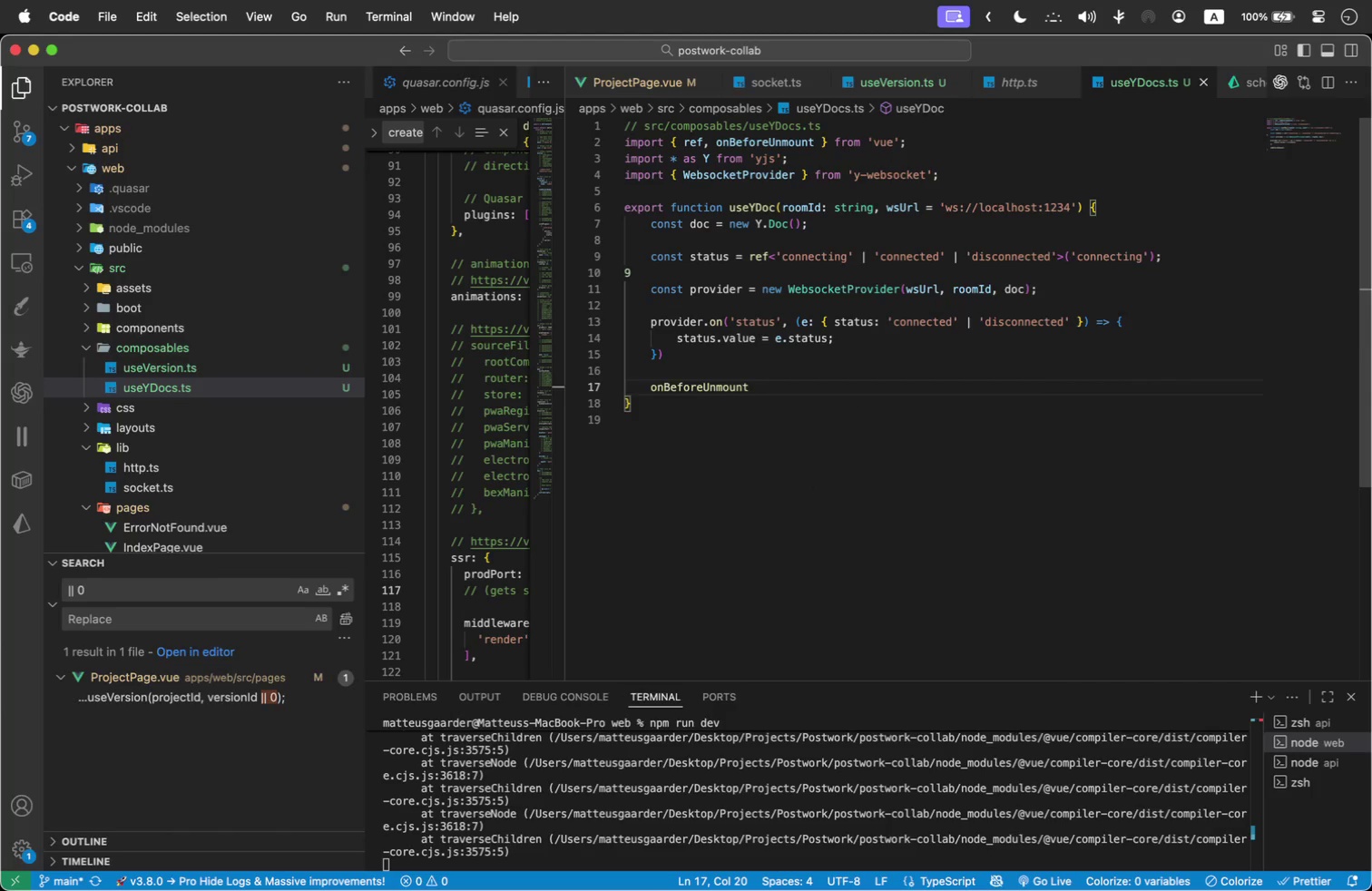 
type((()
 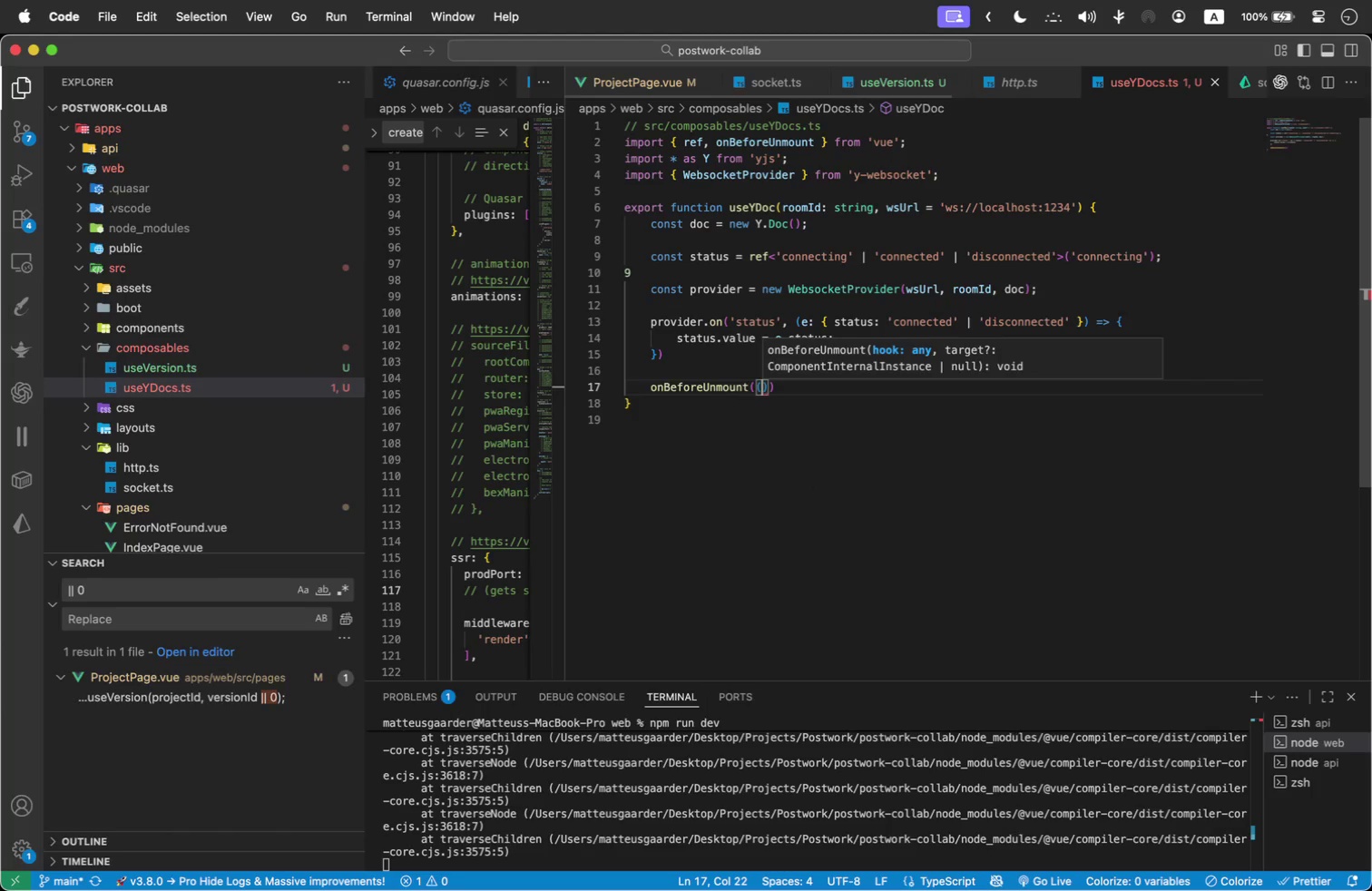 
key(ArrowRight)
 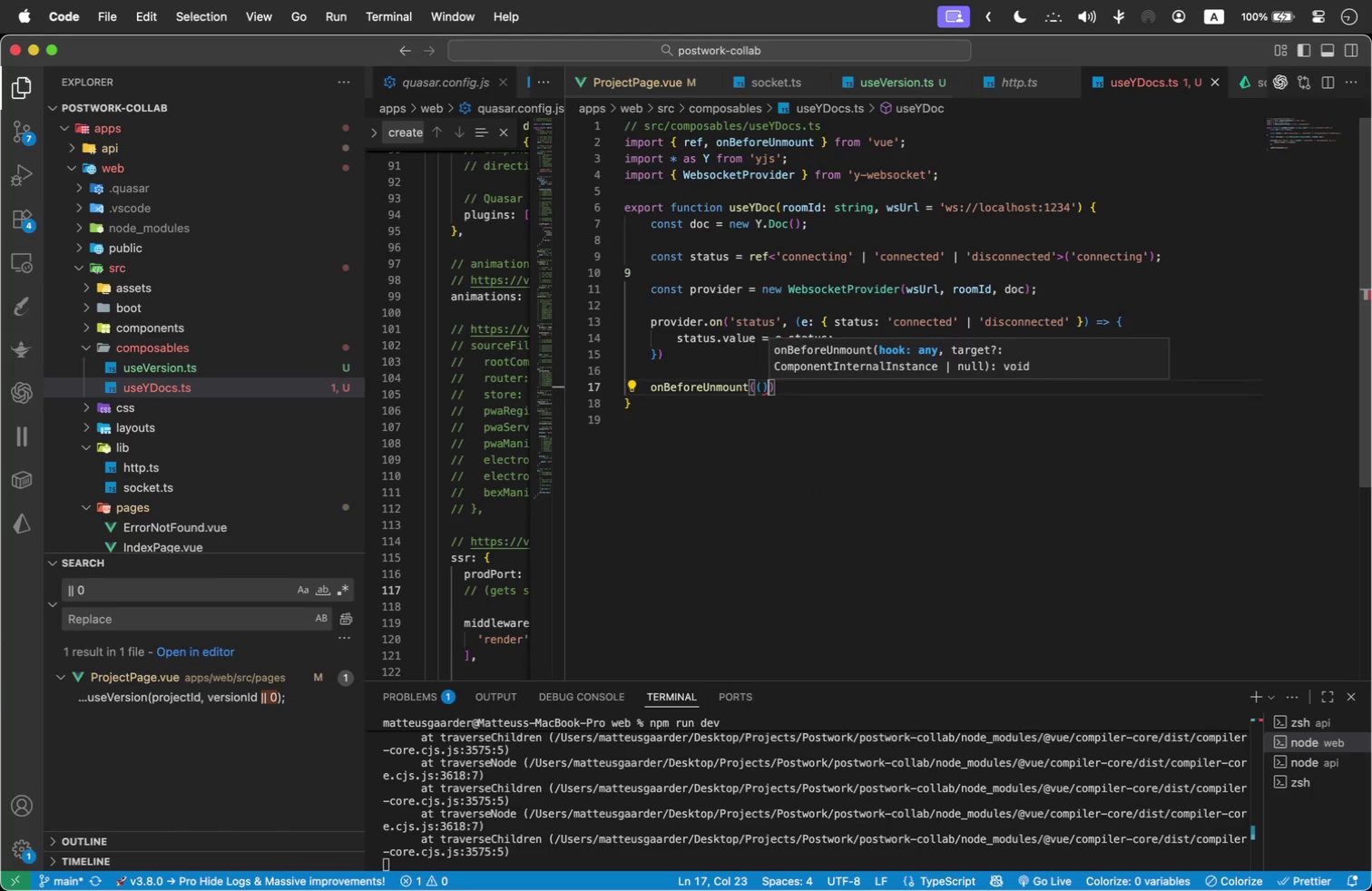 
key(Space)
 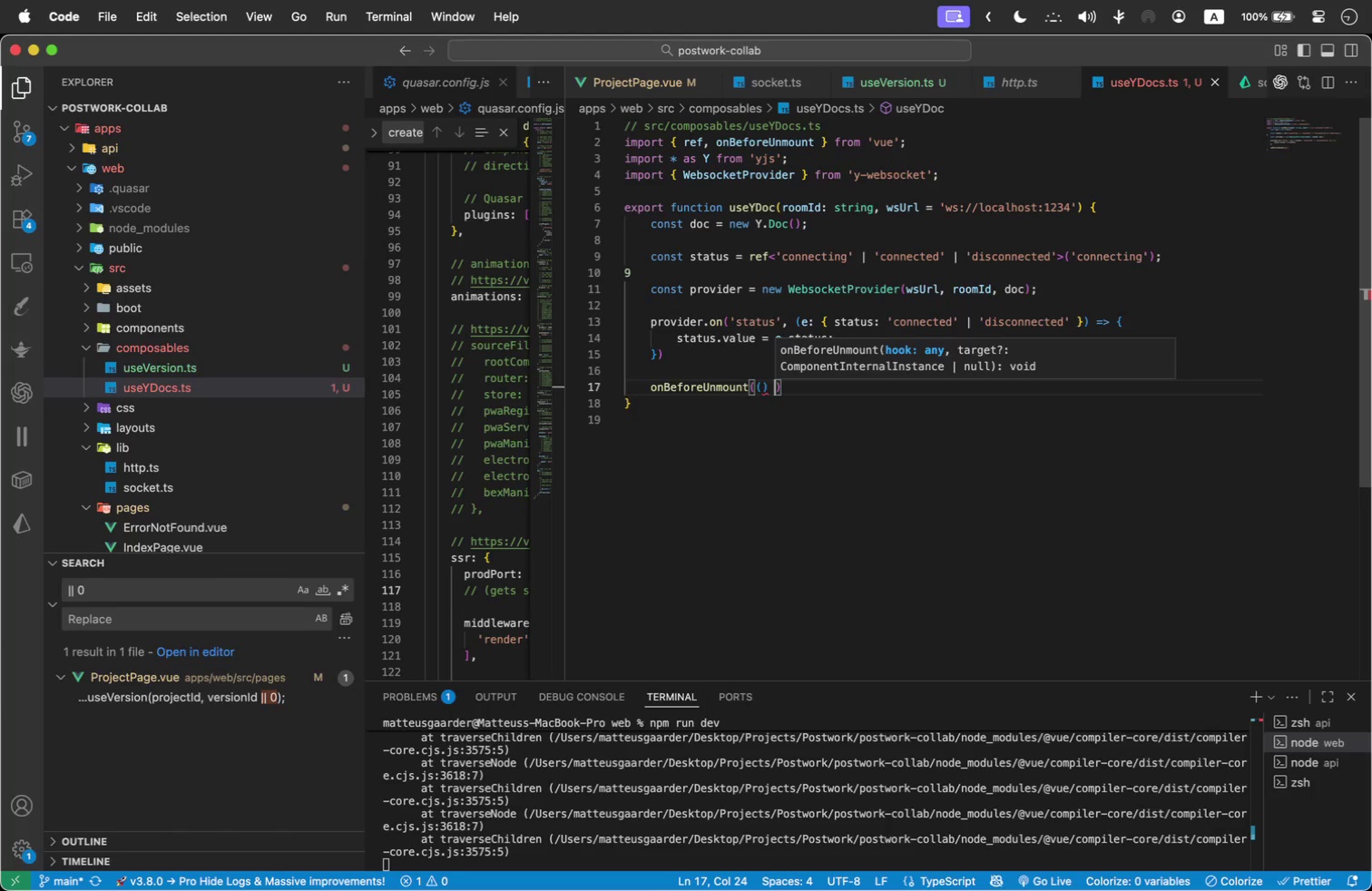 
hold_key(key=ShiftRight, duration=0.4)
 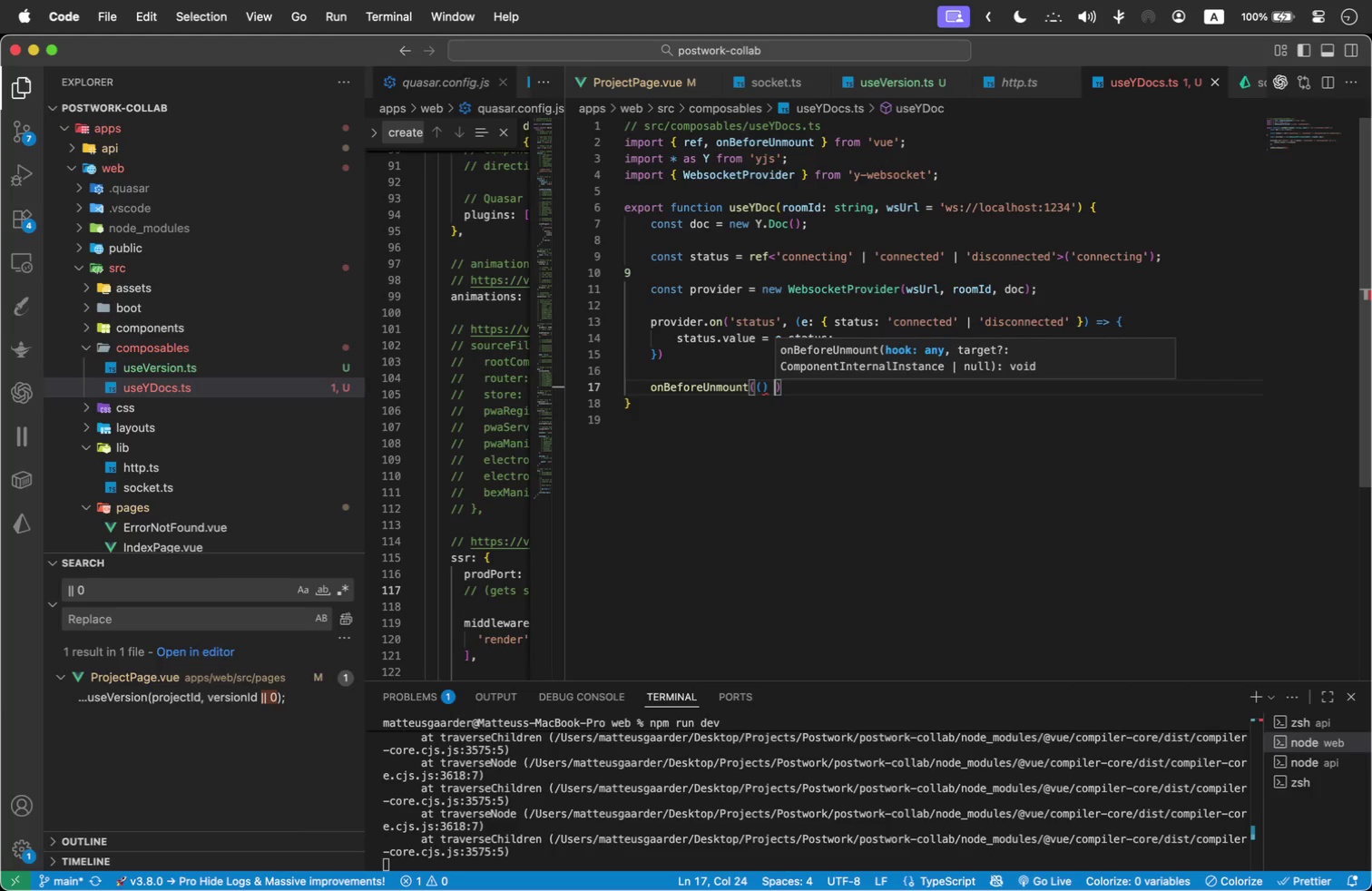 
key(Equal)
 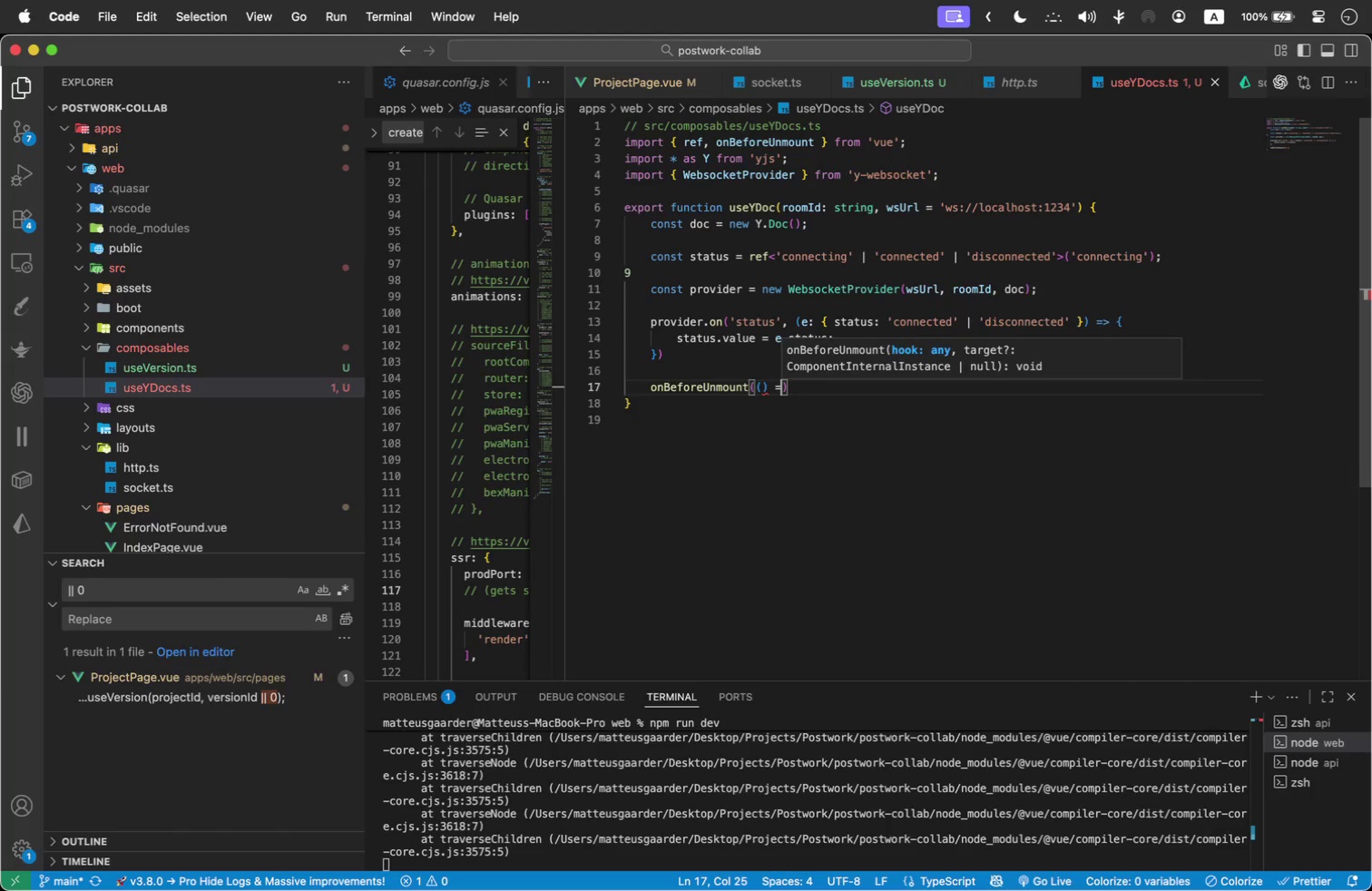 
key(Shift+Period)
 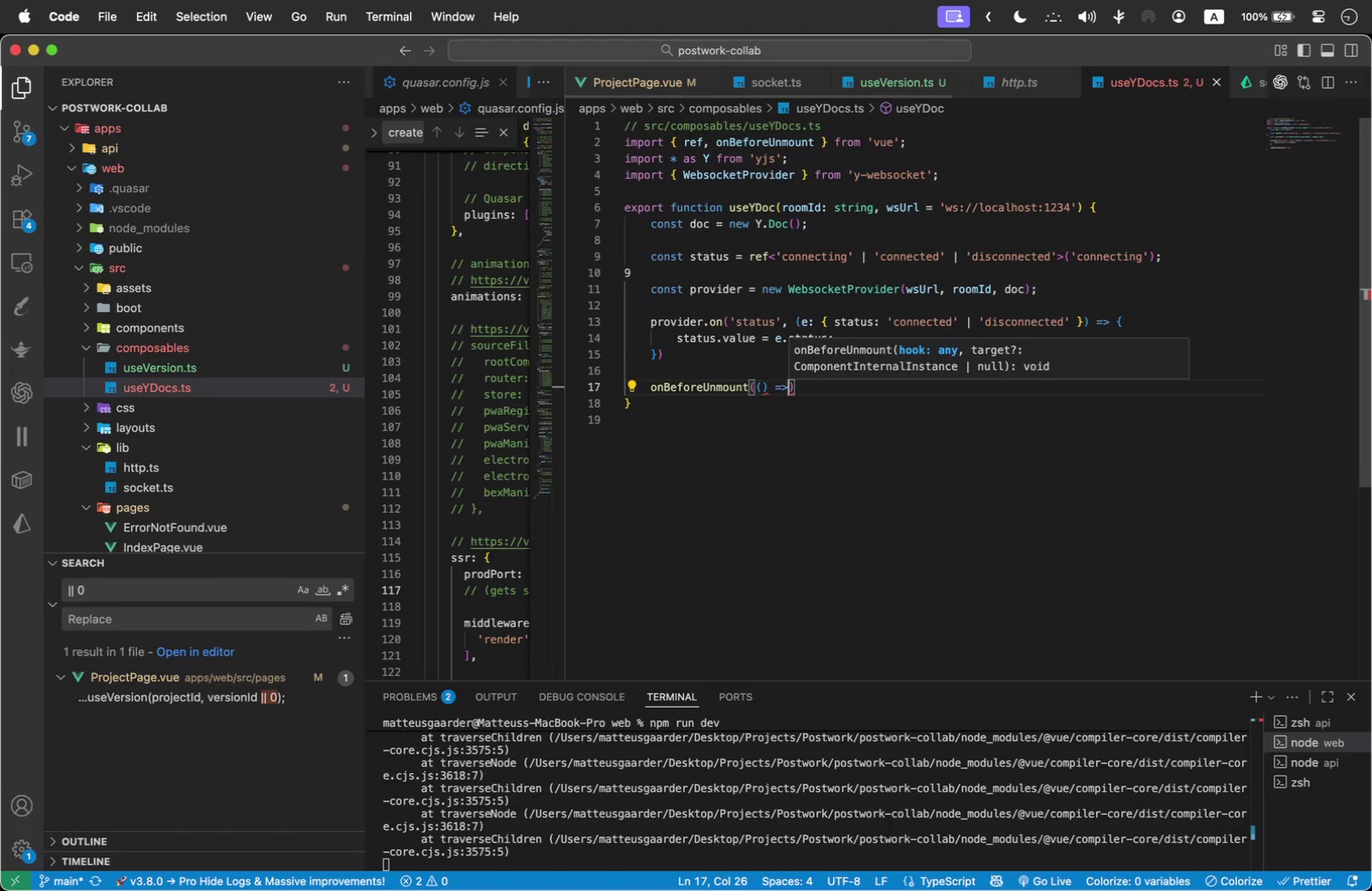 
key(Shift+ShiftRight)
 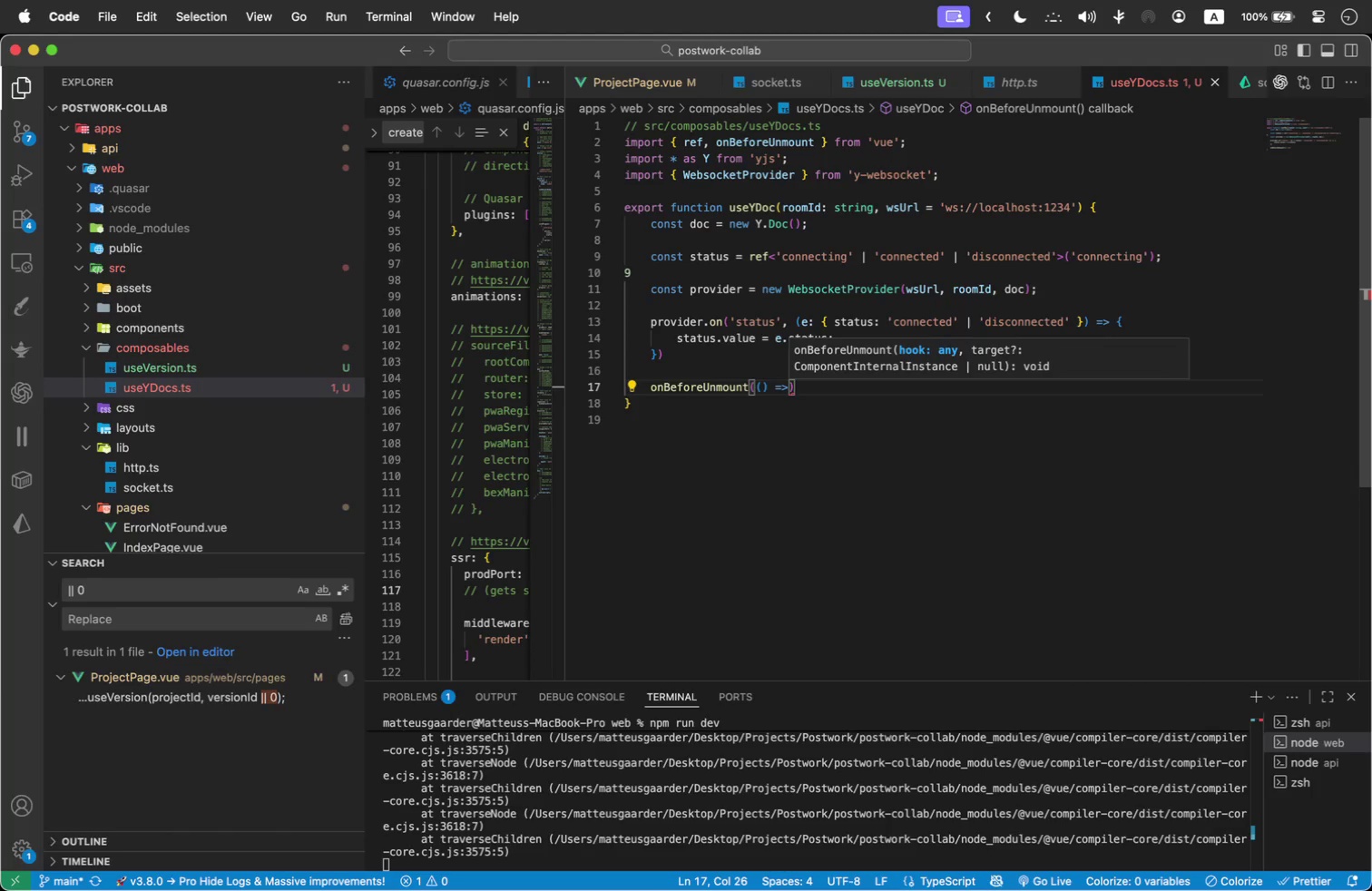 
key(Space)
 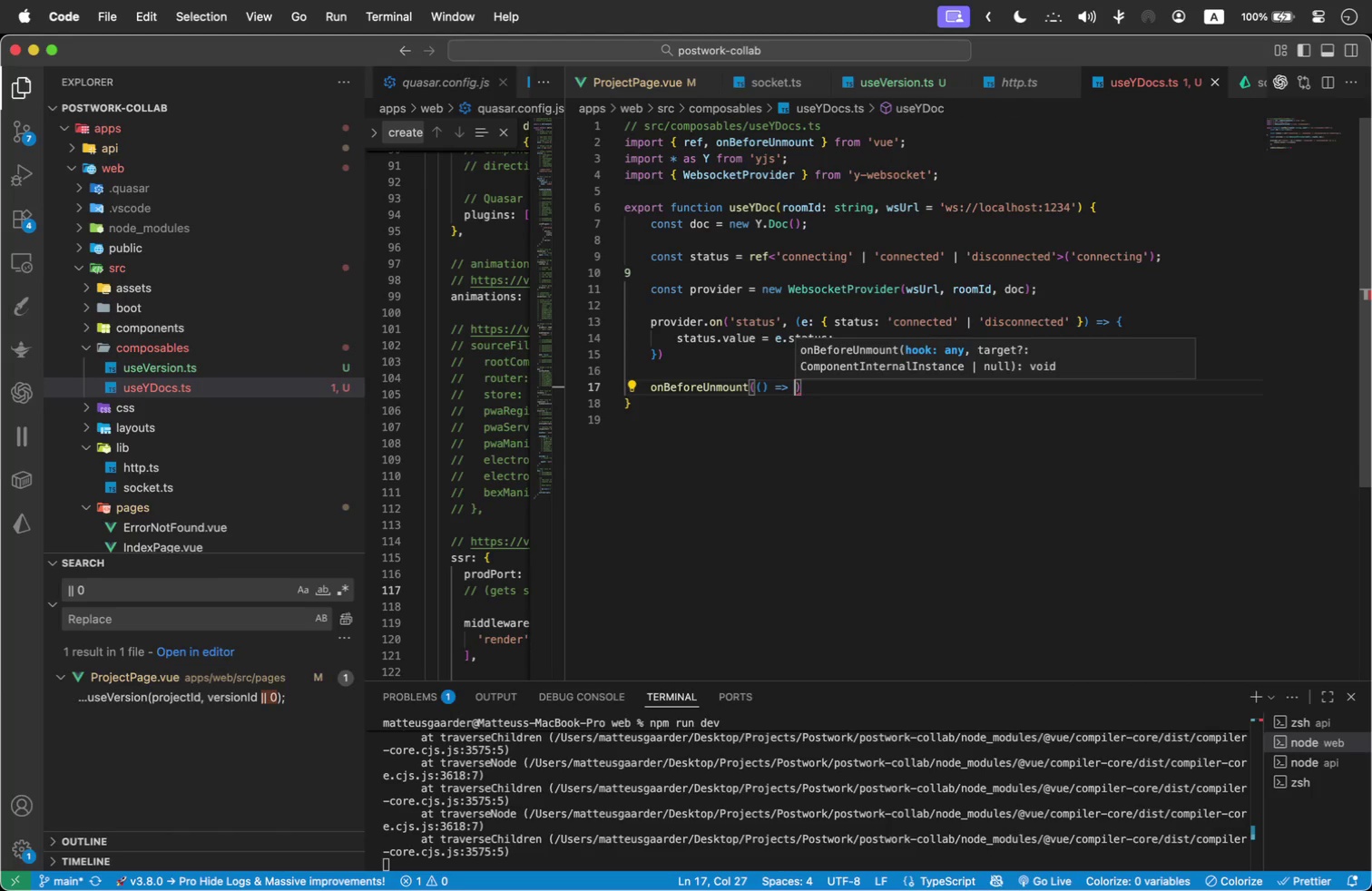 
key(Shift+BracketLeft)
 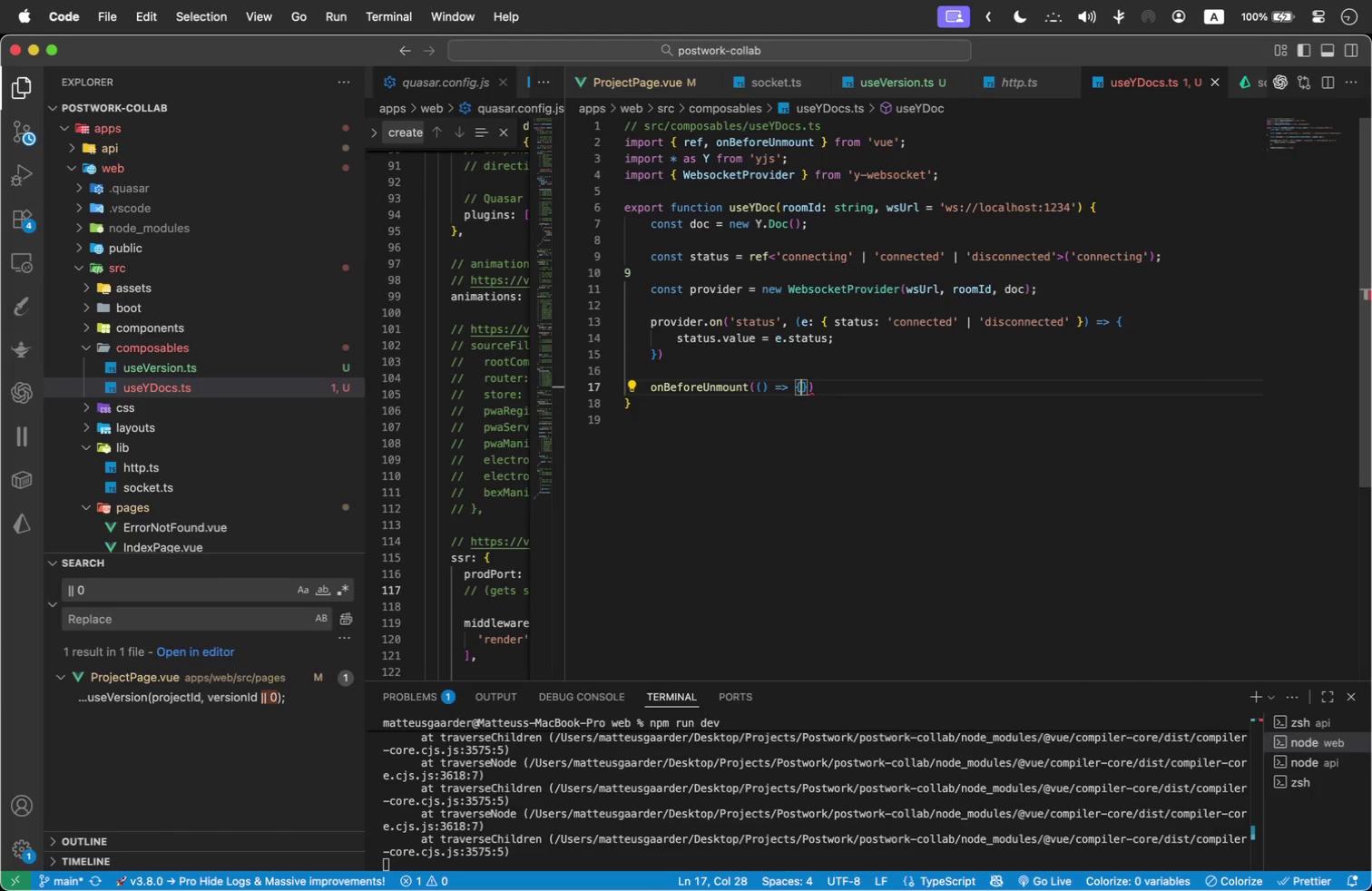 
key(Enter)
 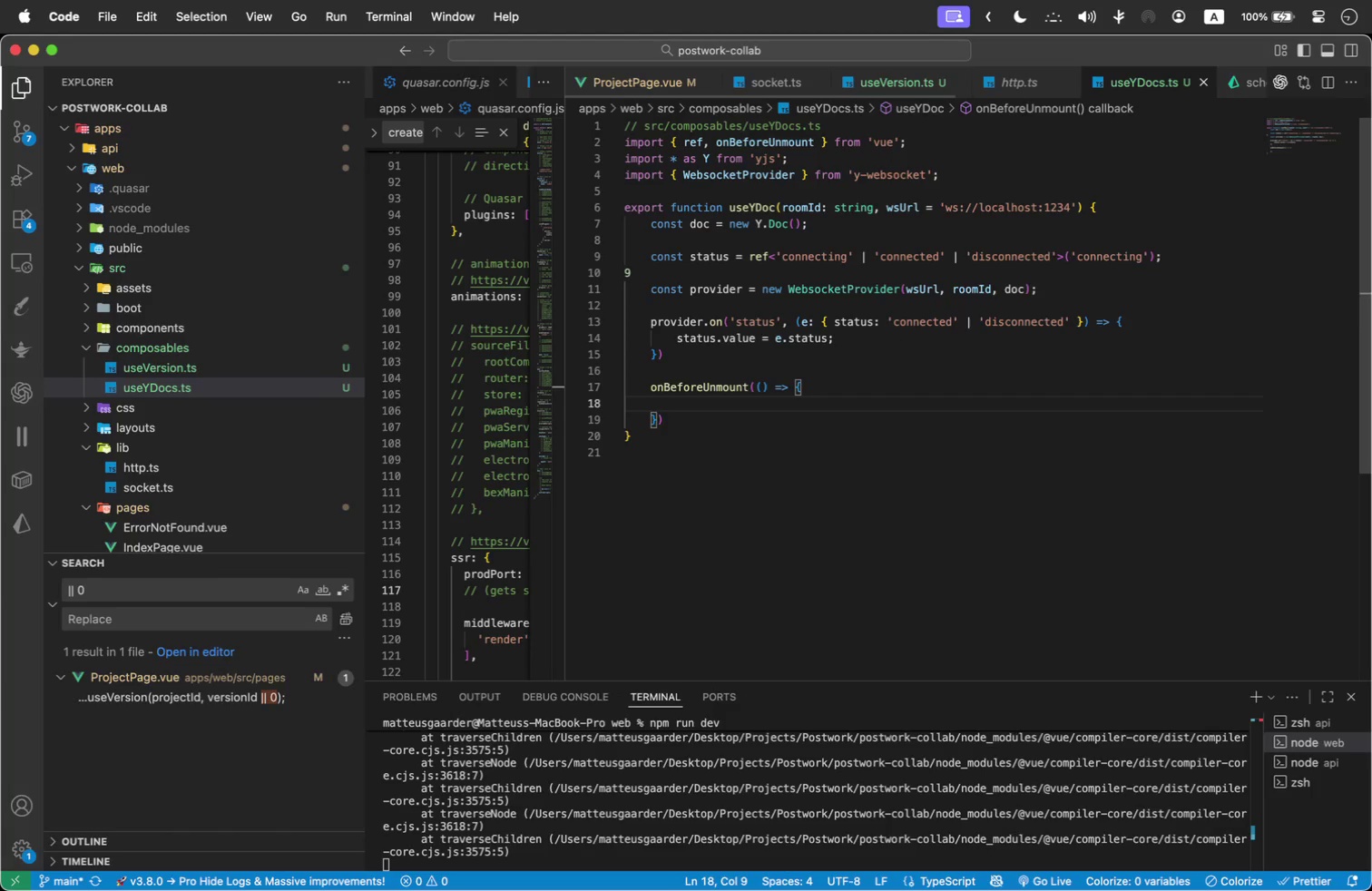 
type(provi)
 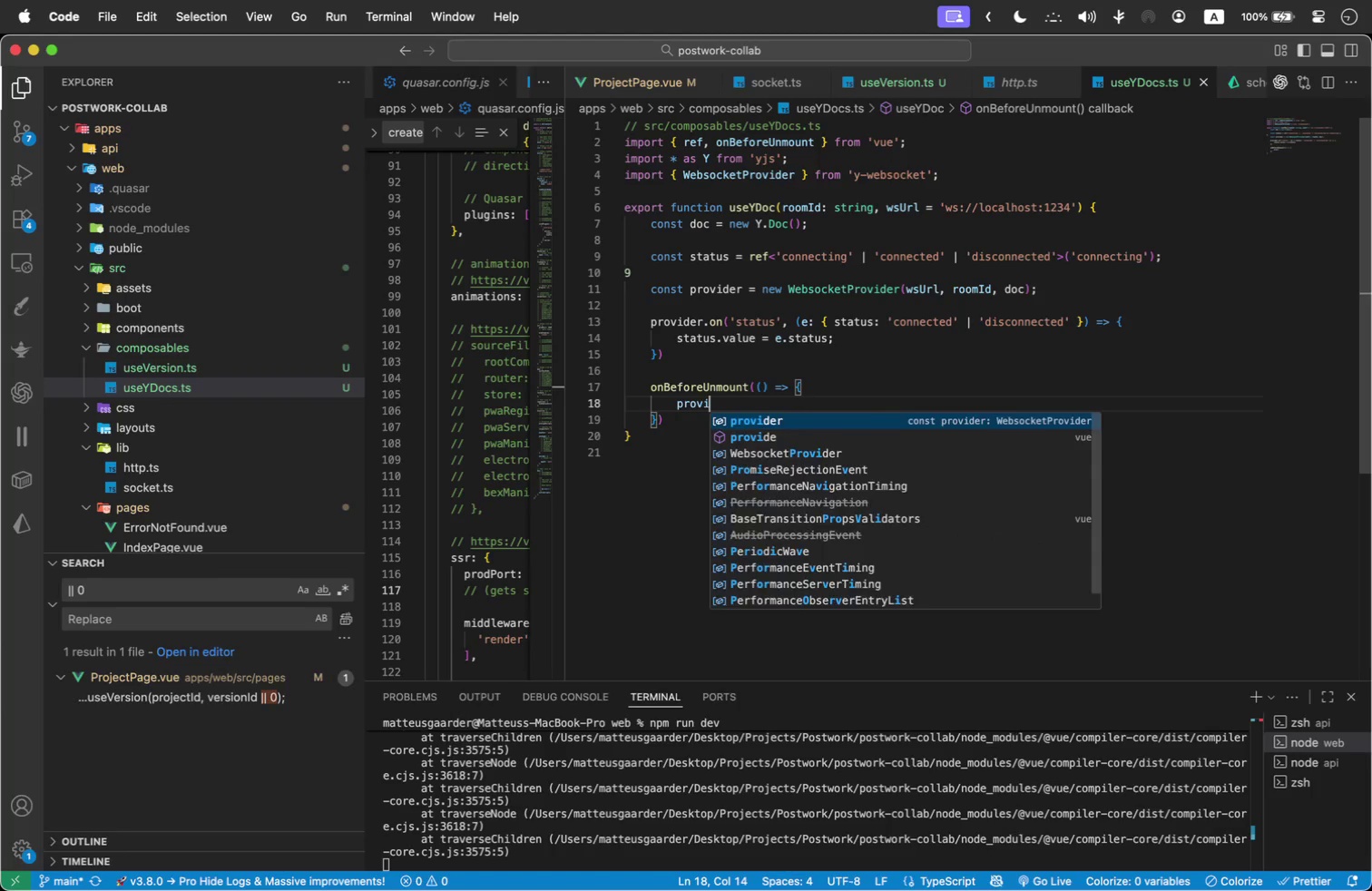 
key(Enter)
 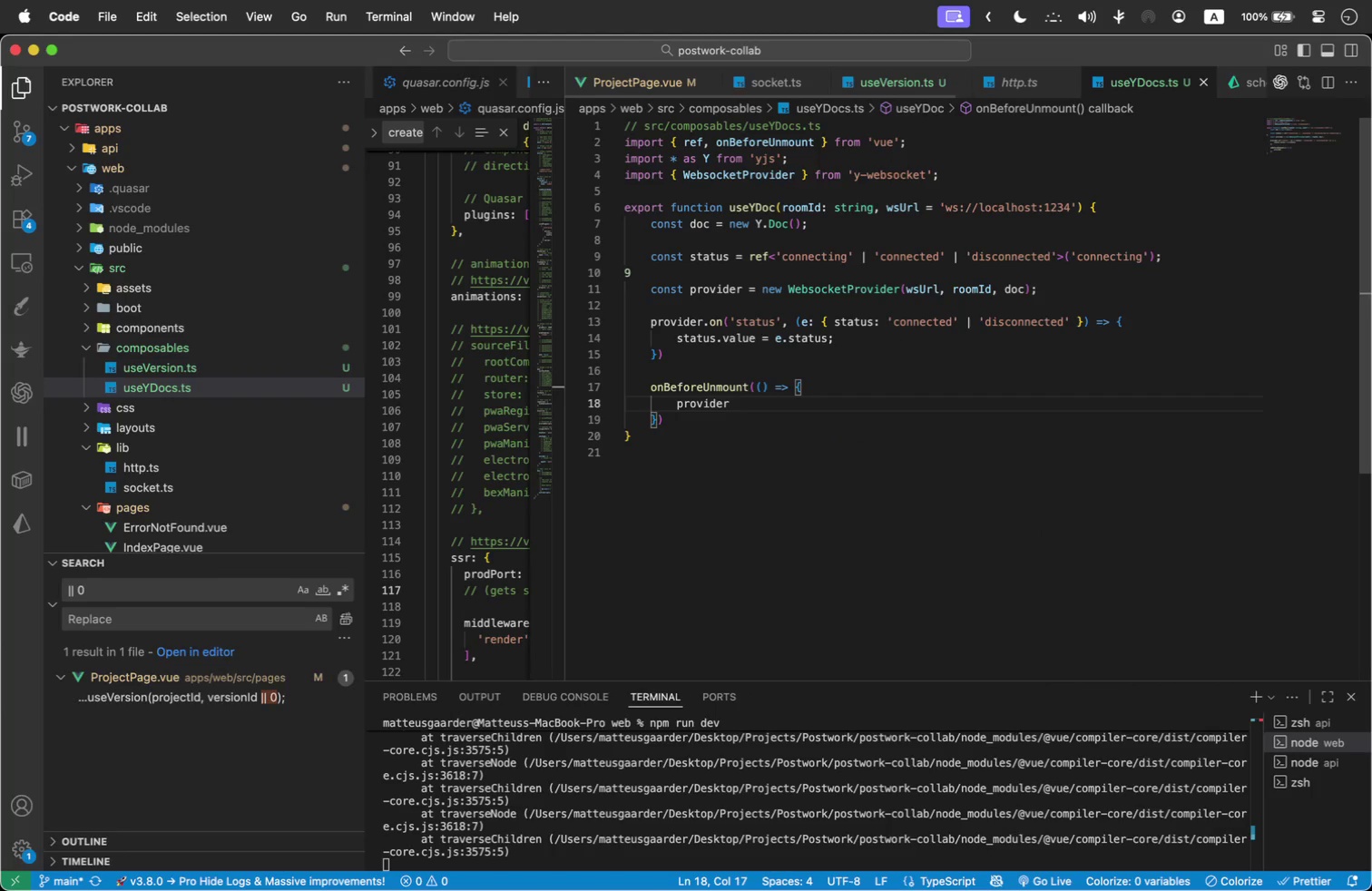 
type(.destro)
 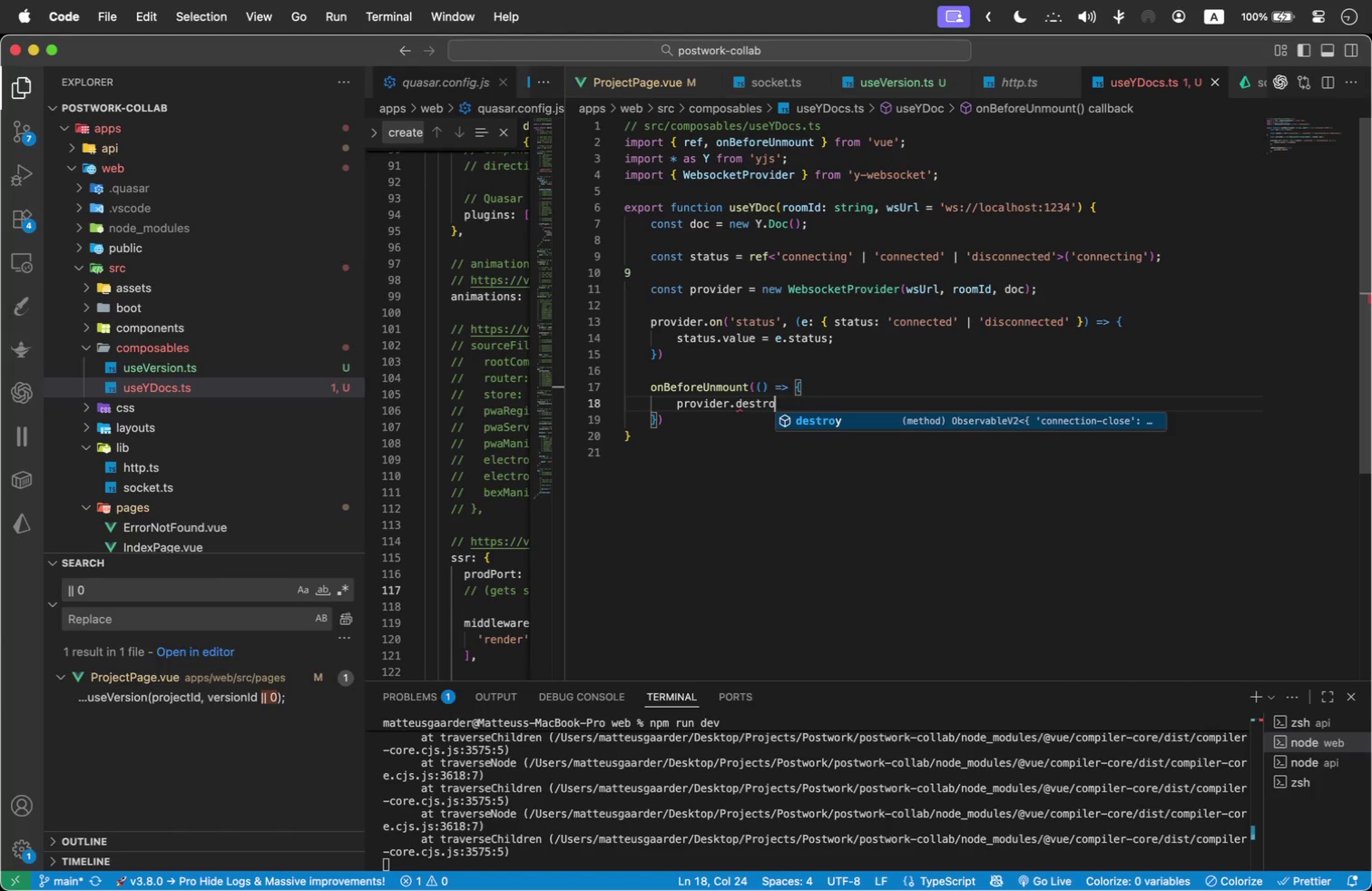 
key(Enter)
 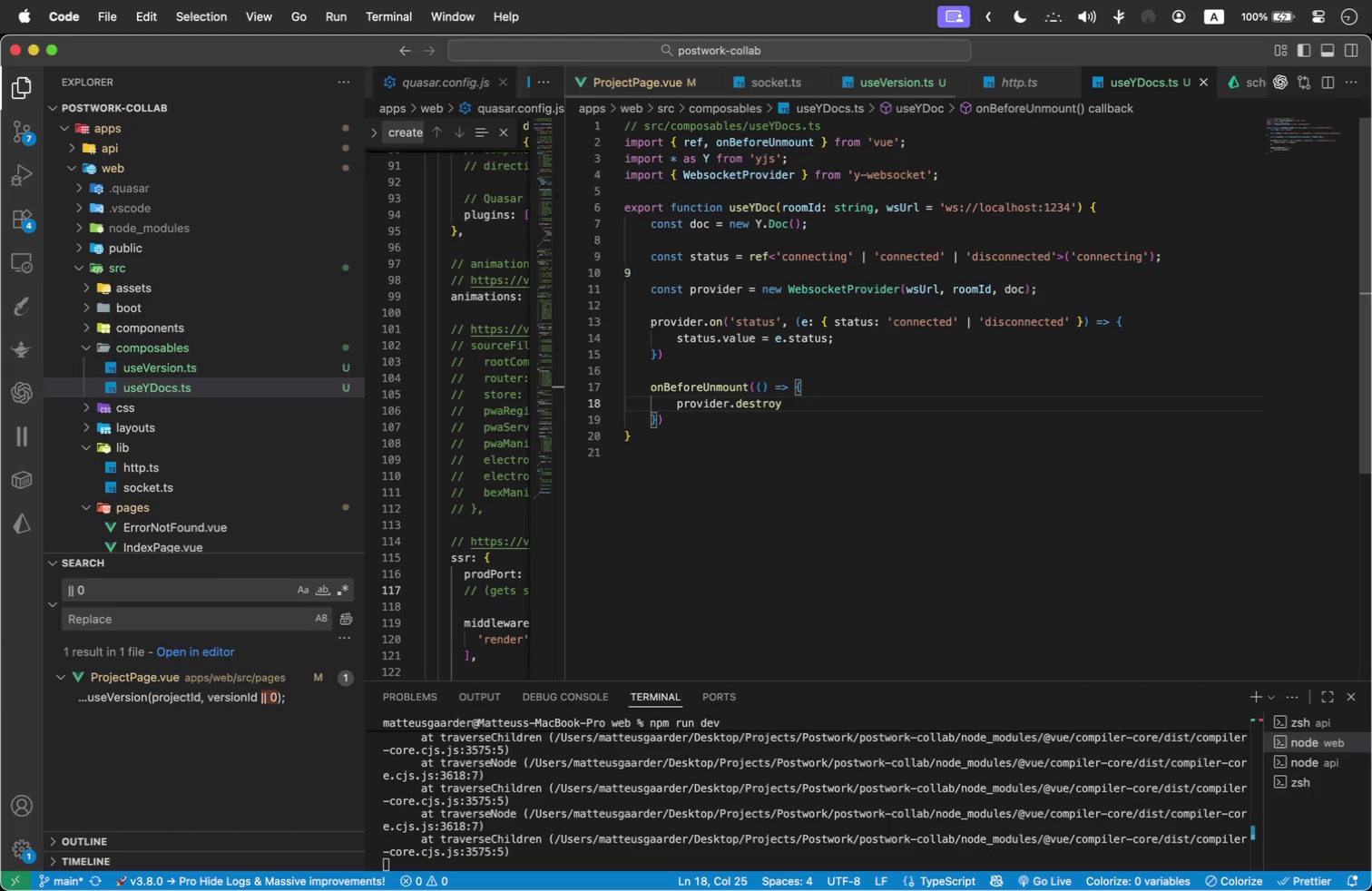 
type(();)
 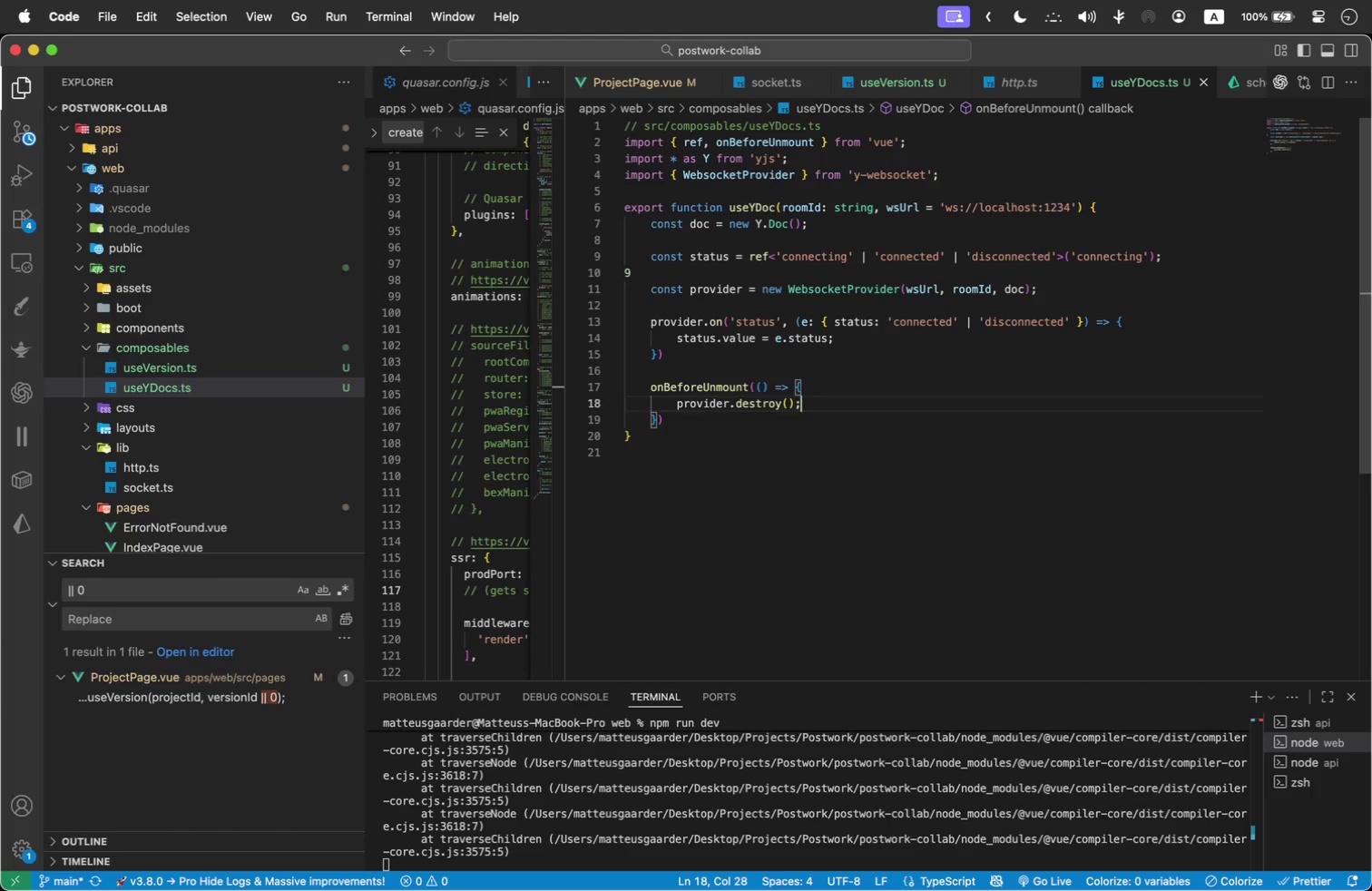 
key(Enter)
 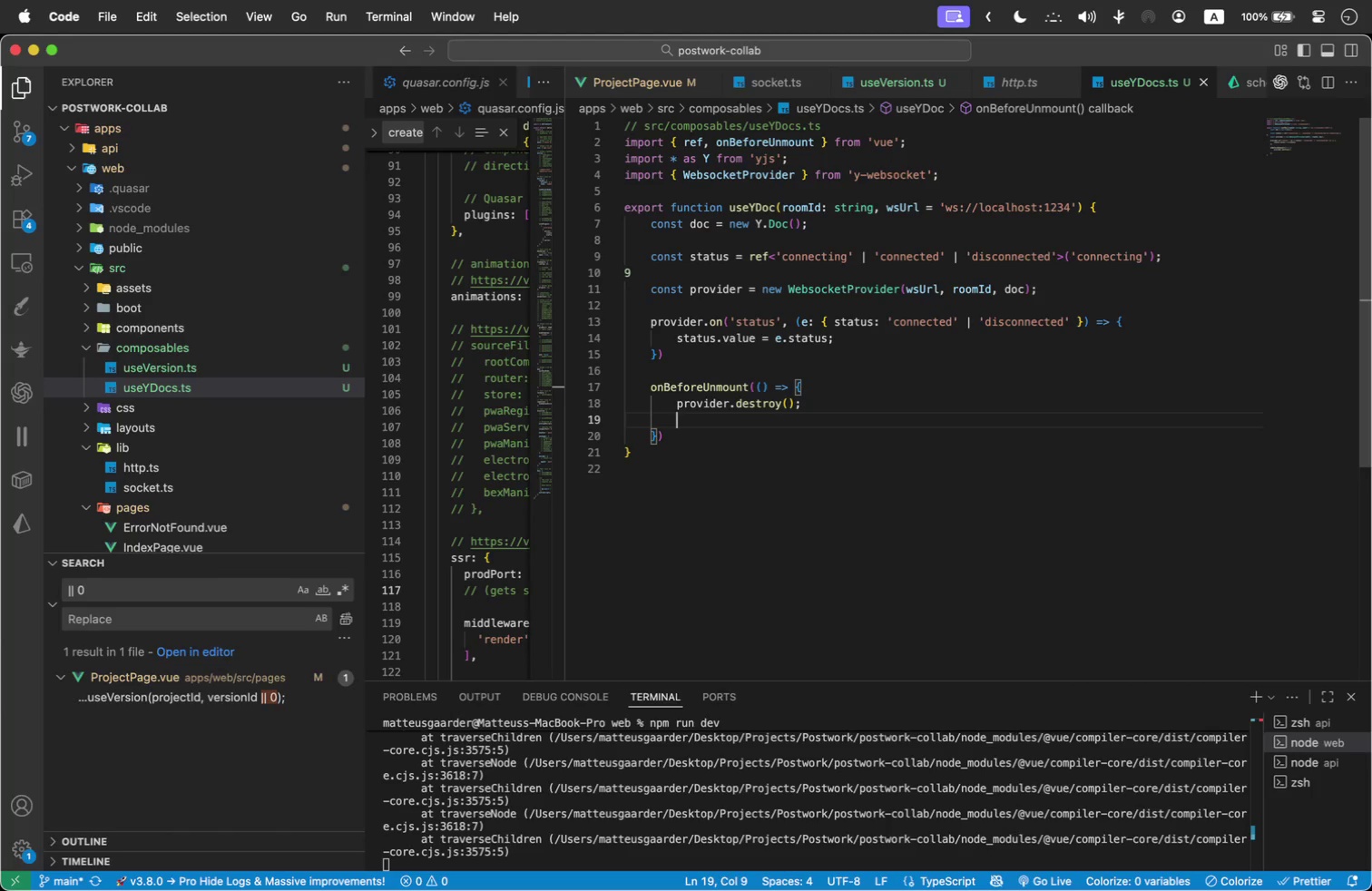 
type(pro)
key(Backspace)
key(Backspace)
key(Backspace)
type(doc.des)
 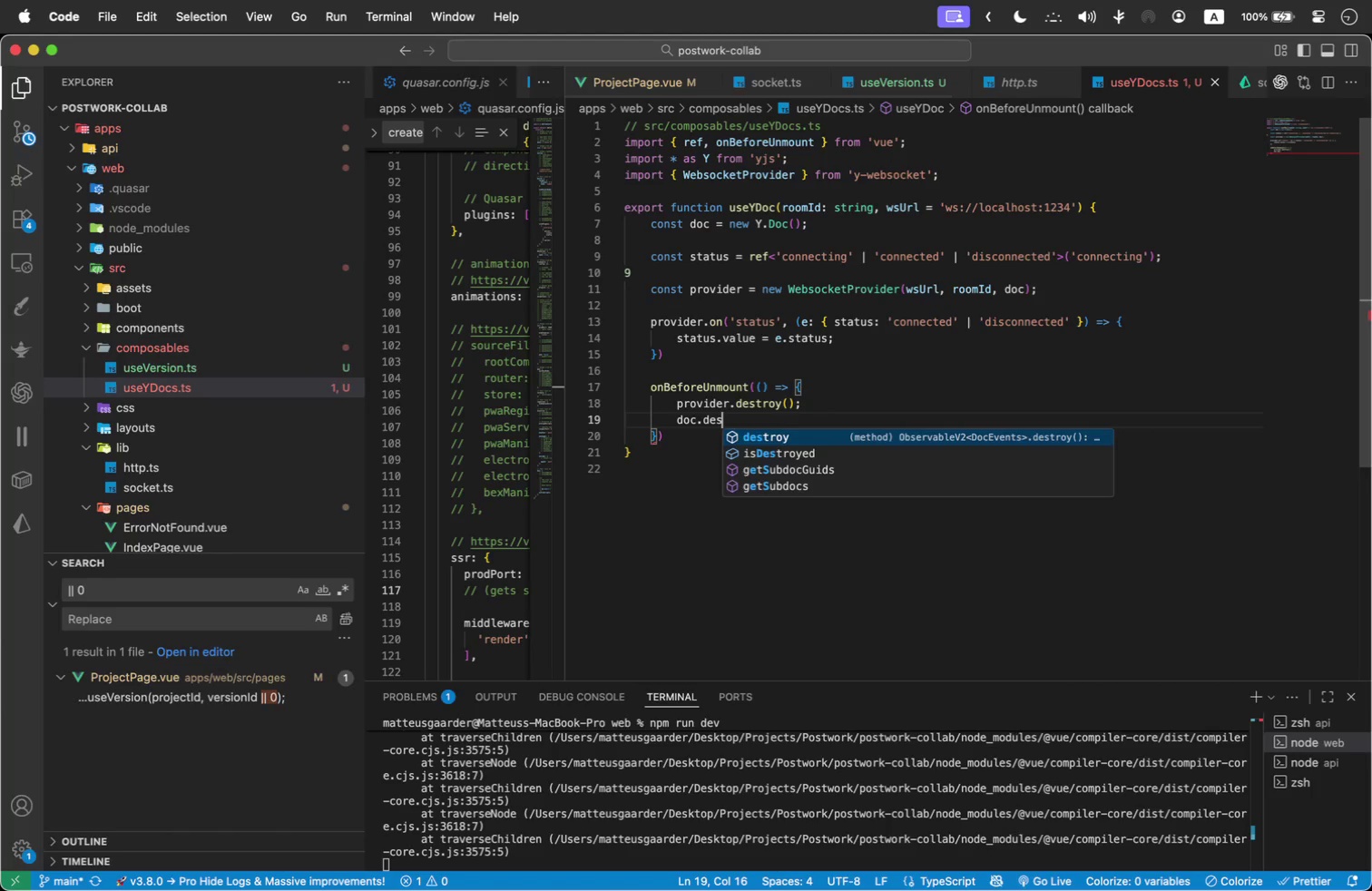 
key(Enter)
 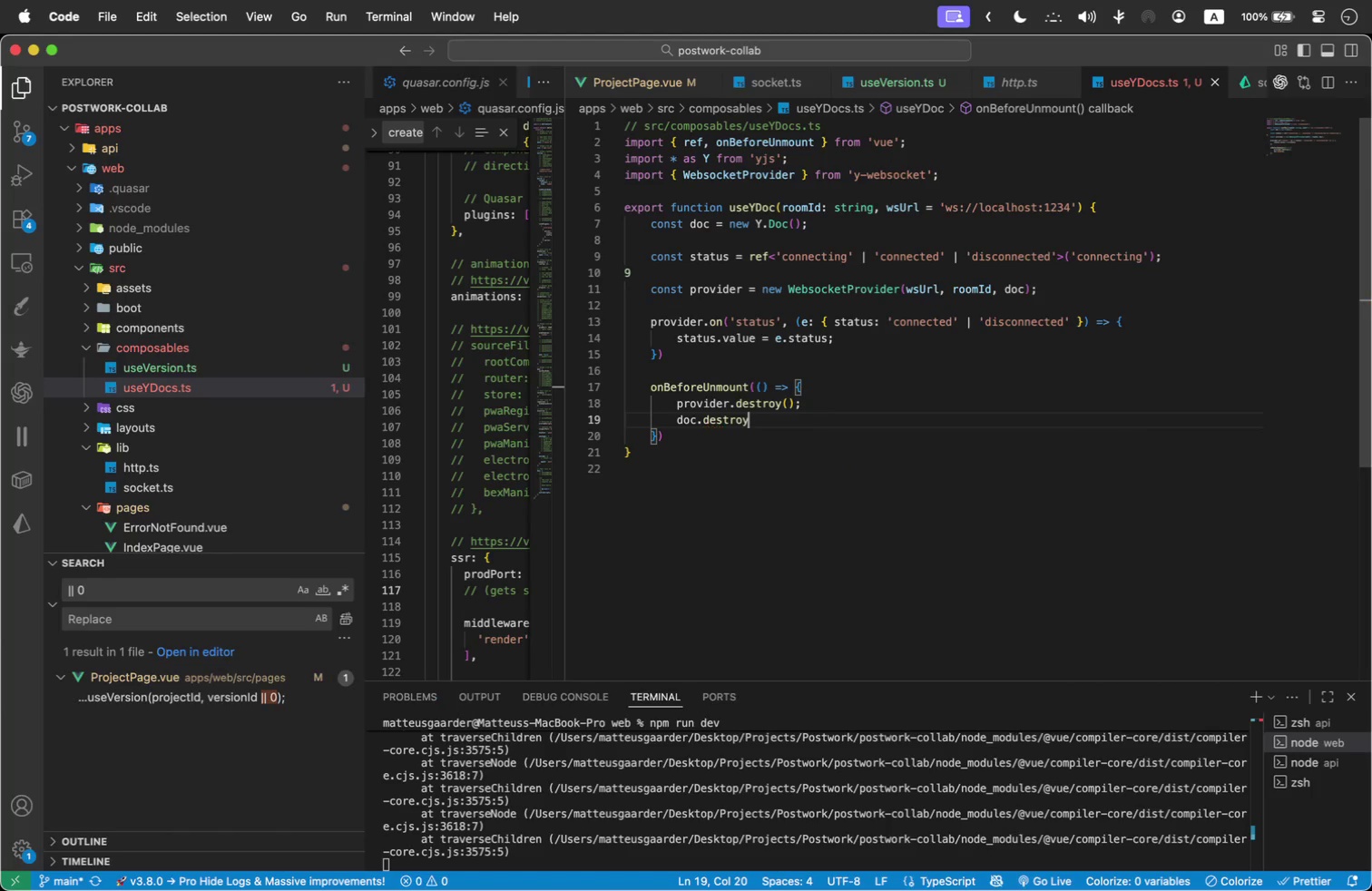 
type(();)
 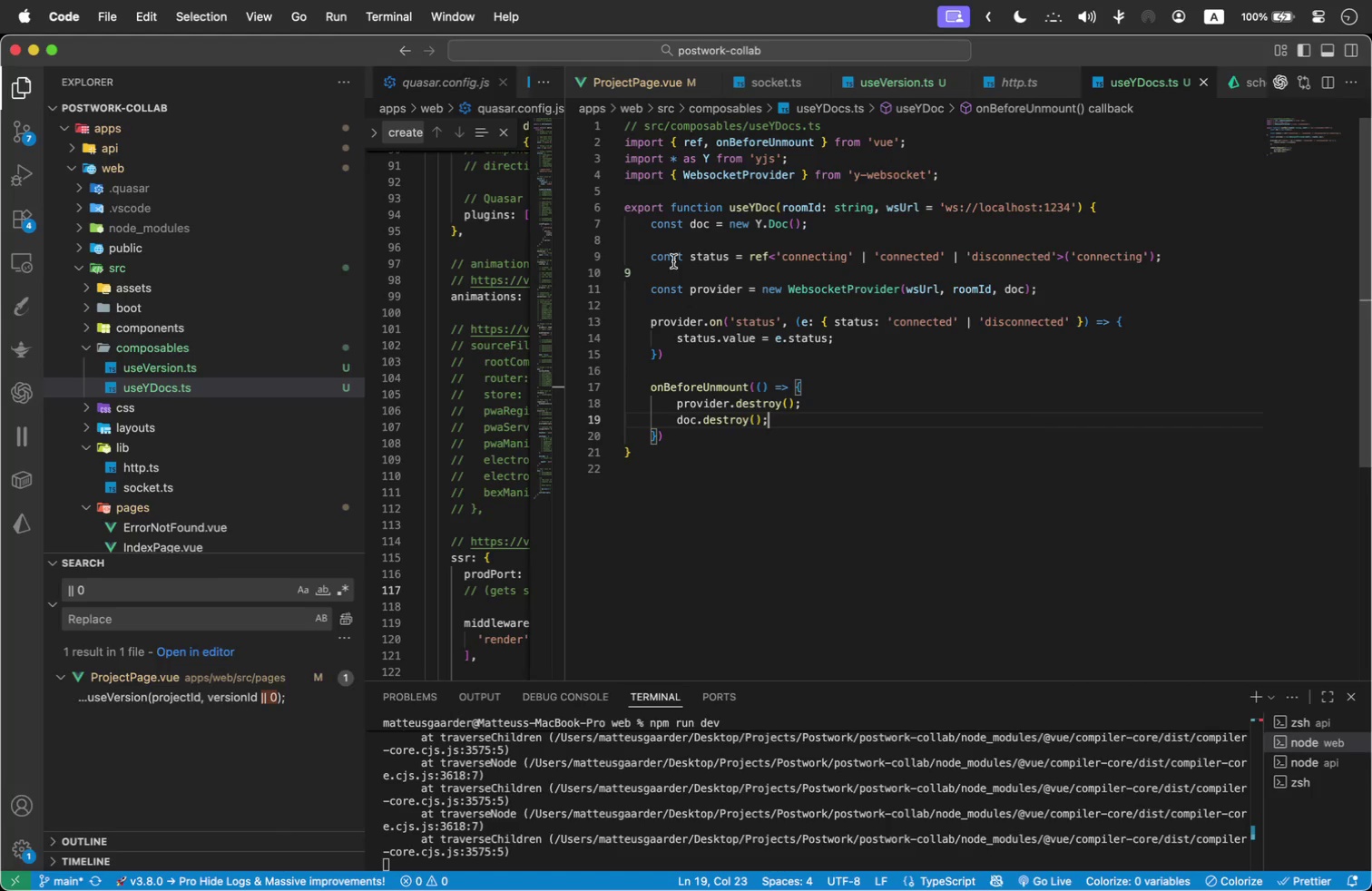 
scroll: coordinate [905, 390], scroll_direction: up, amount: 3.0
 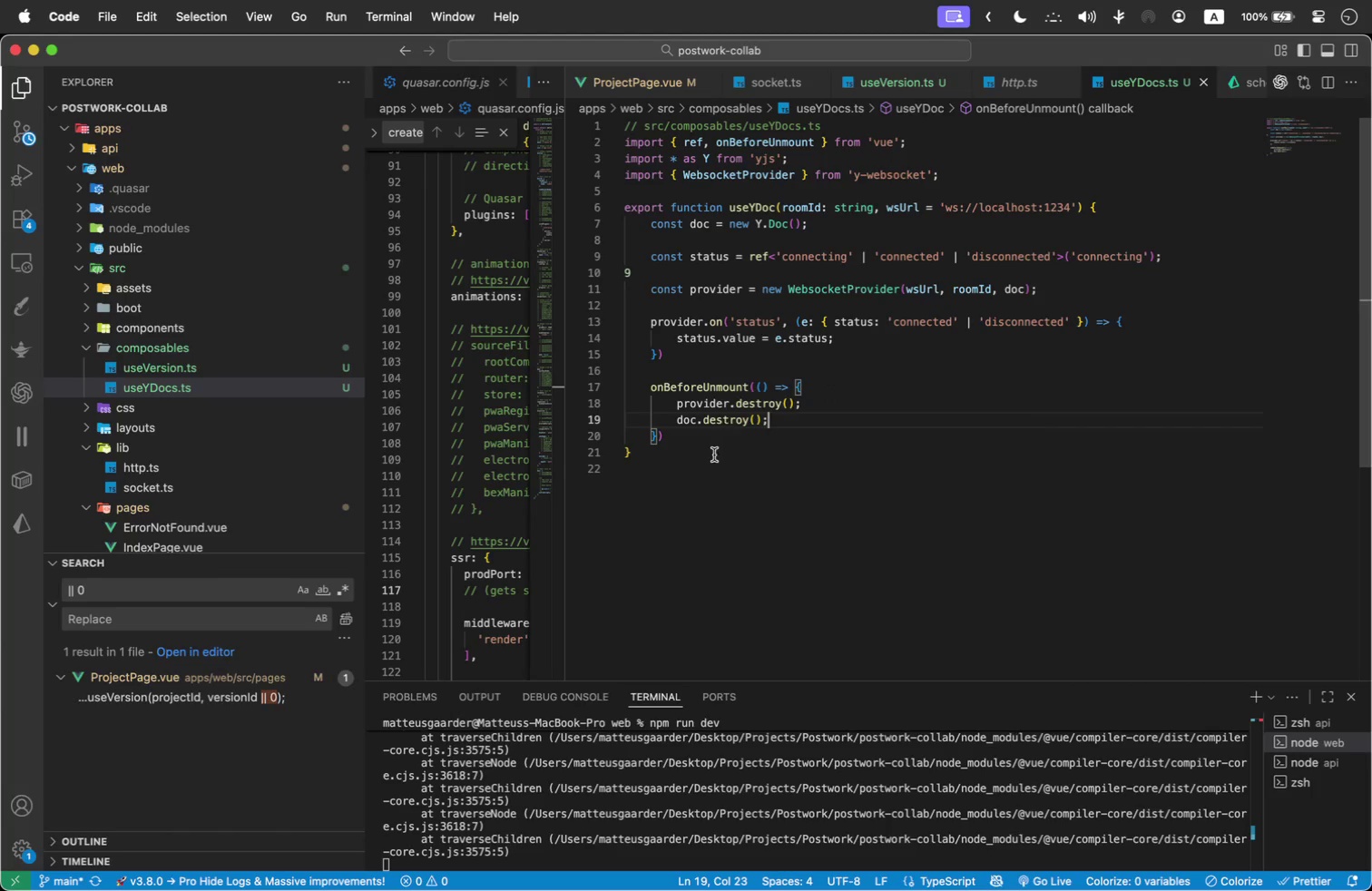 
left_click([708, 439])
 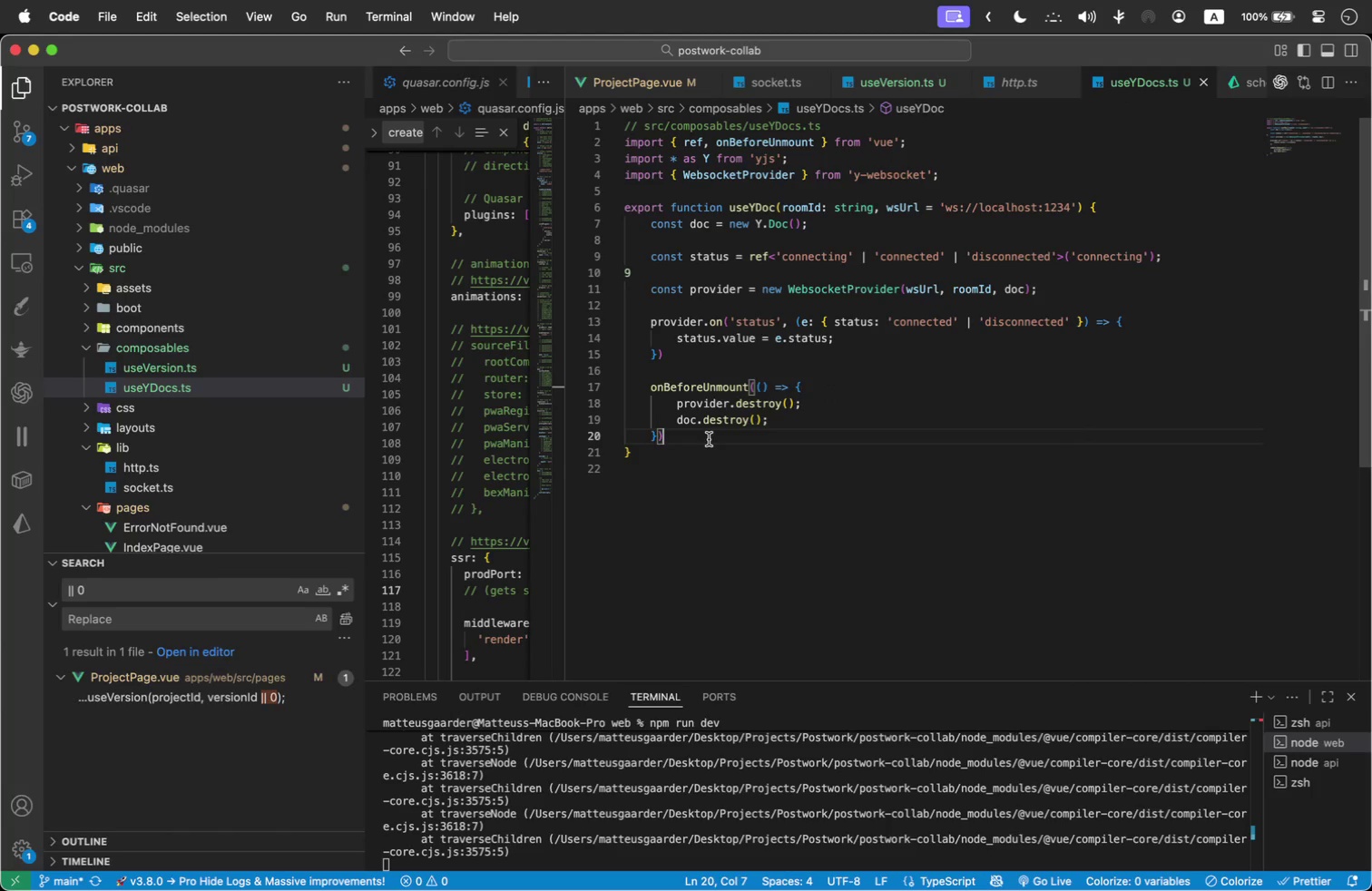 
key(Semicolon)
 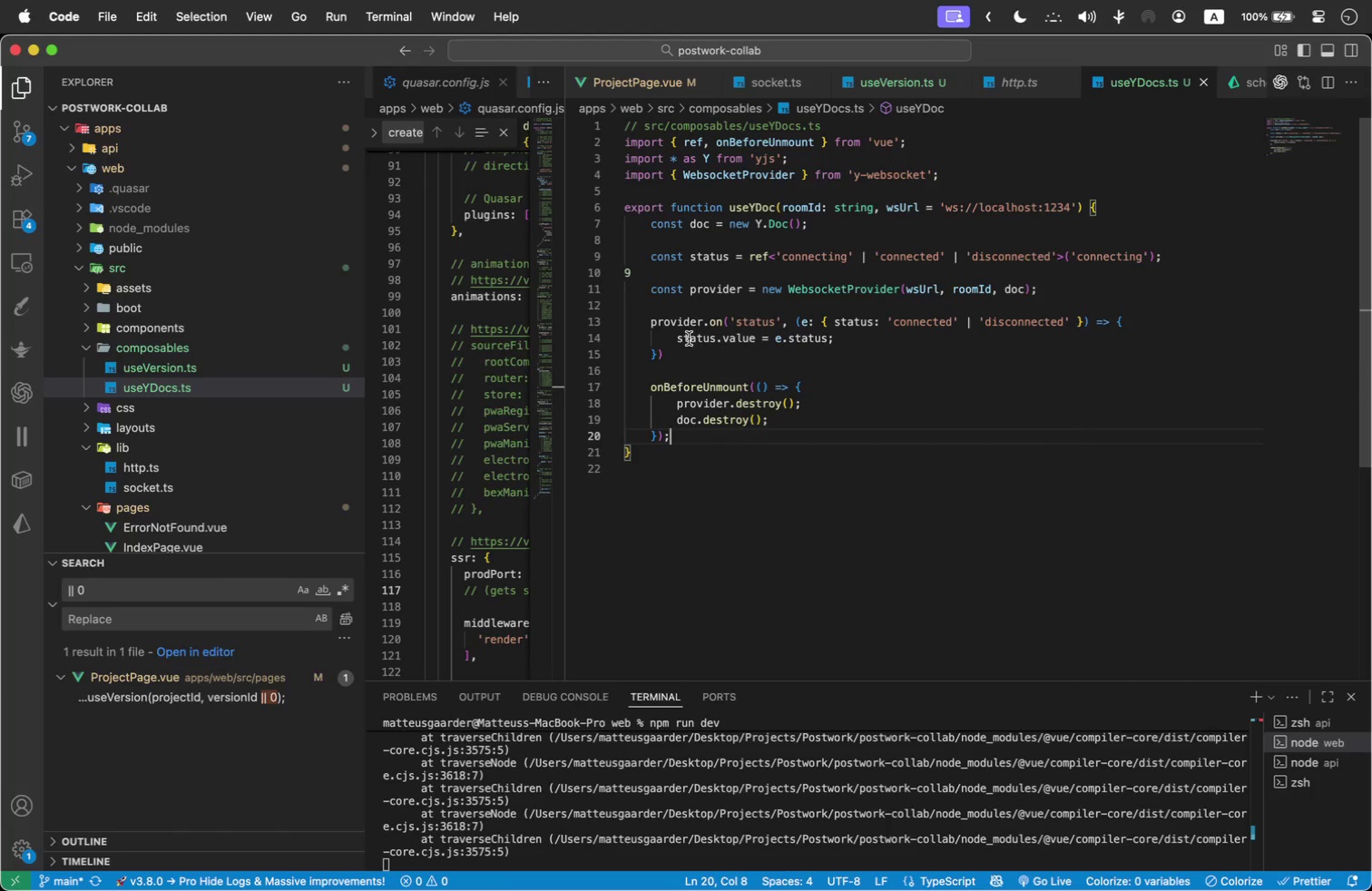 
left_click([714, 357])
 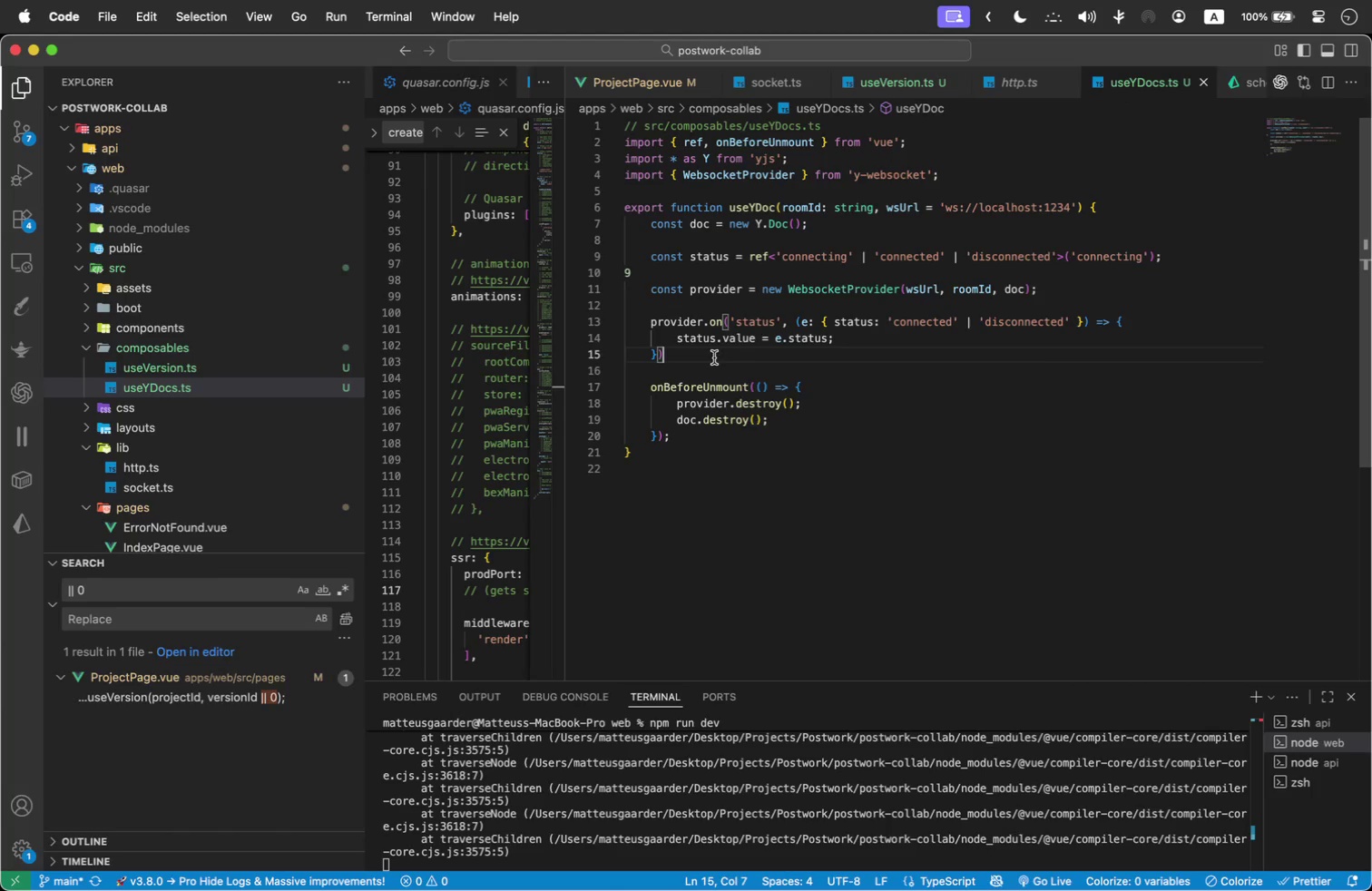 
key(Semicolon)
 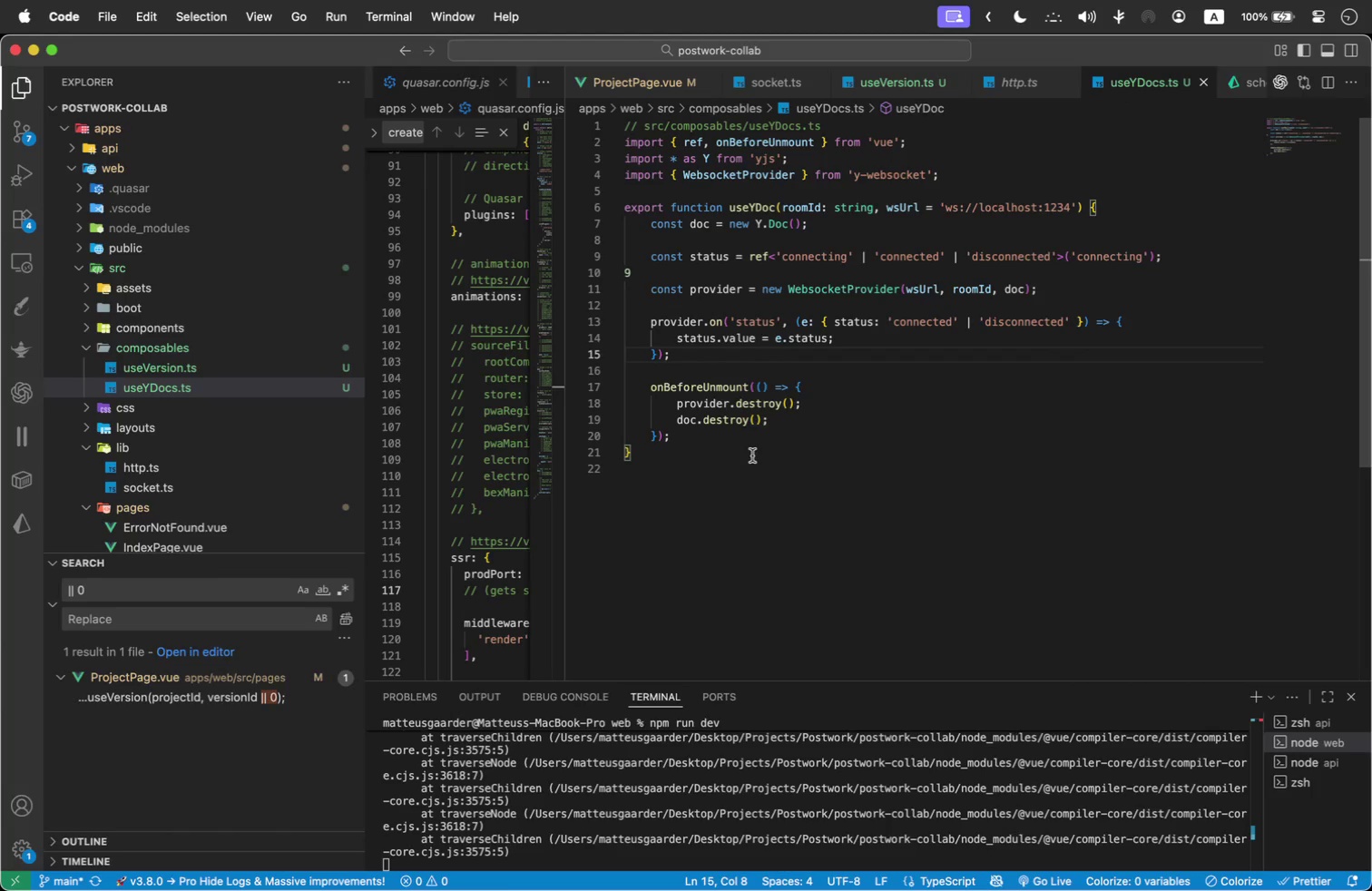 
left_click([743, 441])
 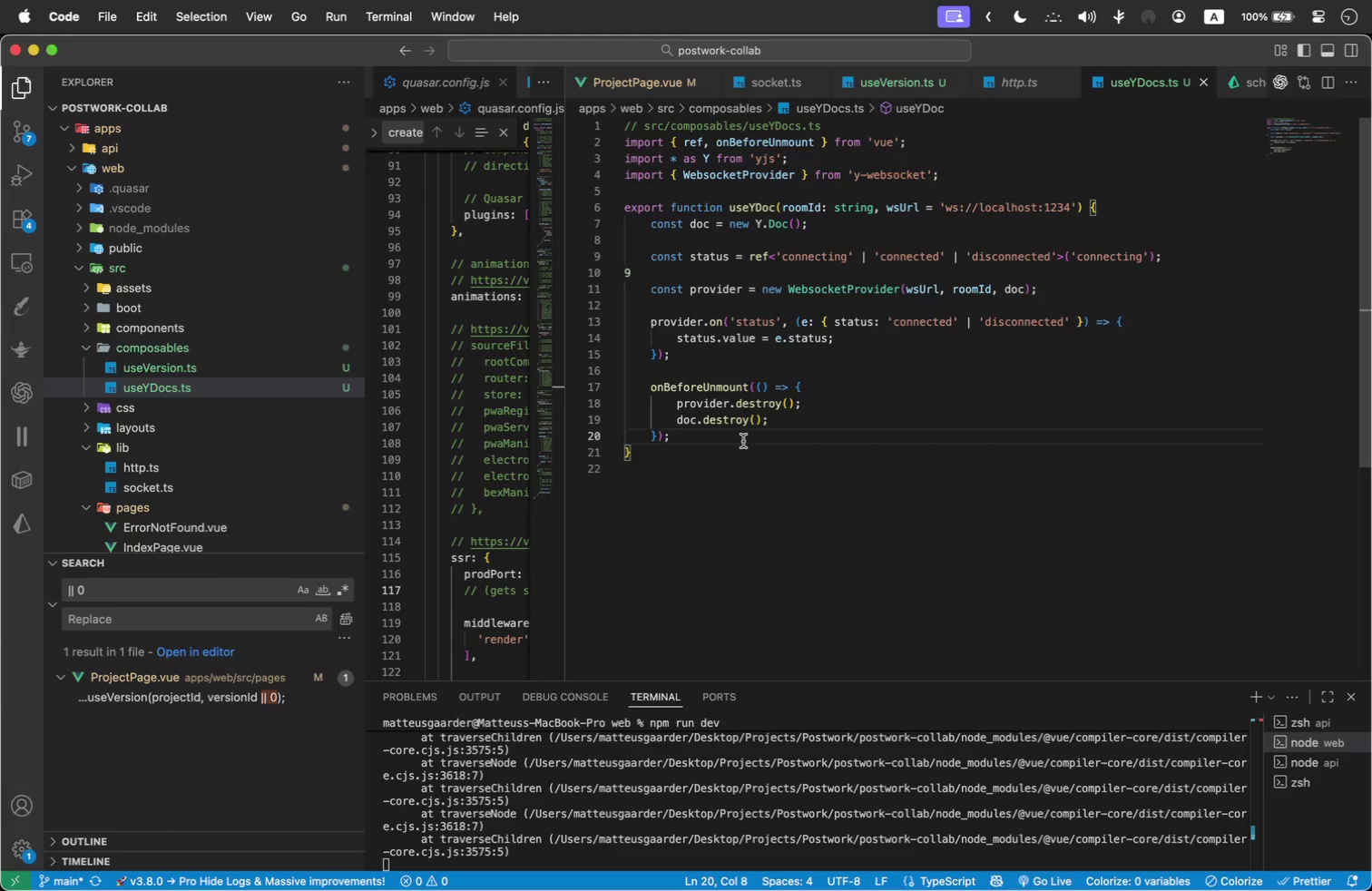 
key(Enter)
 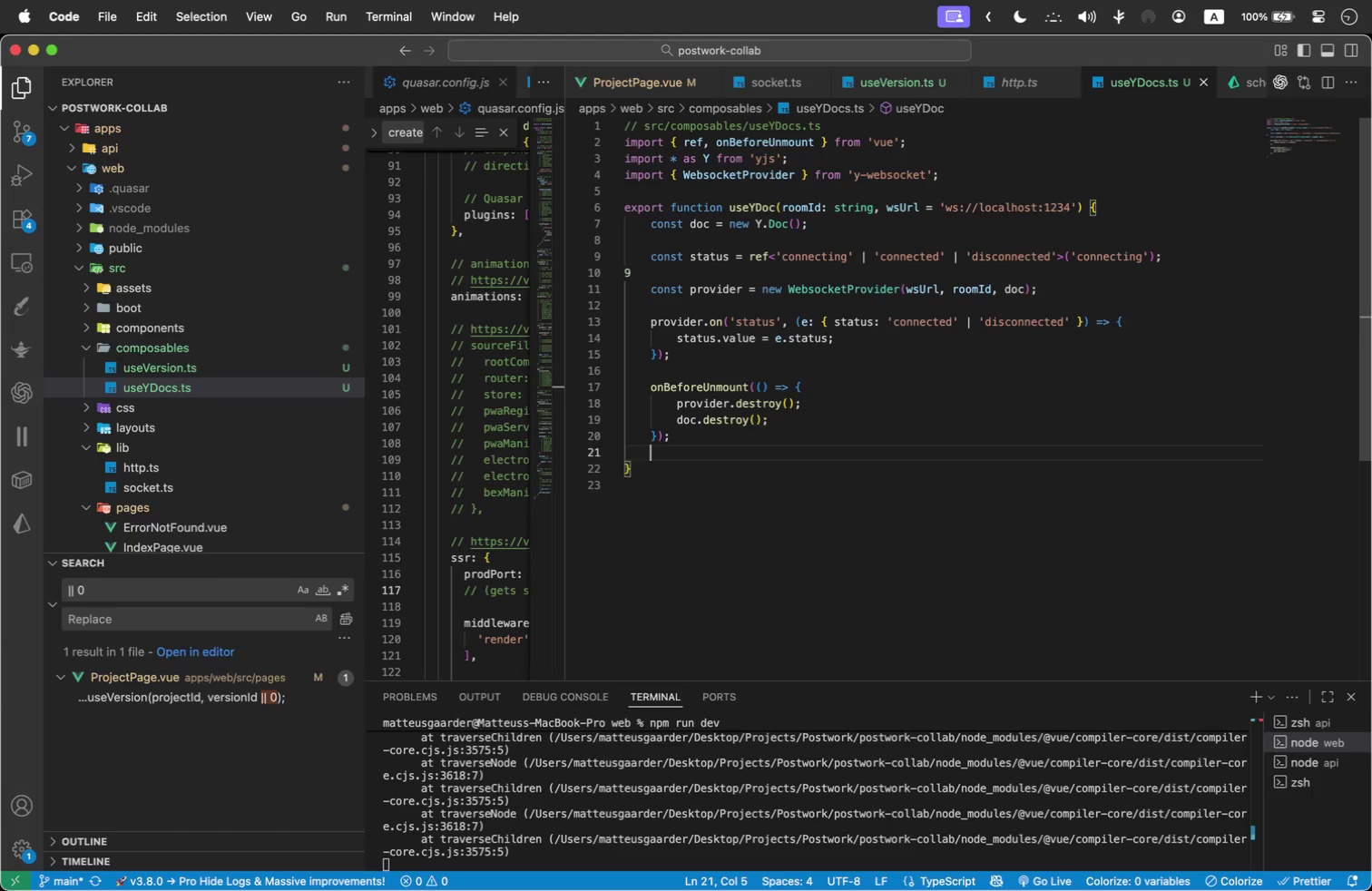 
key(Enter)
 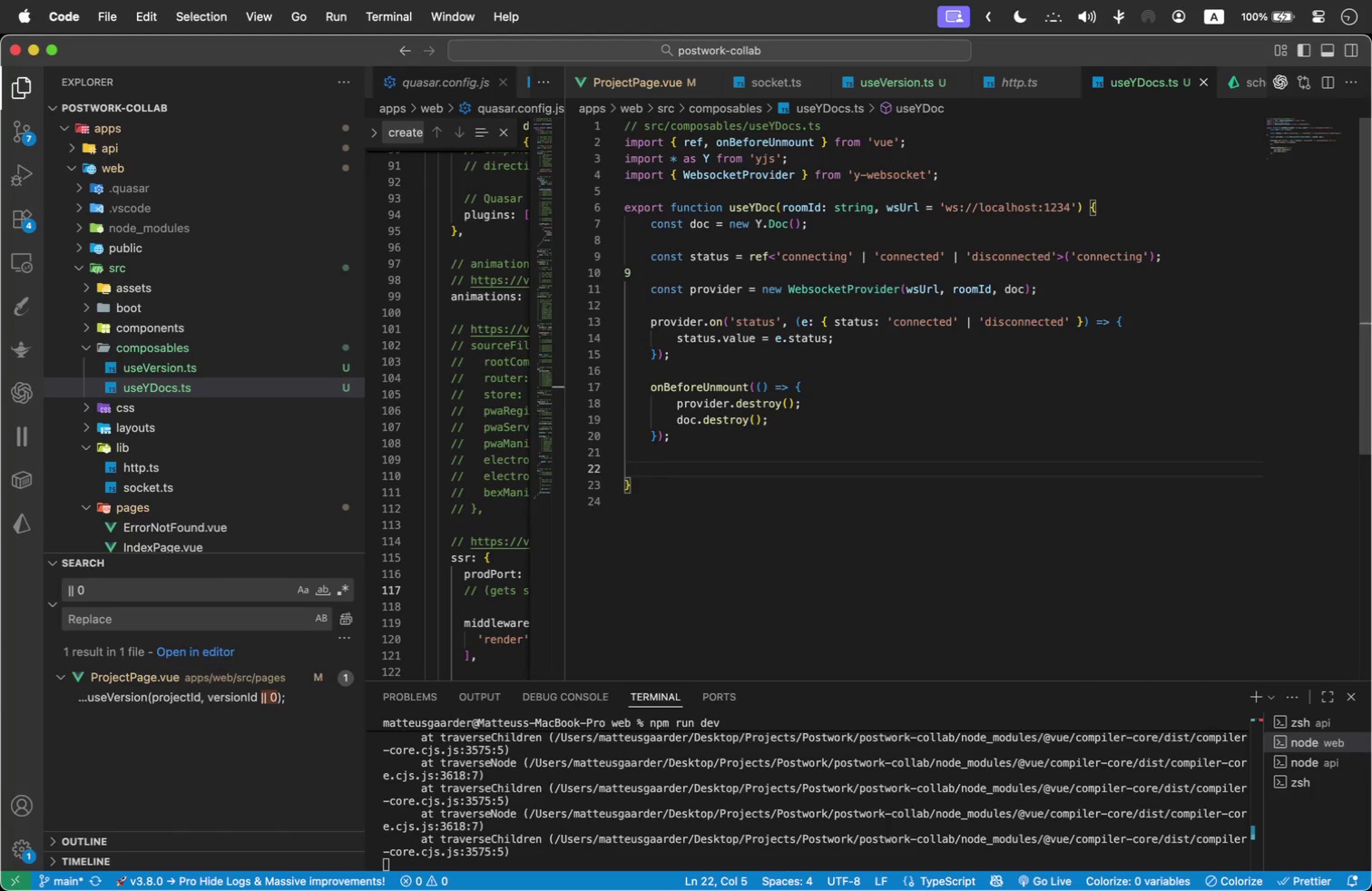 
type(return { doc, provider )
key(Backspace)
type(, status )
 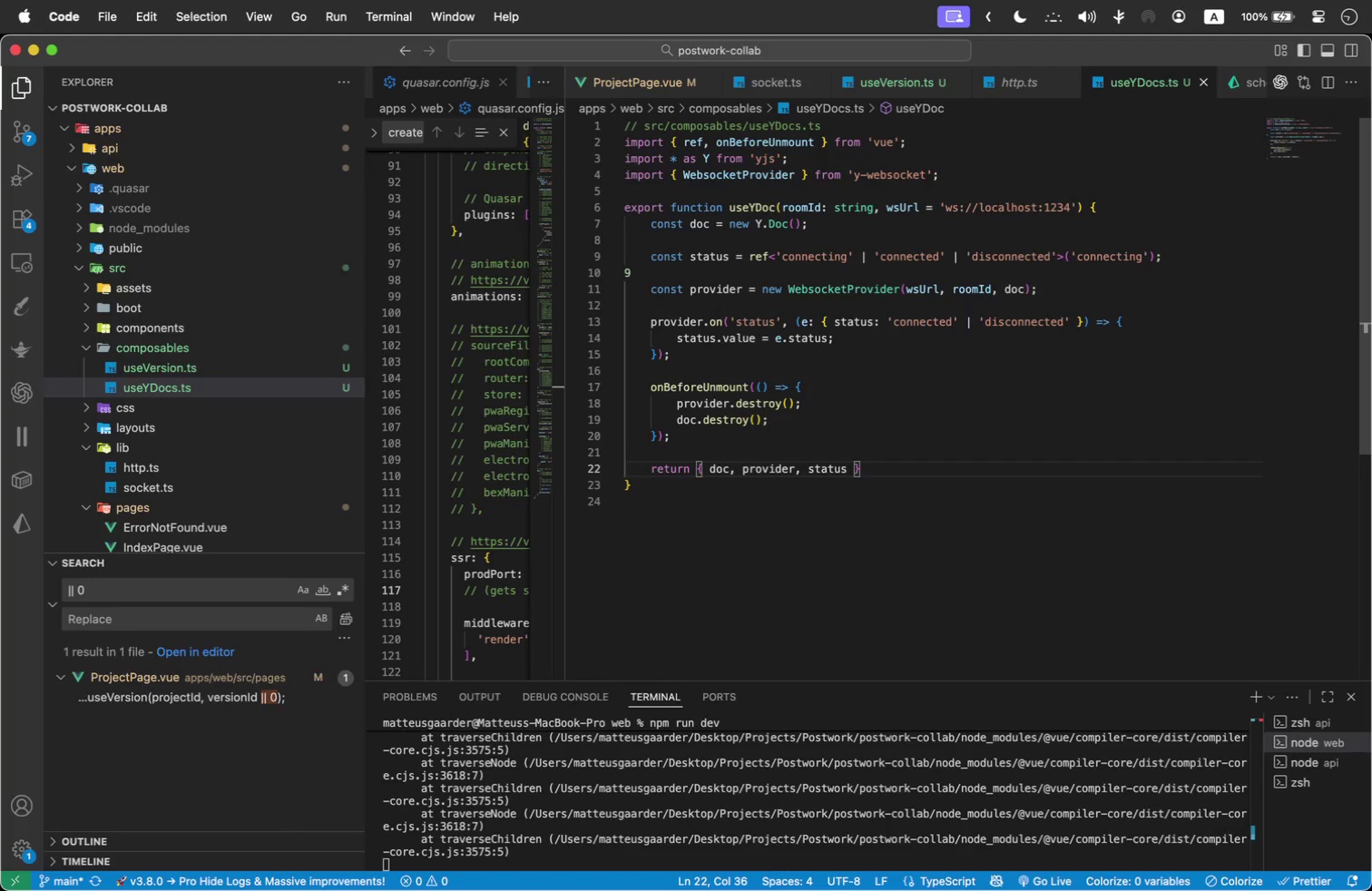 
key(ArrowRight)
 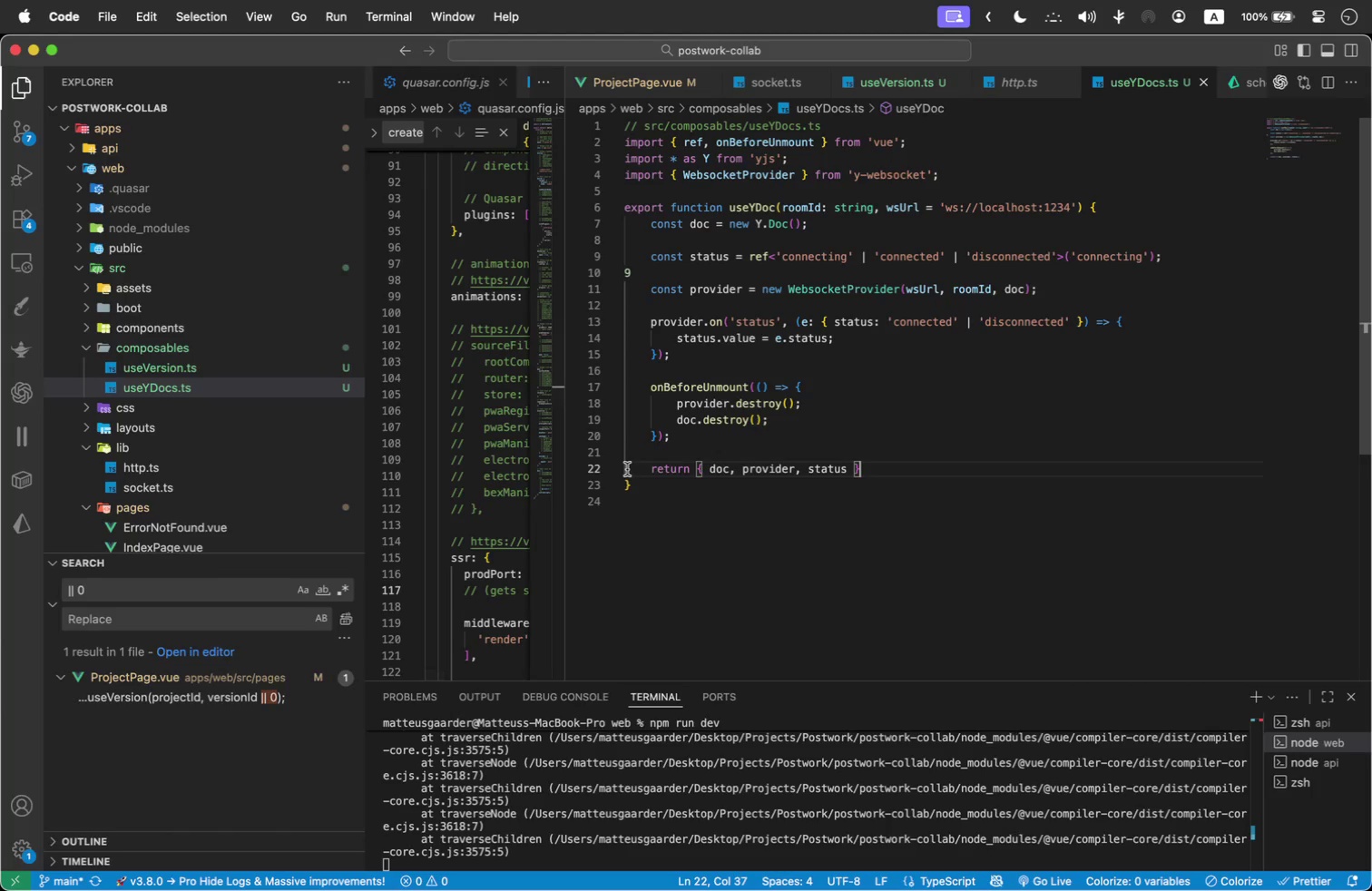 
left_click([668, 457])
 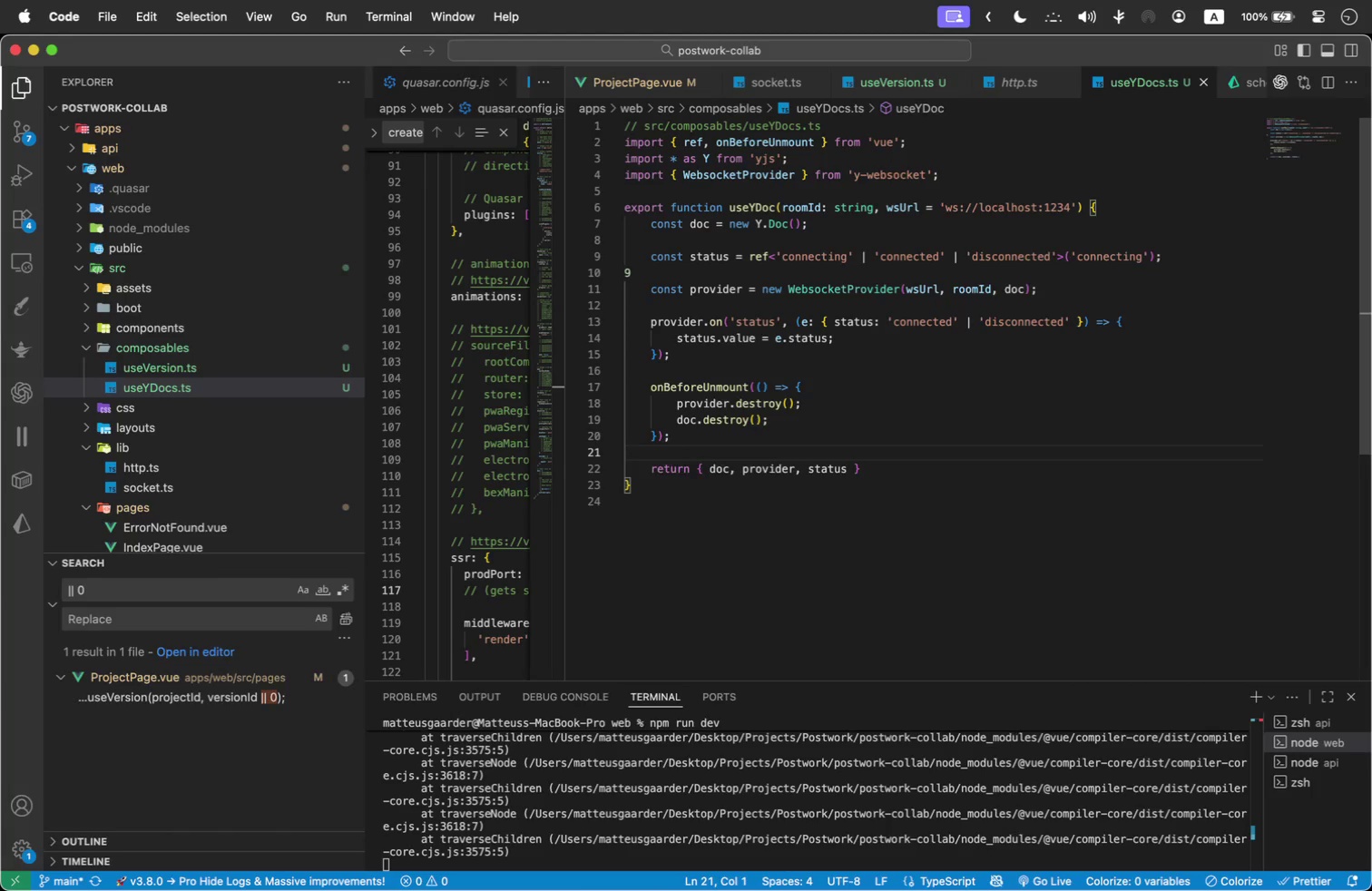 
key(Backspace)
 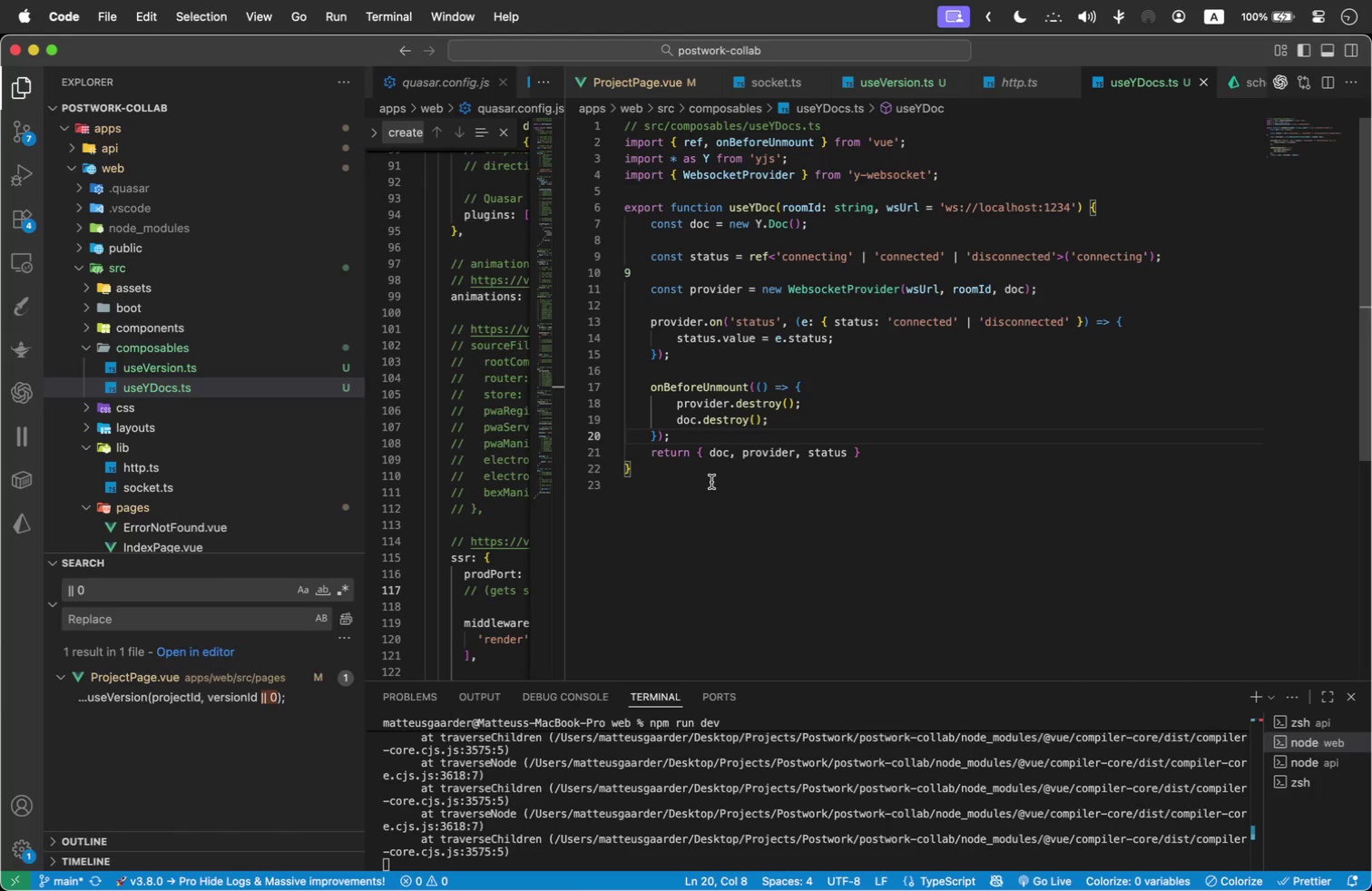 
scroll: coordinate [711, 482], scroll_direction: up, amount: 42.0
 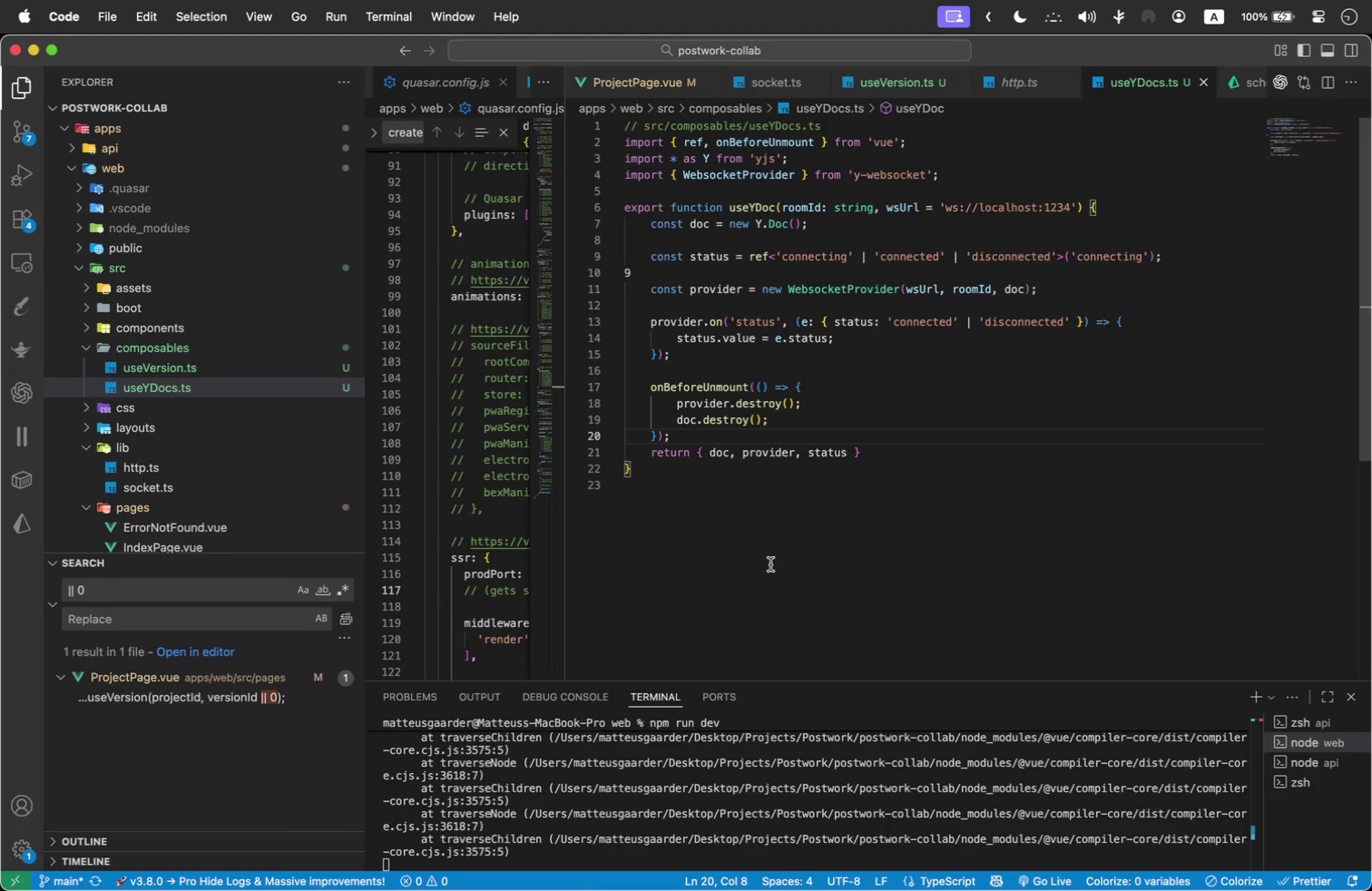 
wait(10.97)
 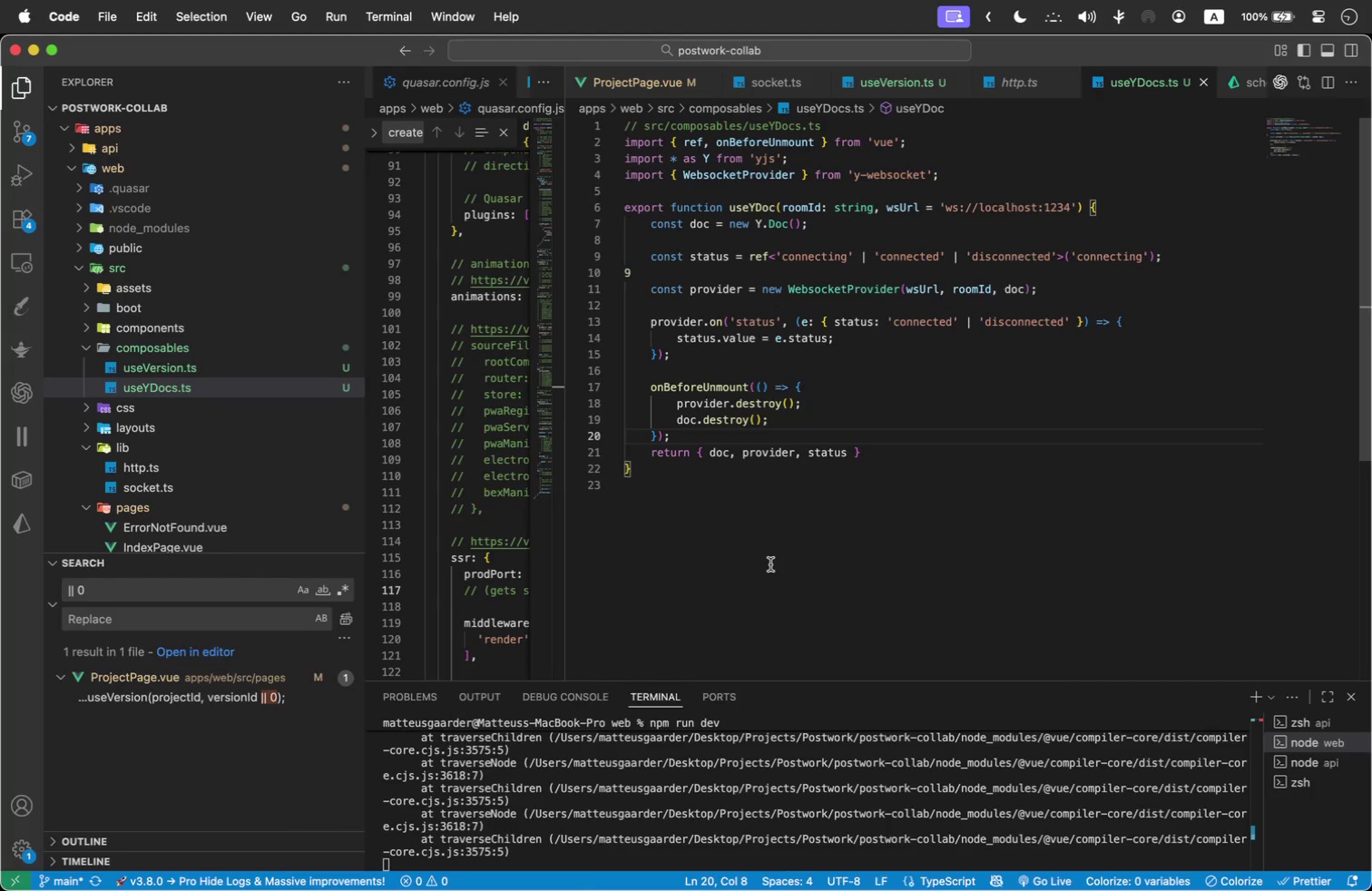 
left_click([815, 73])
 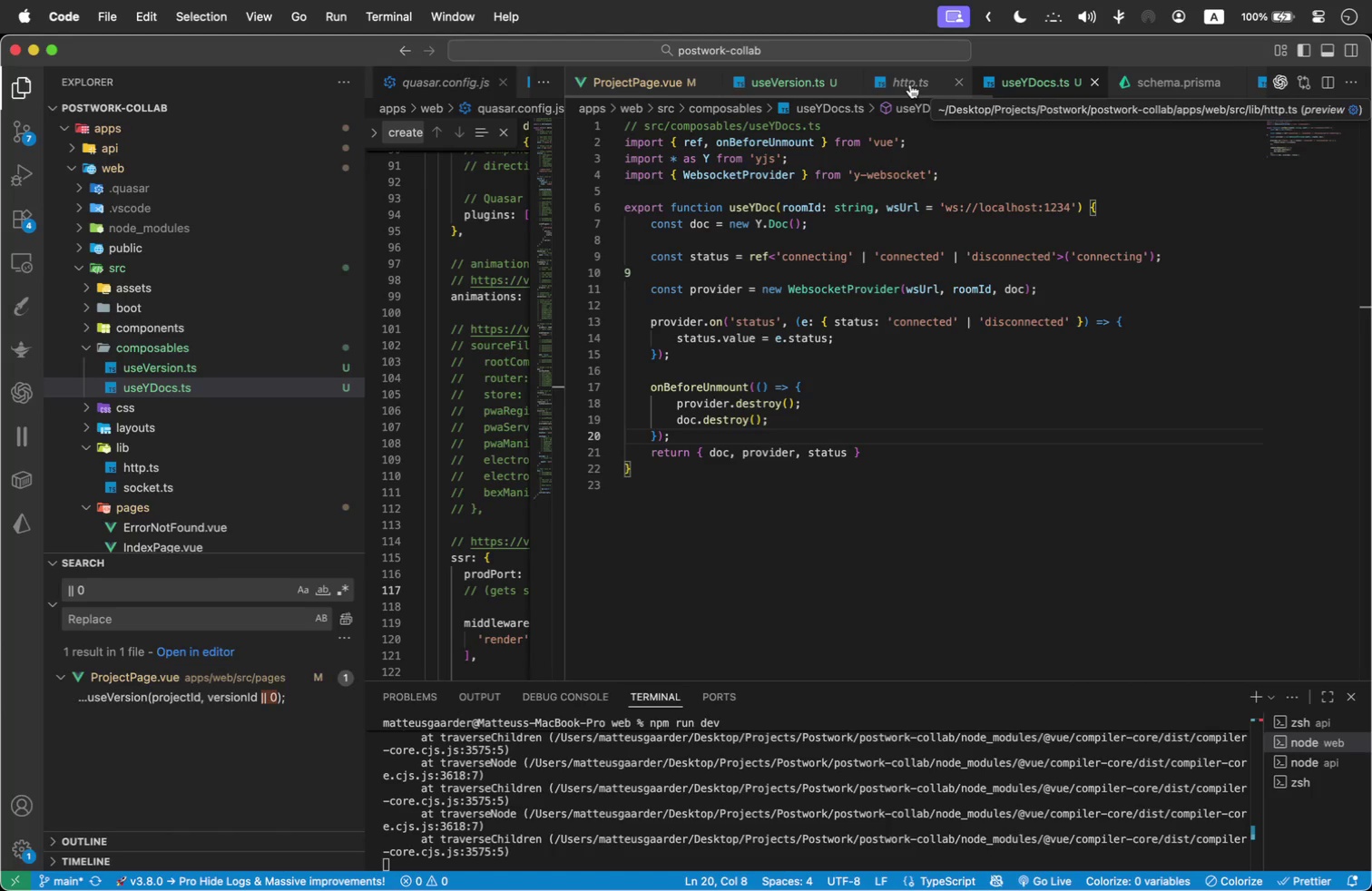 
wait(12.0)
 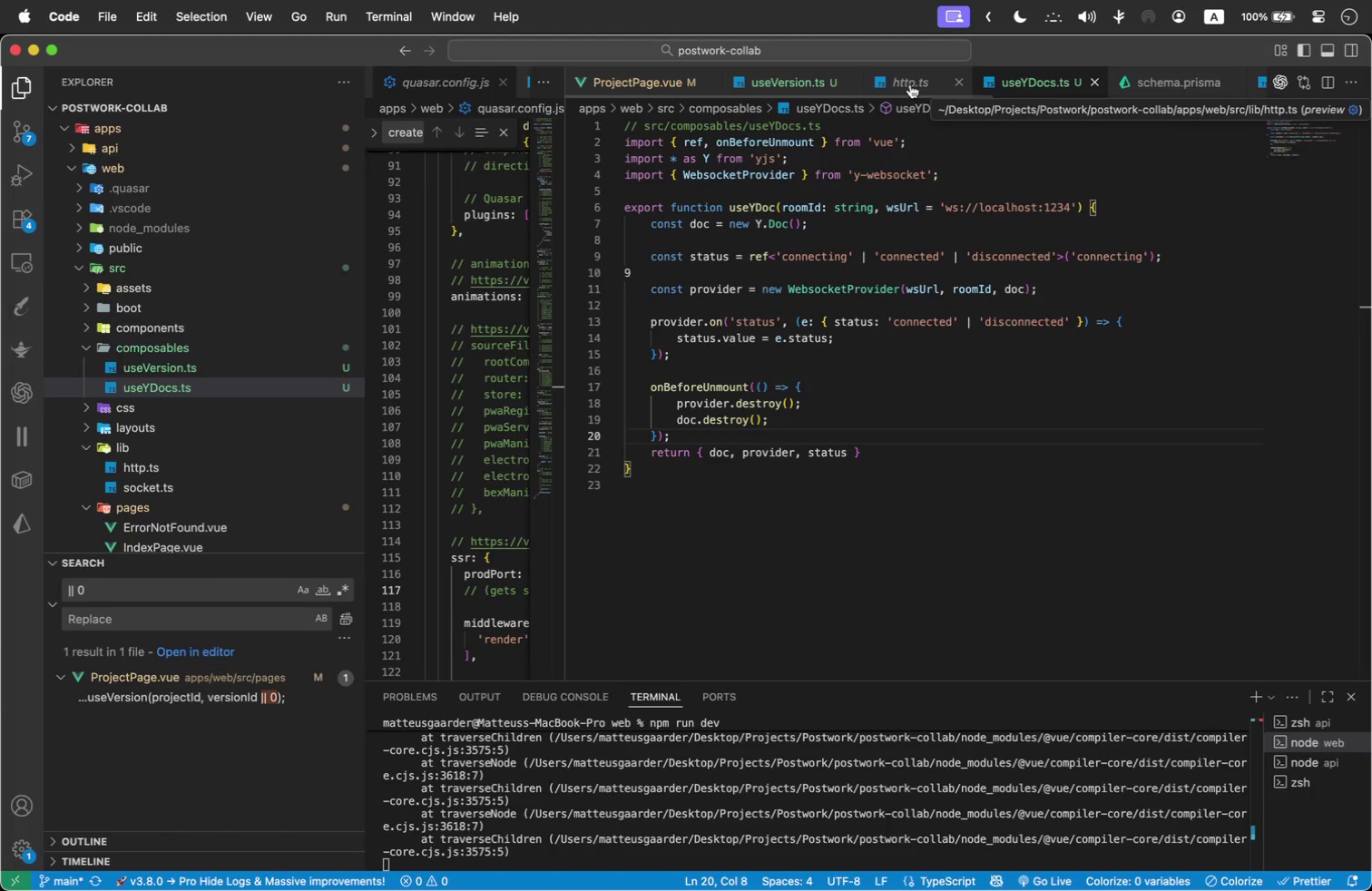 
left_click([112, 142])
 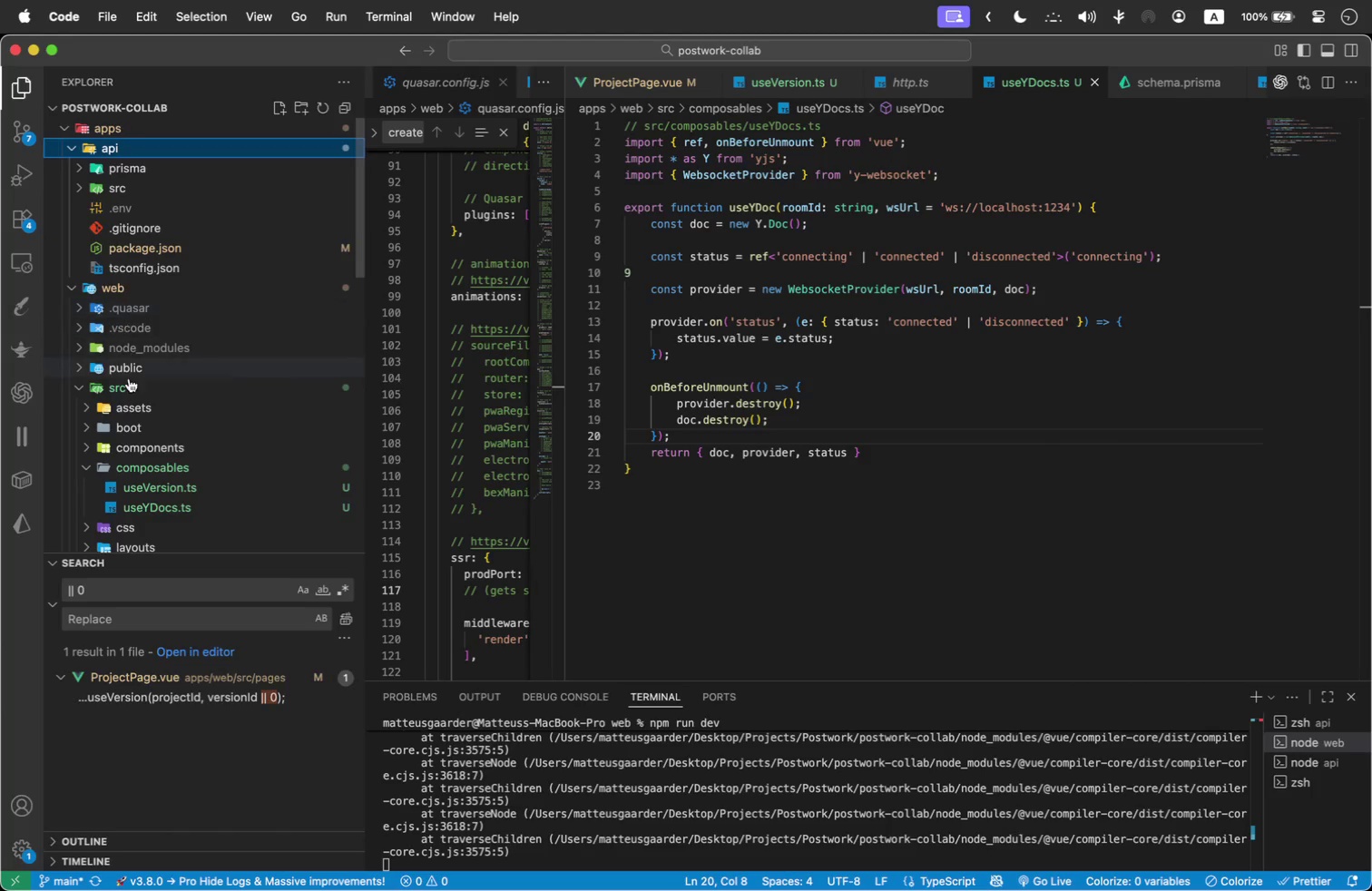 
scroll: coordinate [148, 495], scroll_direction: down, amount: 3.0
 